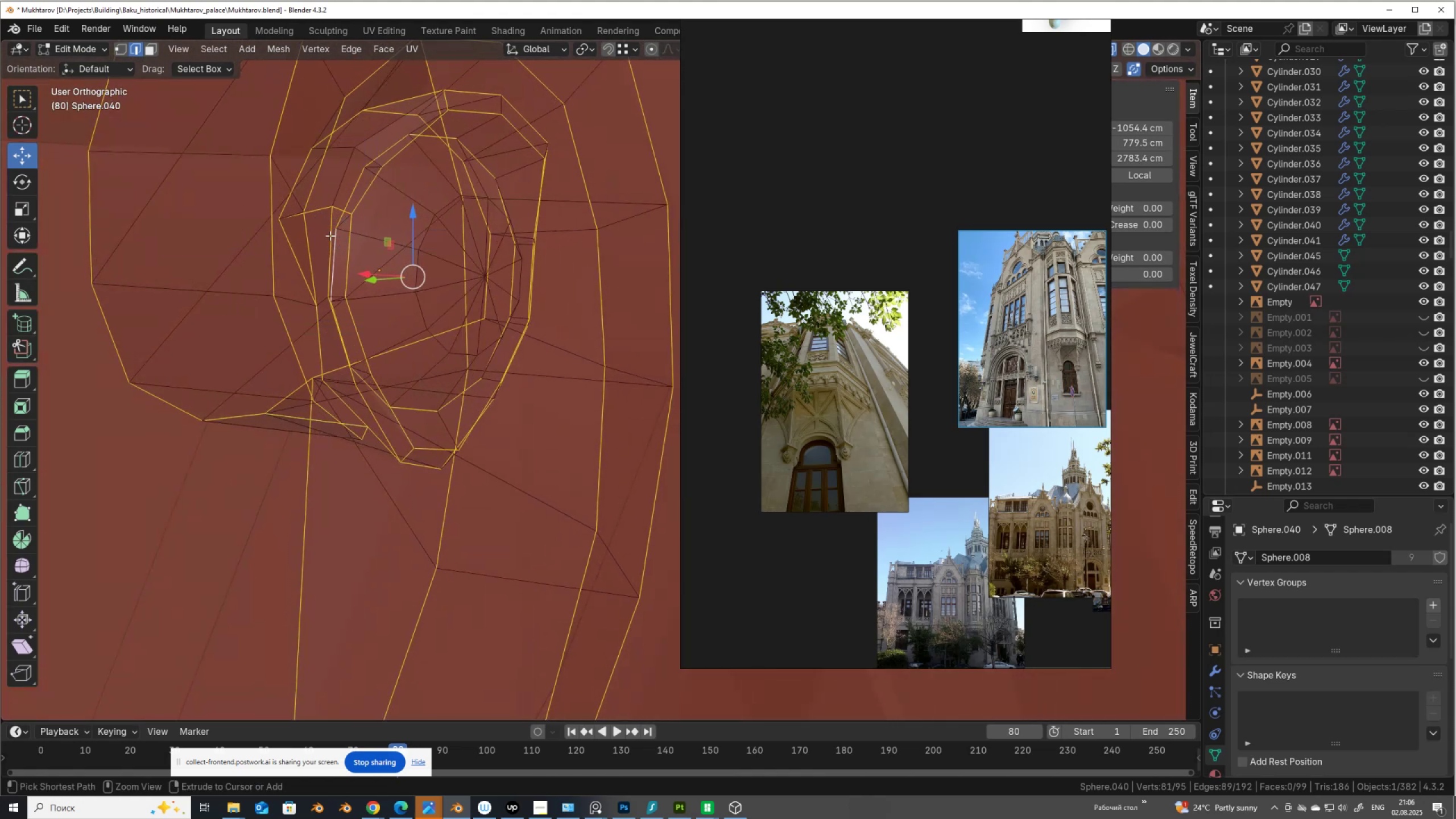 
key(Control+Z)
 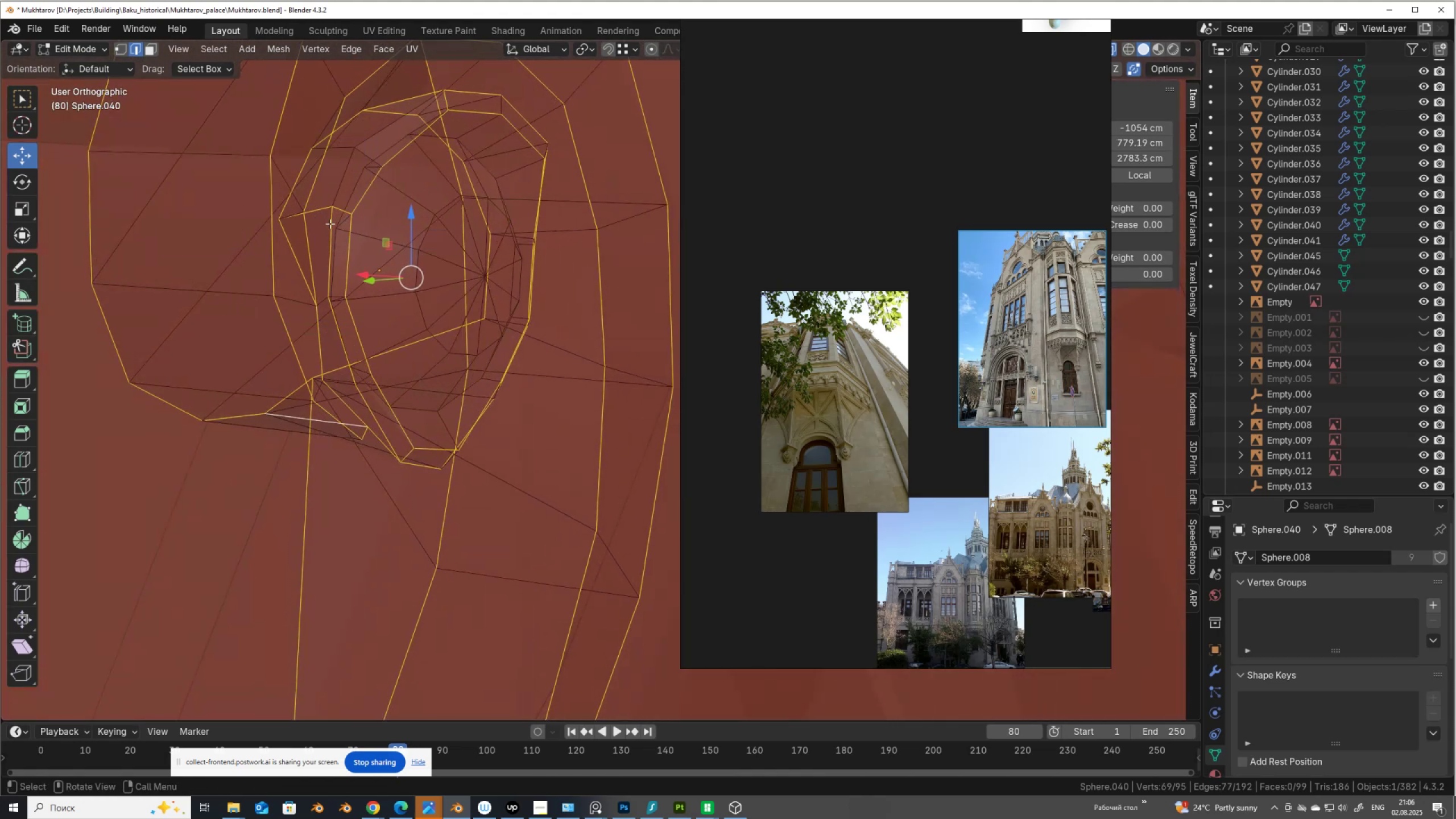 
hold_key(key=AltLeft, duration=0.62)
hold_key(key=ShiftLeft, duration=0.62)
left_click([330, 223])
 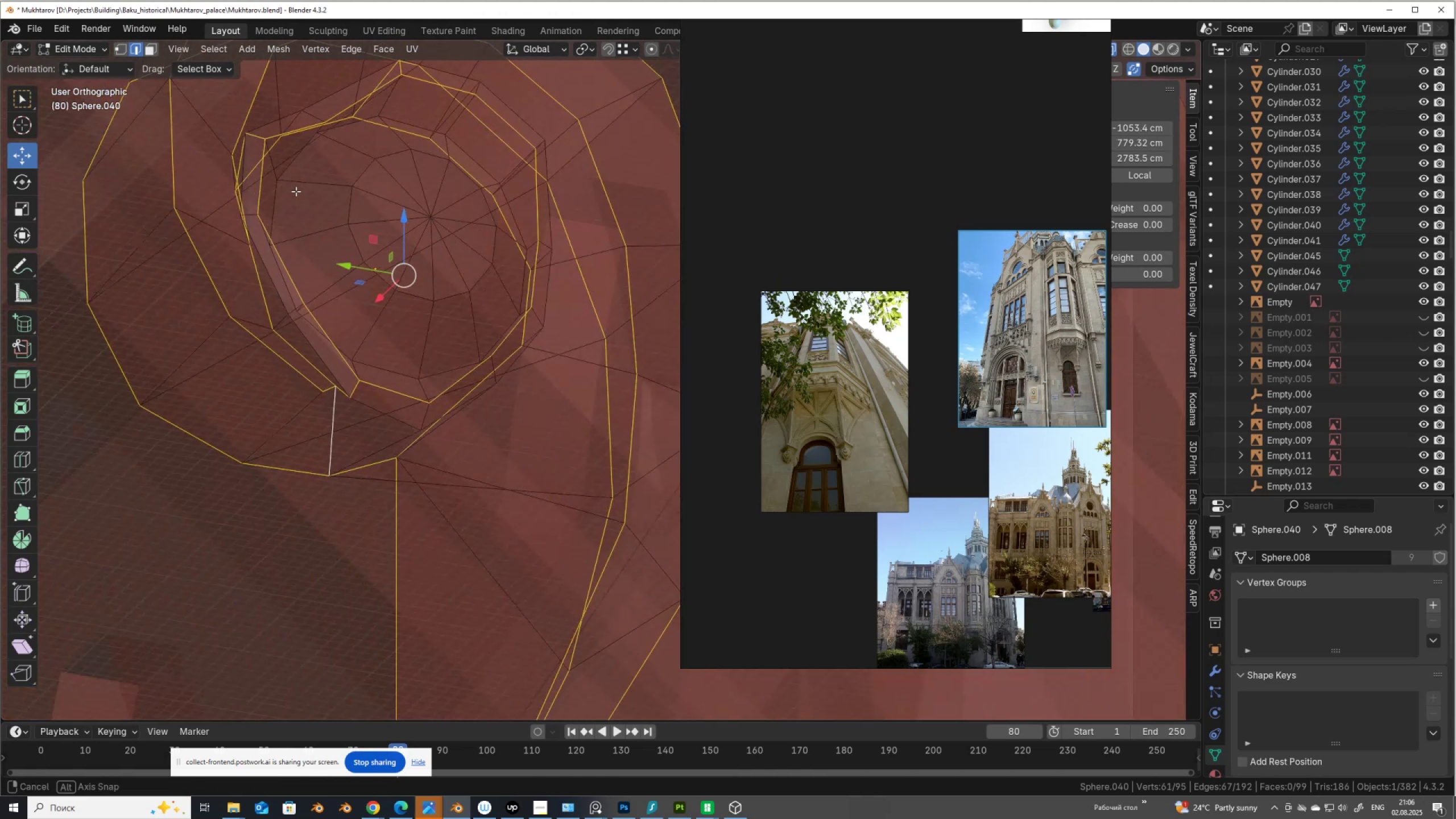 
scroll: coordinate [289, 157], scroll_direction: down, amount: 1.0
 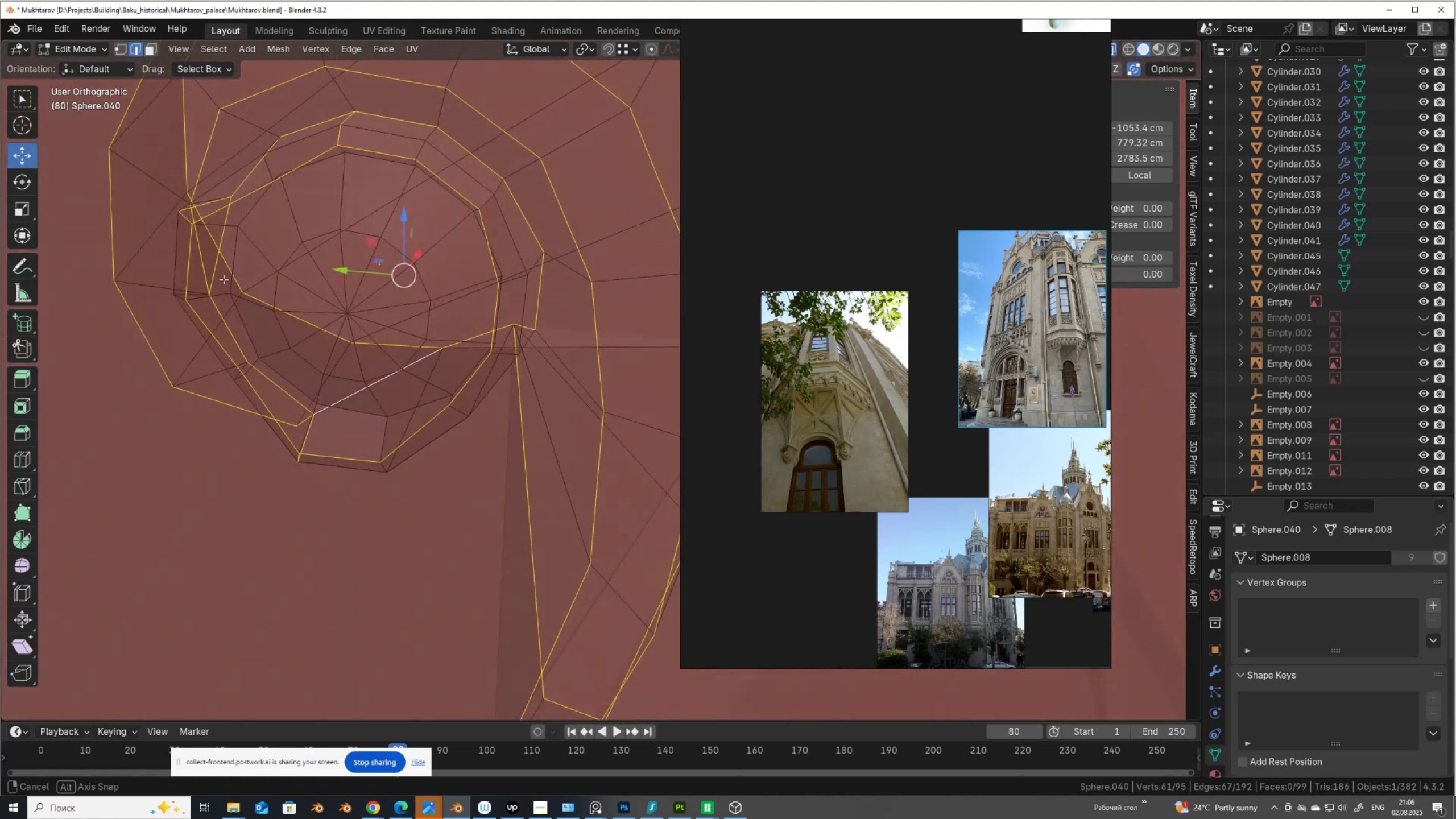 
wait(11.66)
 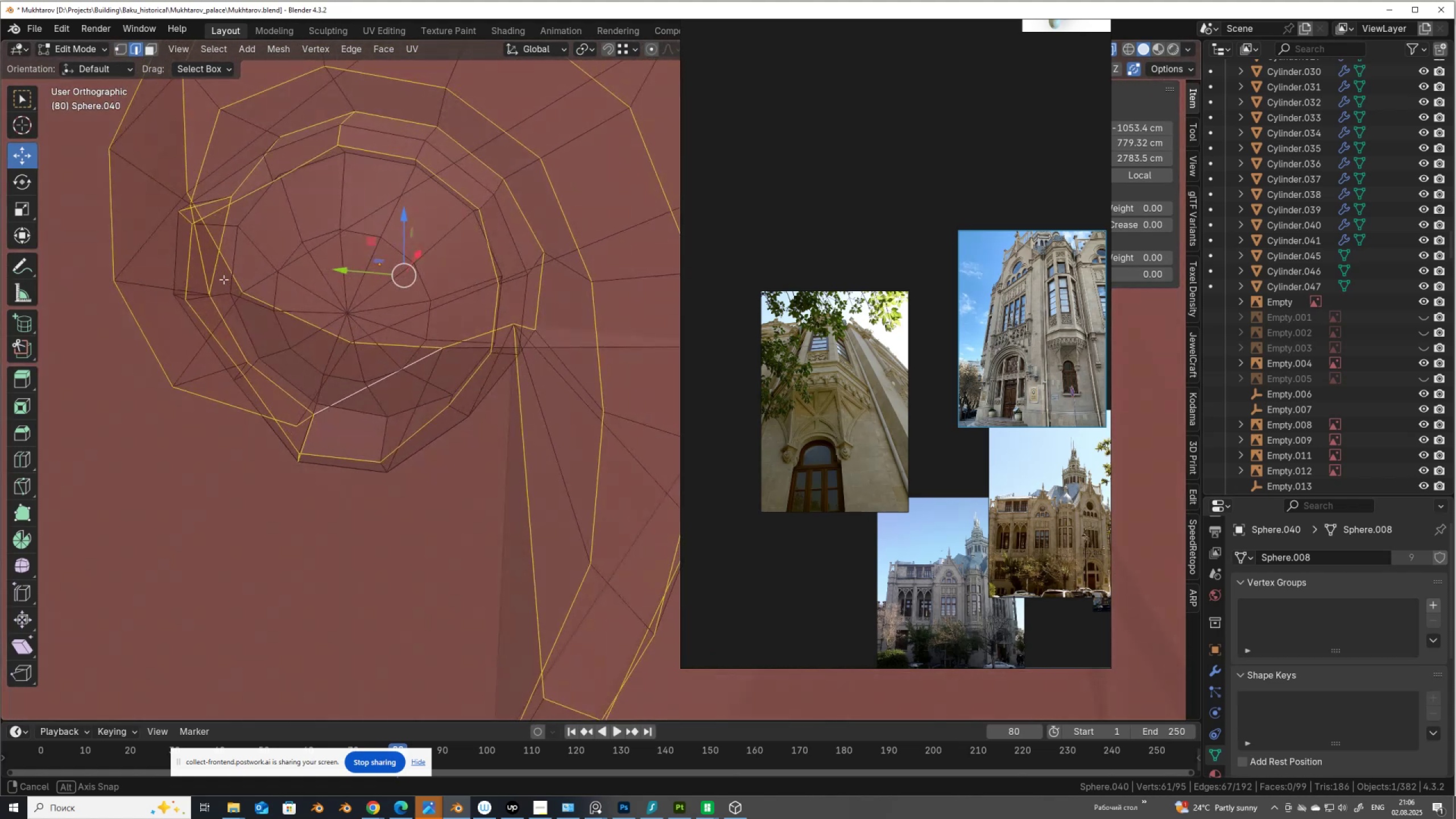 
hold_key(key=ShiftLeft, duration=0.73)
 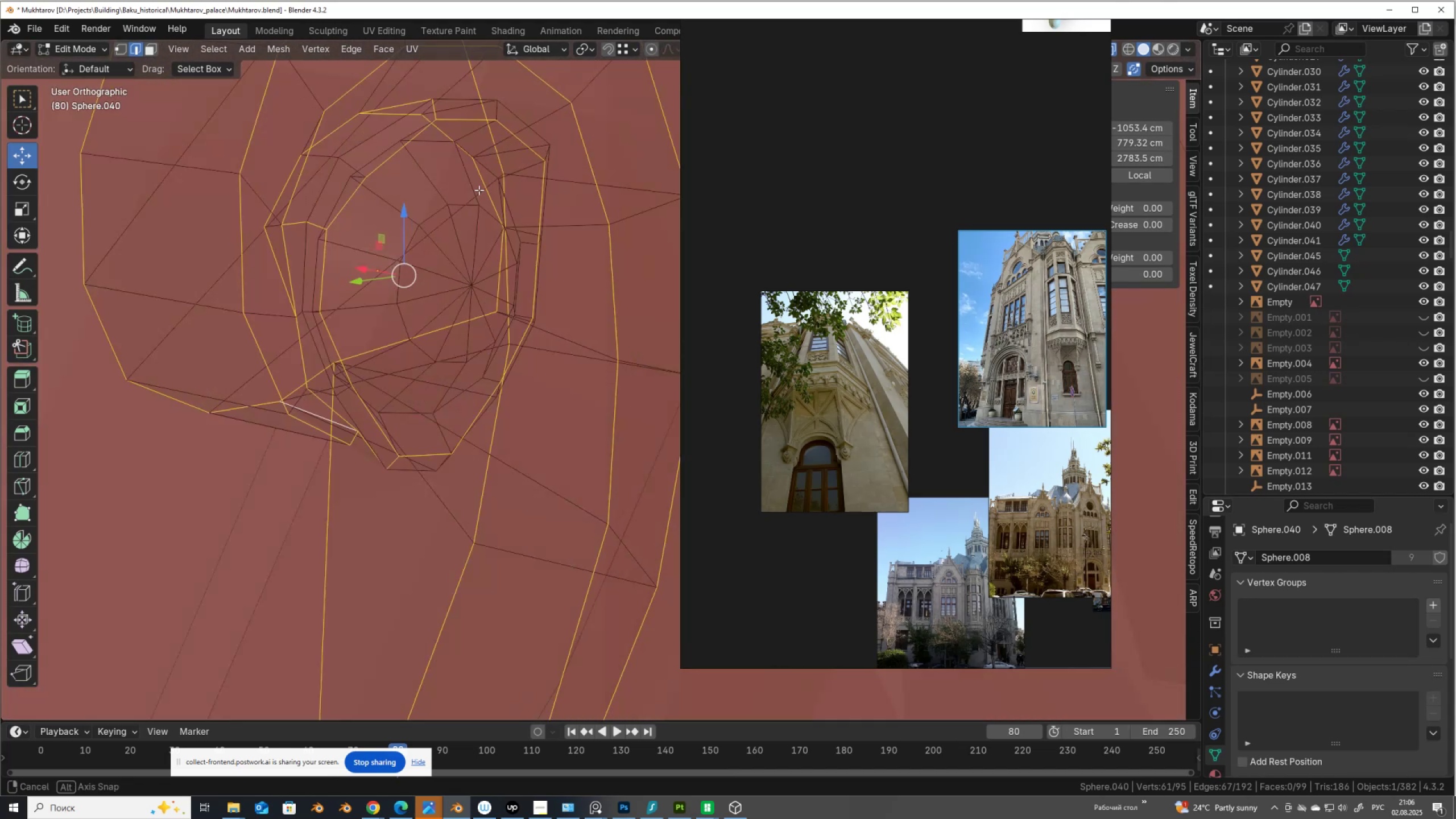 
hold_key(key=AltLeft, duration=0.66)
 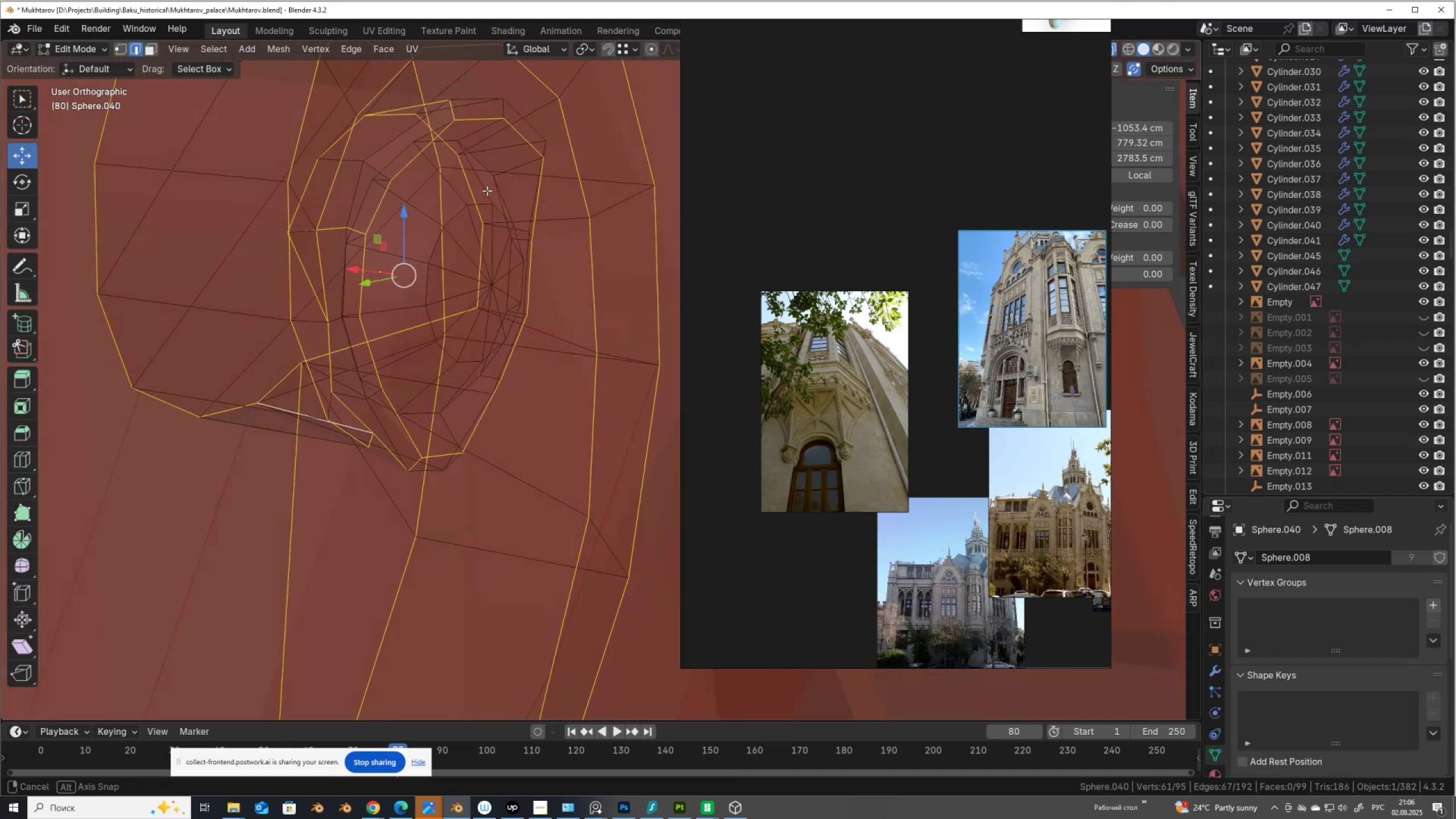 
scroll: coordinate [491, 195], scroll_direction: down, amount: 6.0
 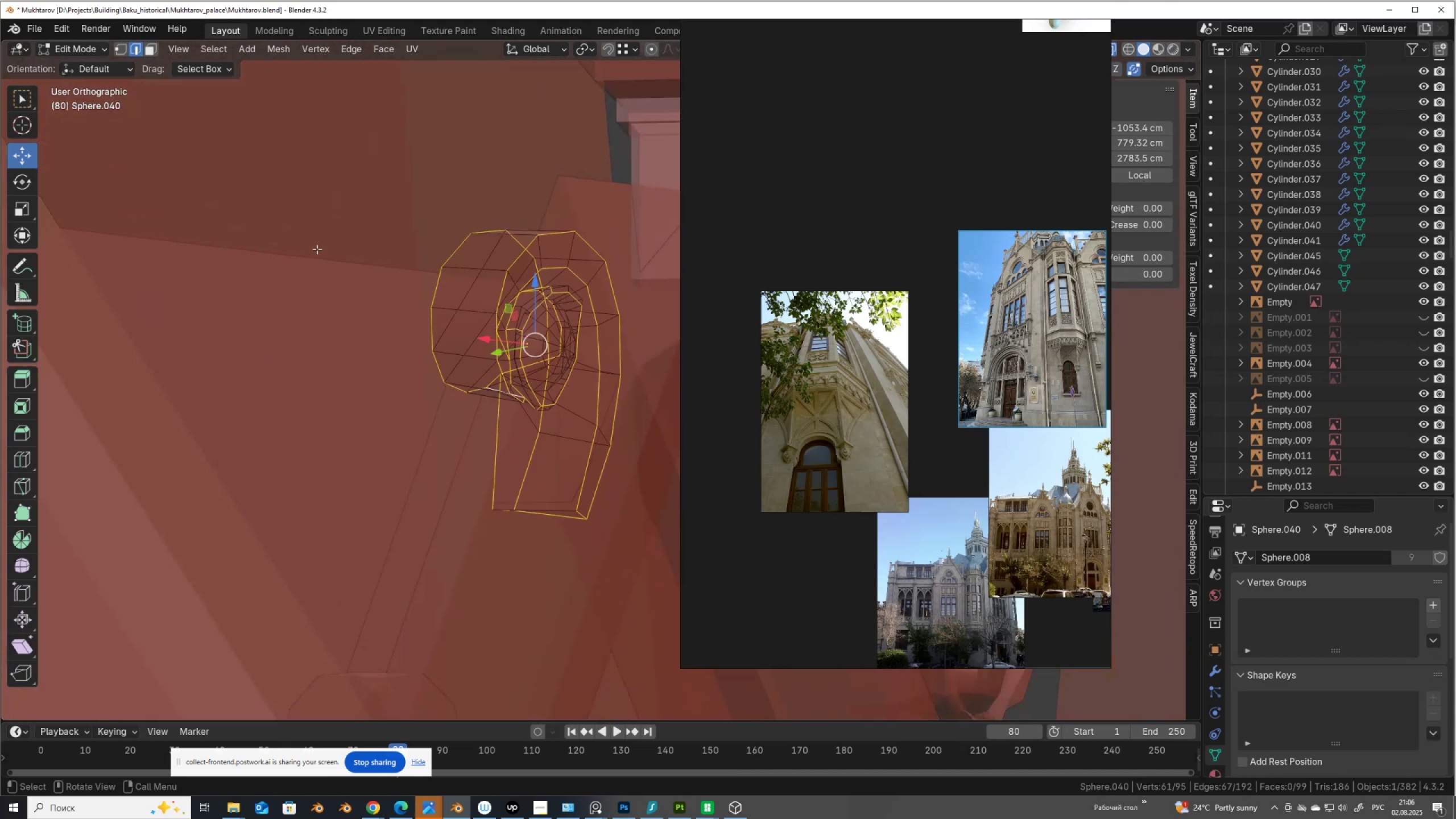 
right_click([316, 249])
 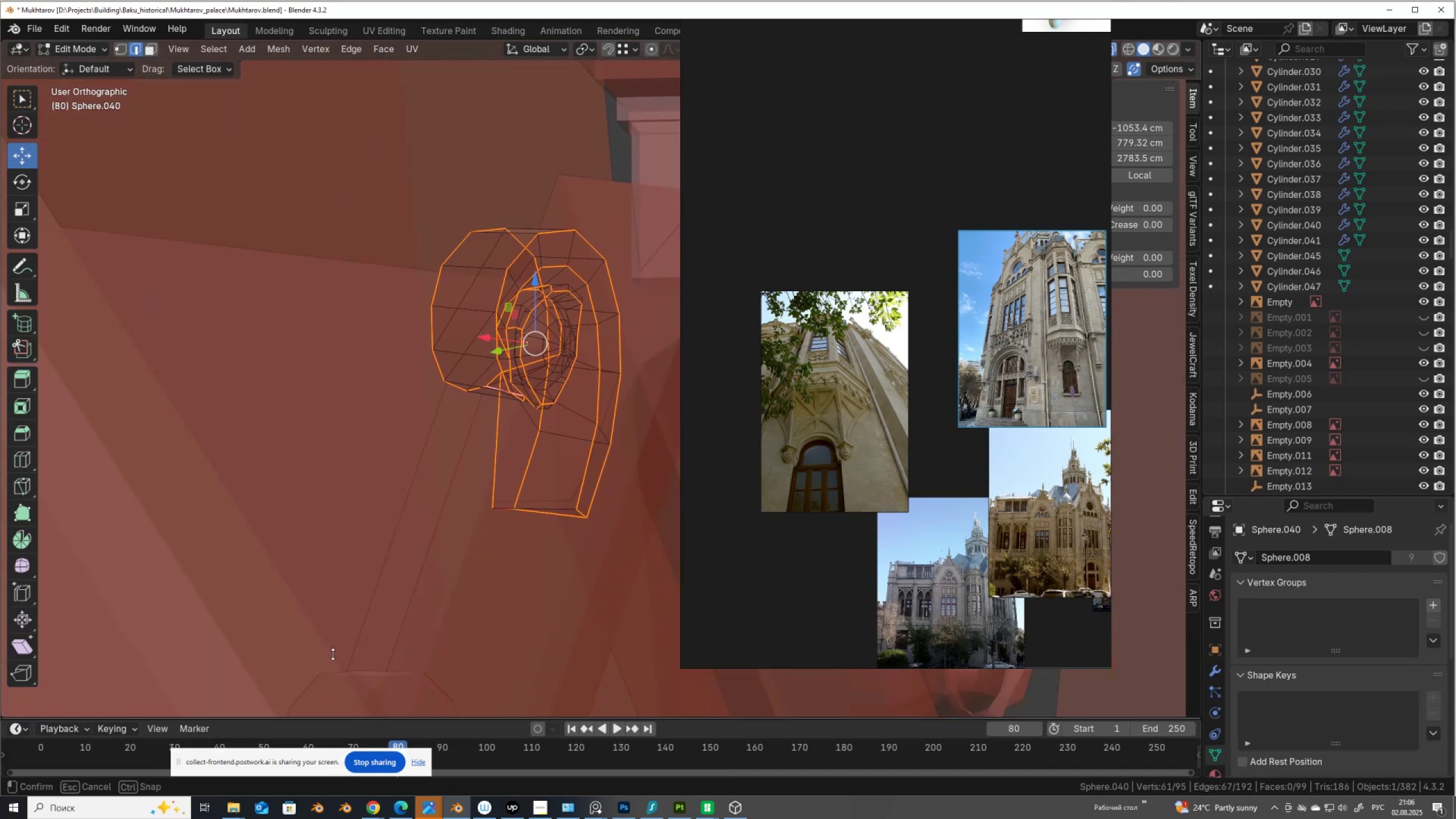 
left_click([14, 548])
 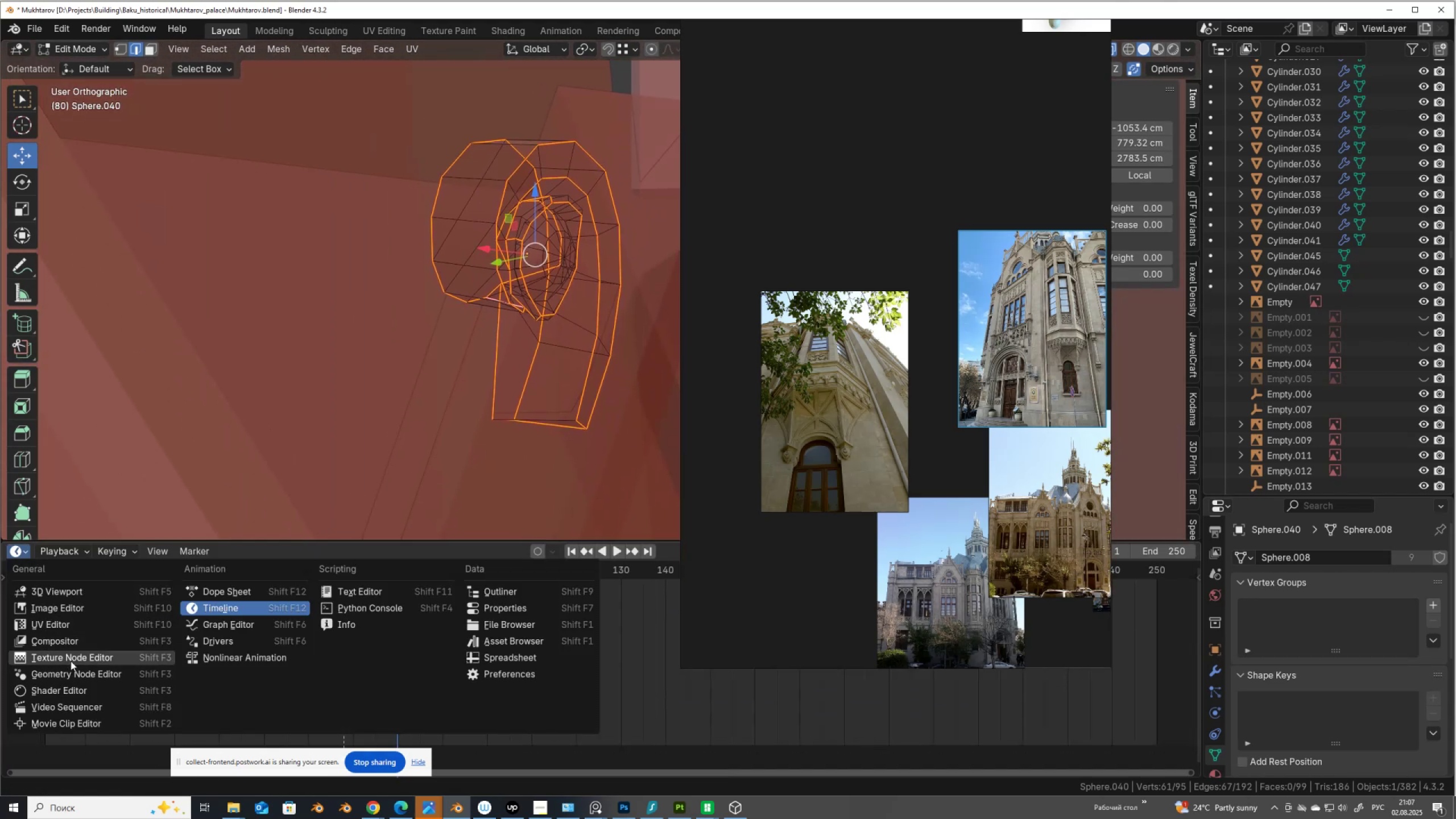 
left_click([81, 626])
 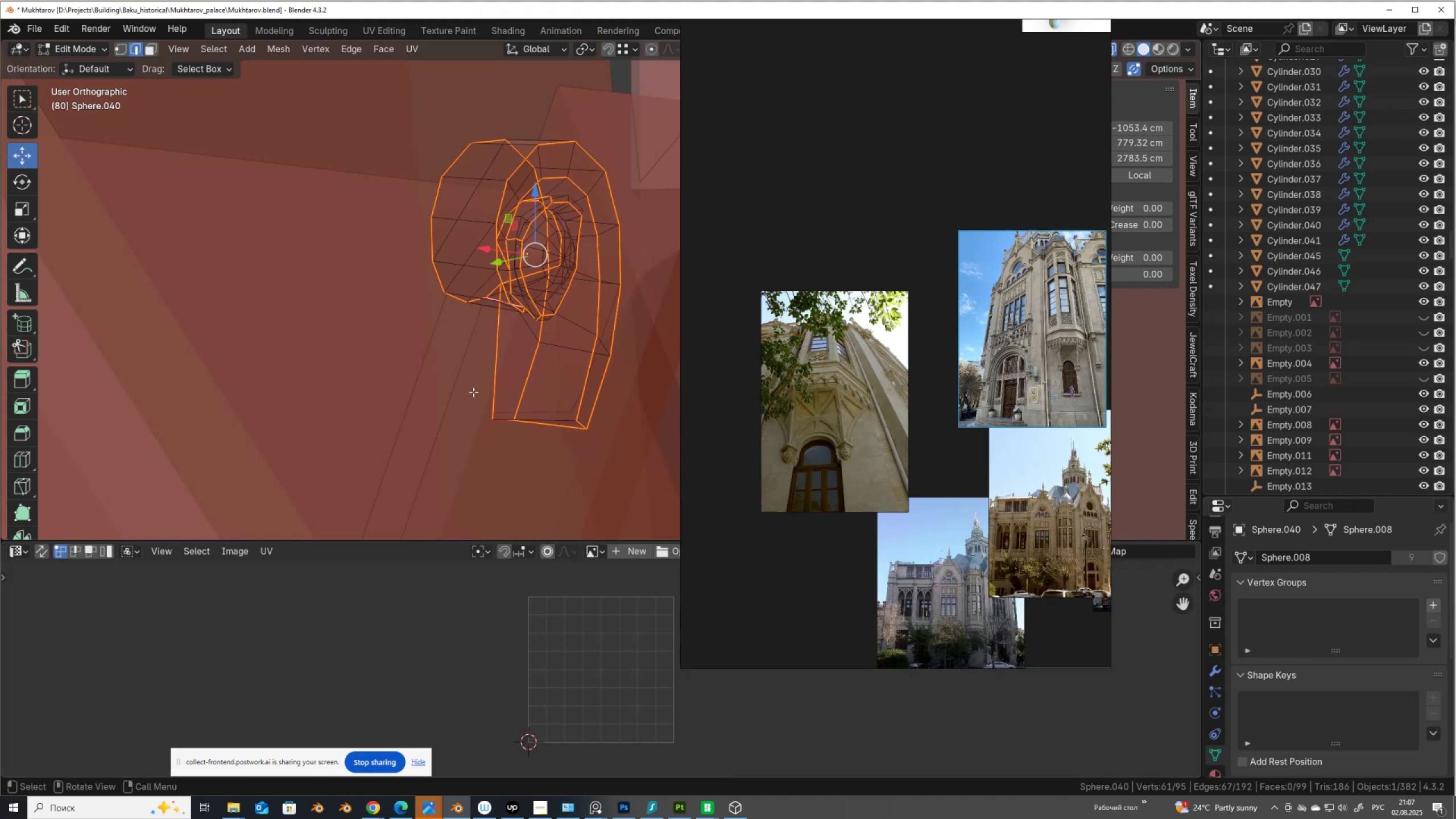 
type(au)
 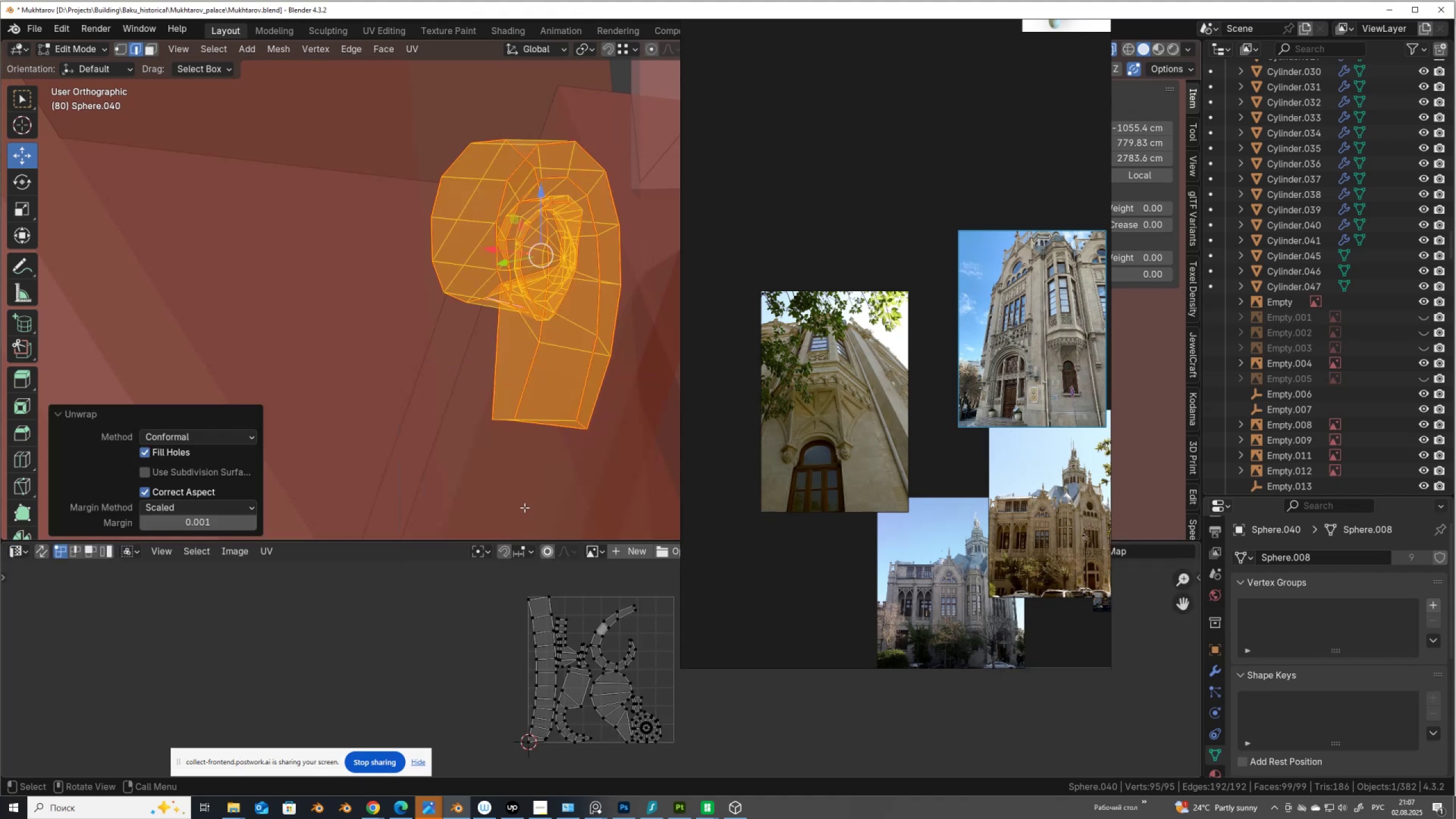 
scroll: coordinate [597, 752], scroll_direction: up, amount: 3.0
 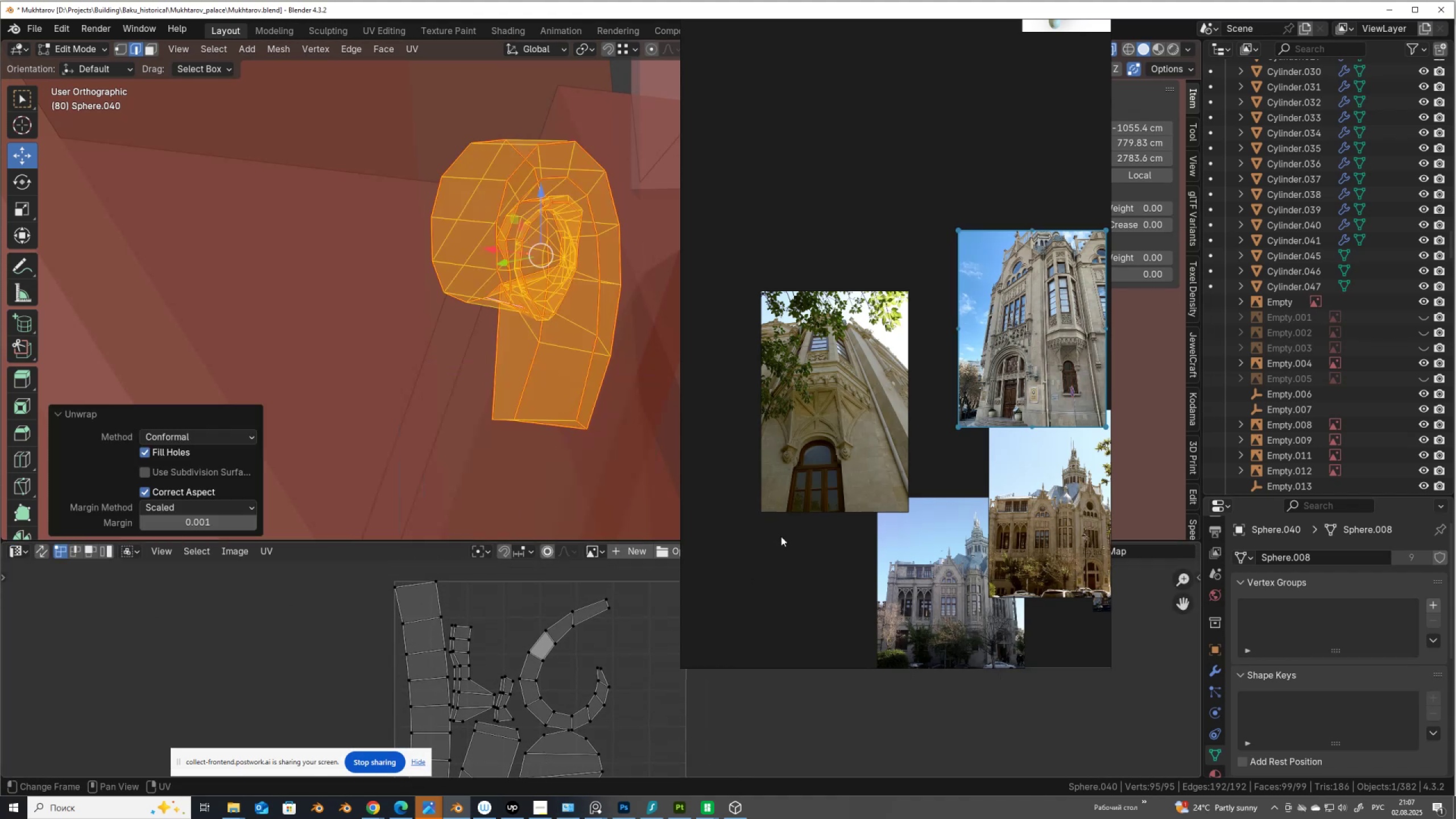 
scroll: coordinate [649, 667], scroll_direction: down, amount: 4.0
 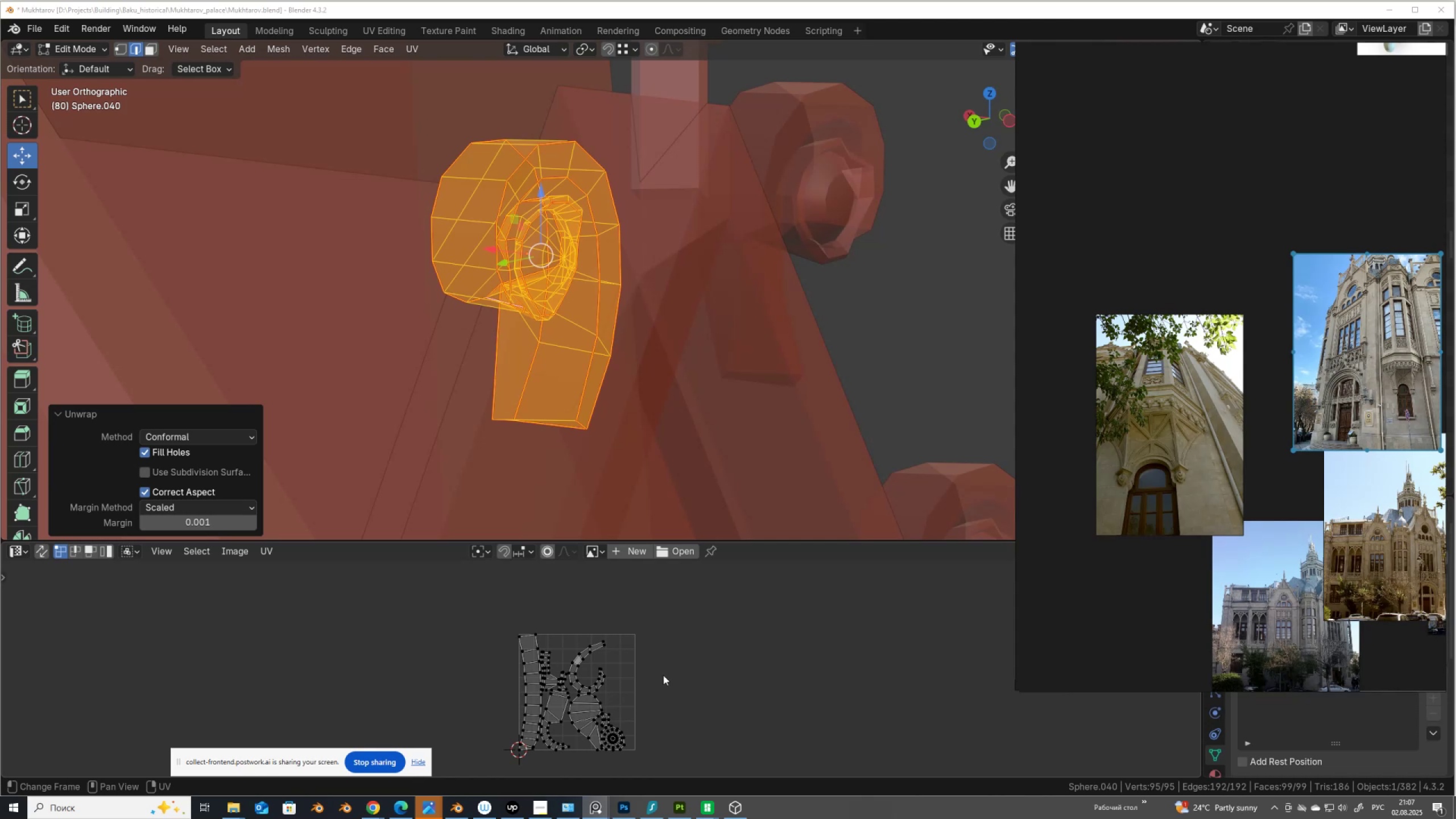 
type(aas)
 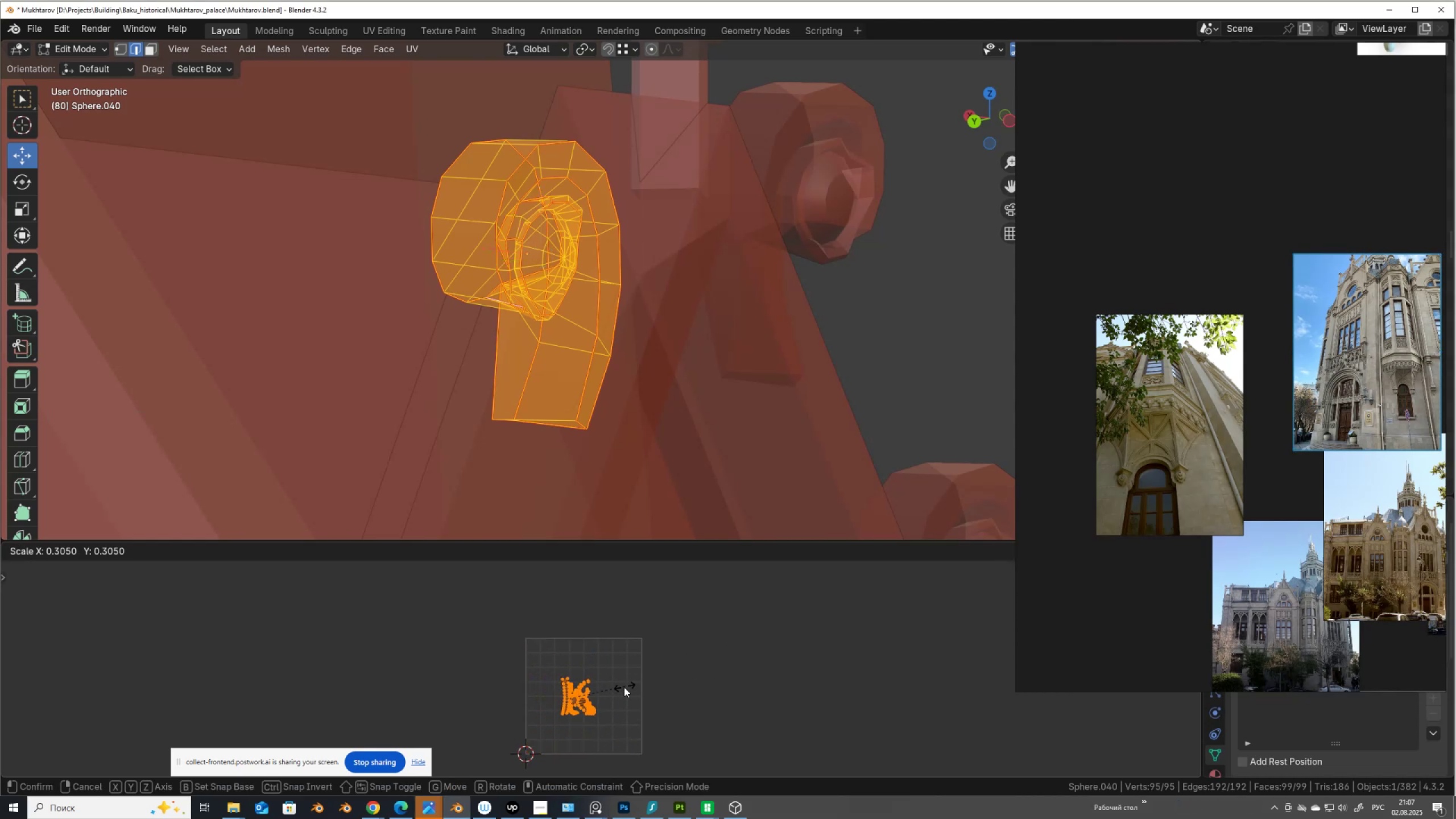 
left_click([624, 687])
 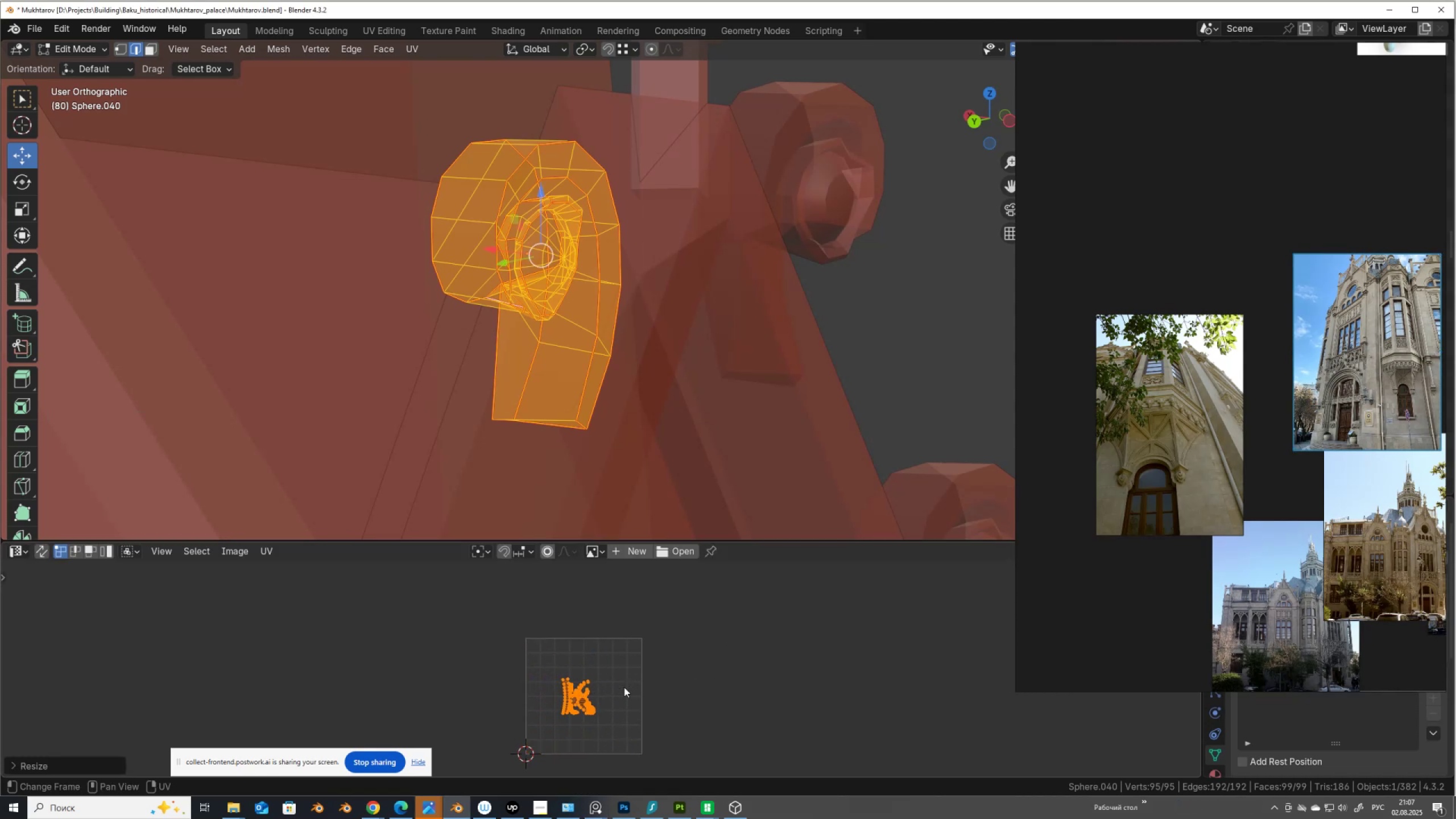 
key(G)
 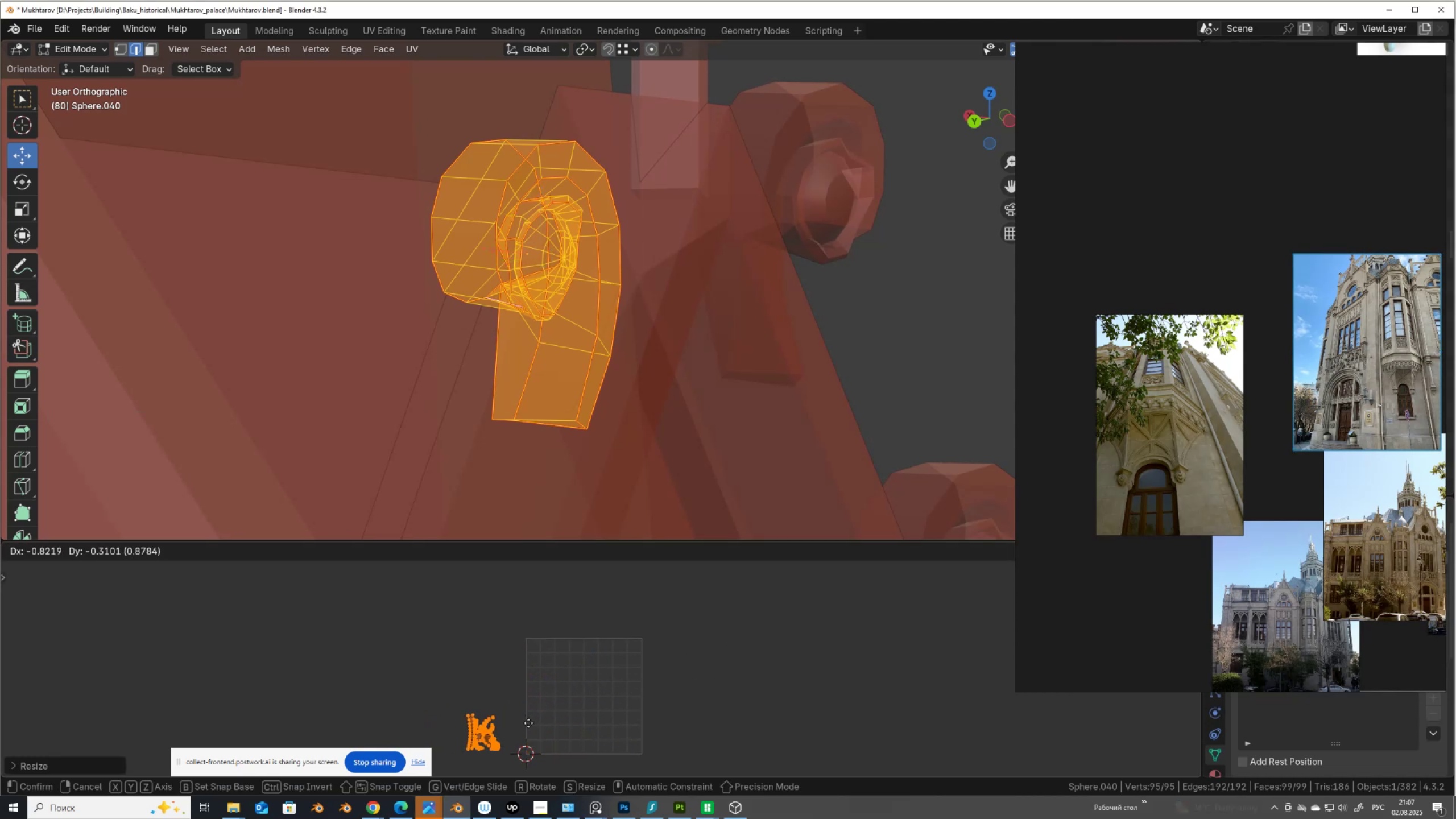 
left_click([547, 725])
 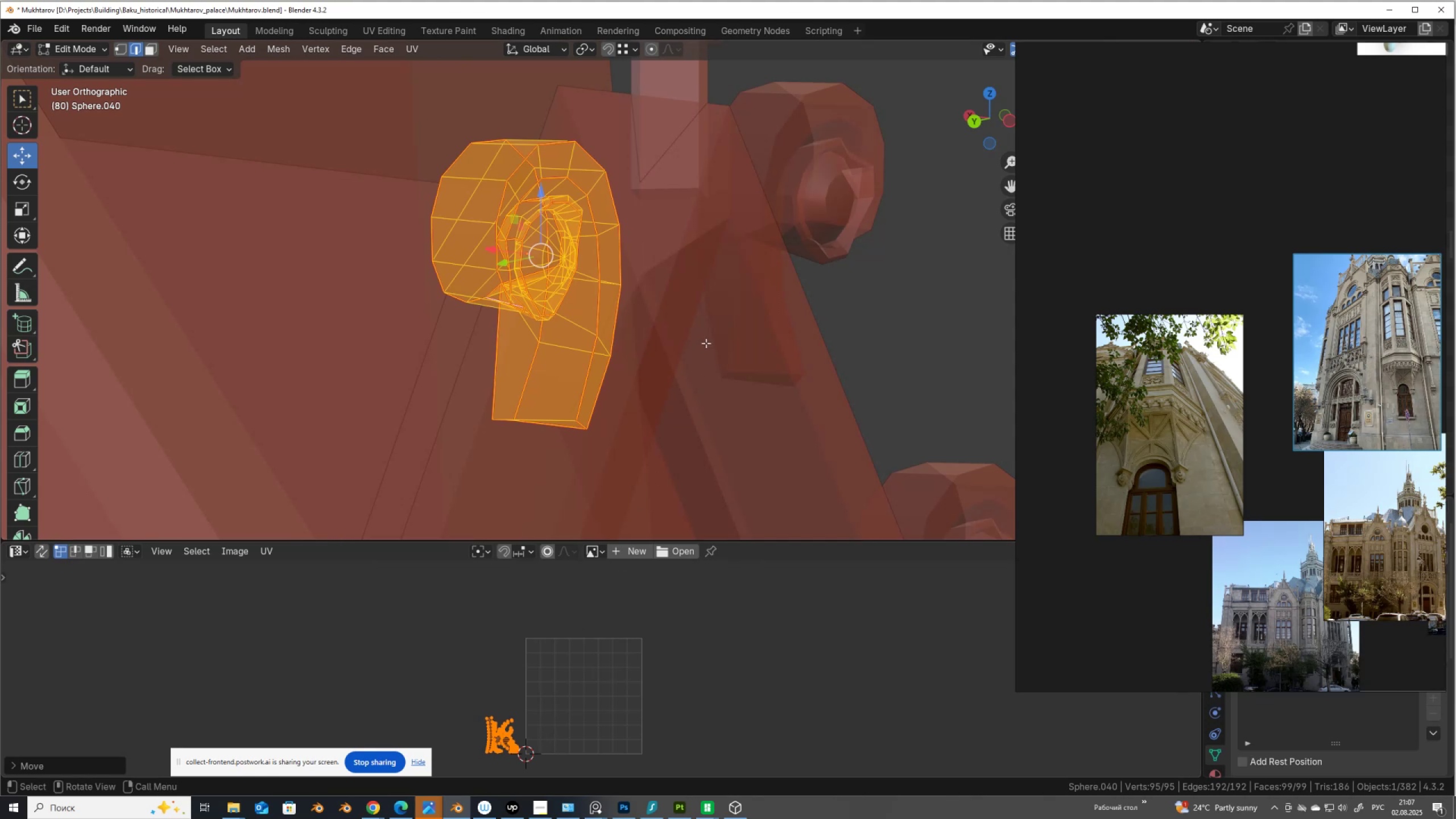 
scroll: coordinate [705, 342], scroll_direction: down, amount: 2.0
 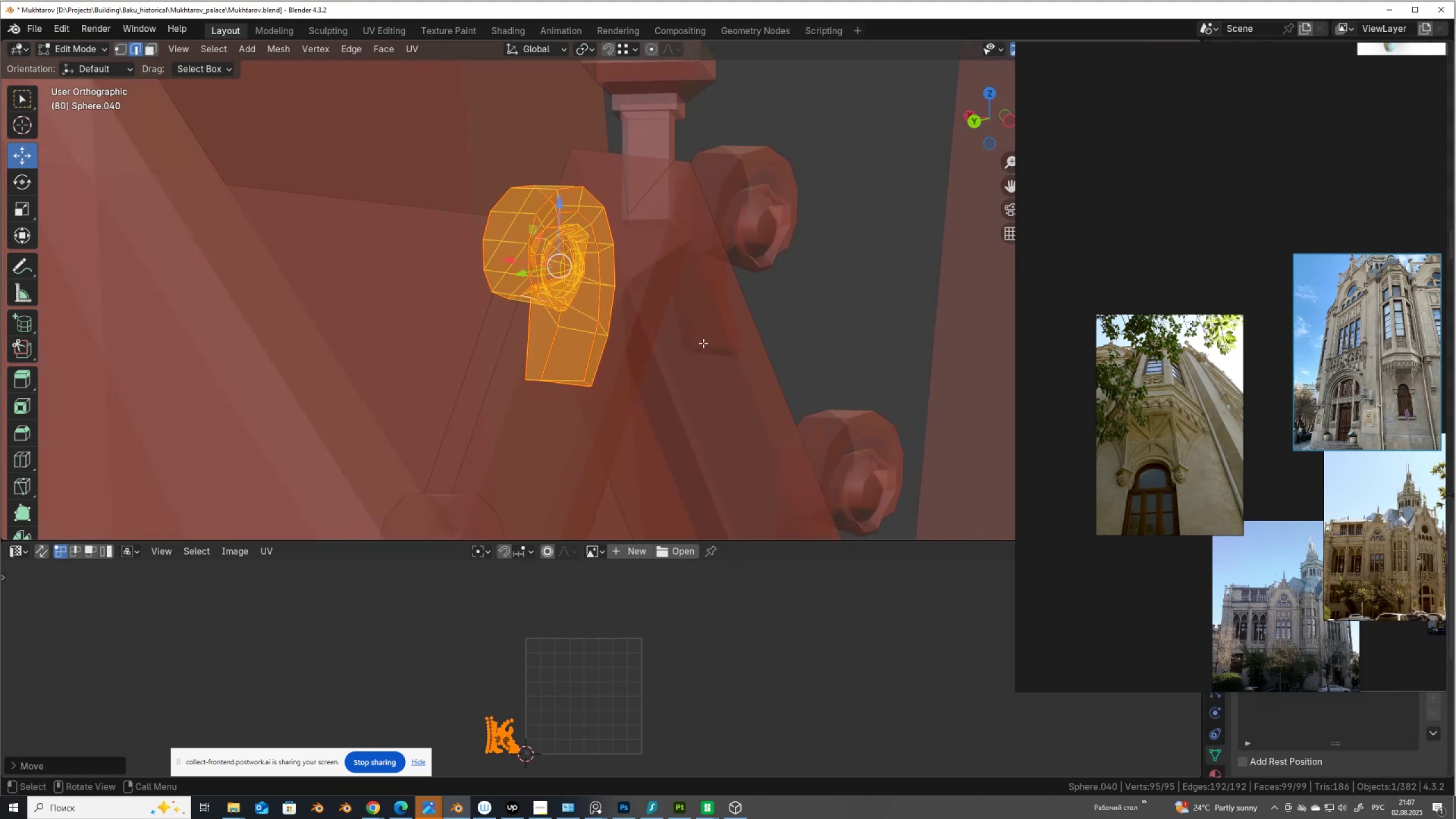 
key(Alt+AltLeft)
 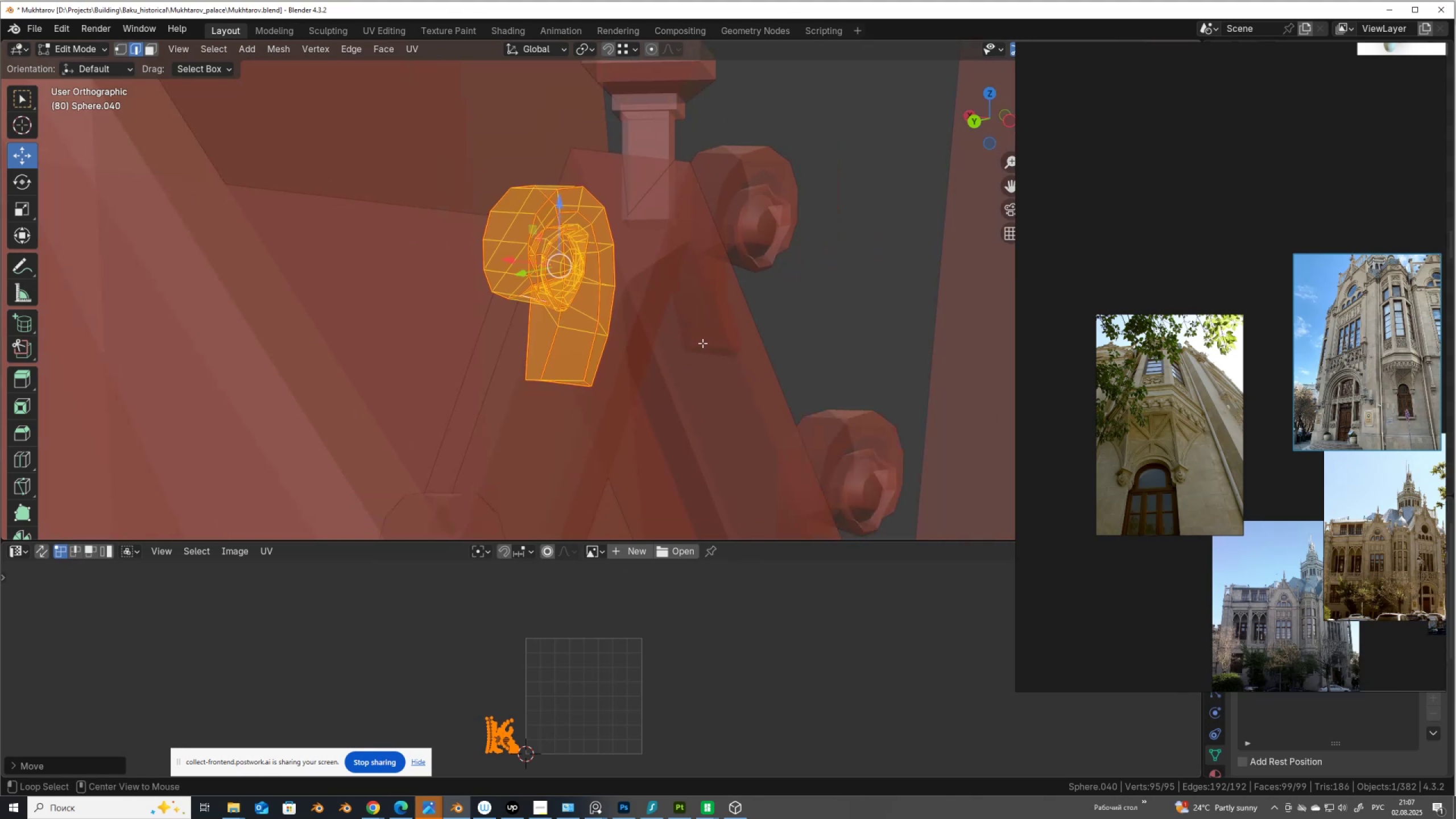 
key(Alt+Z)
 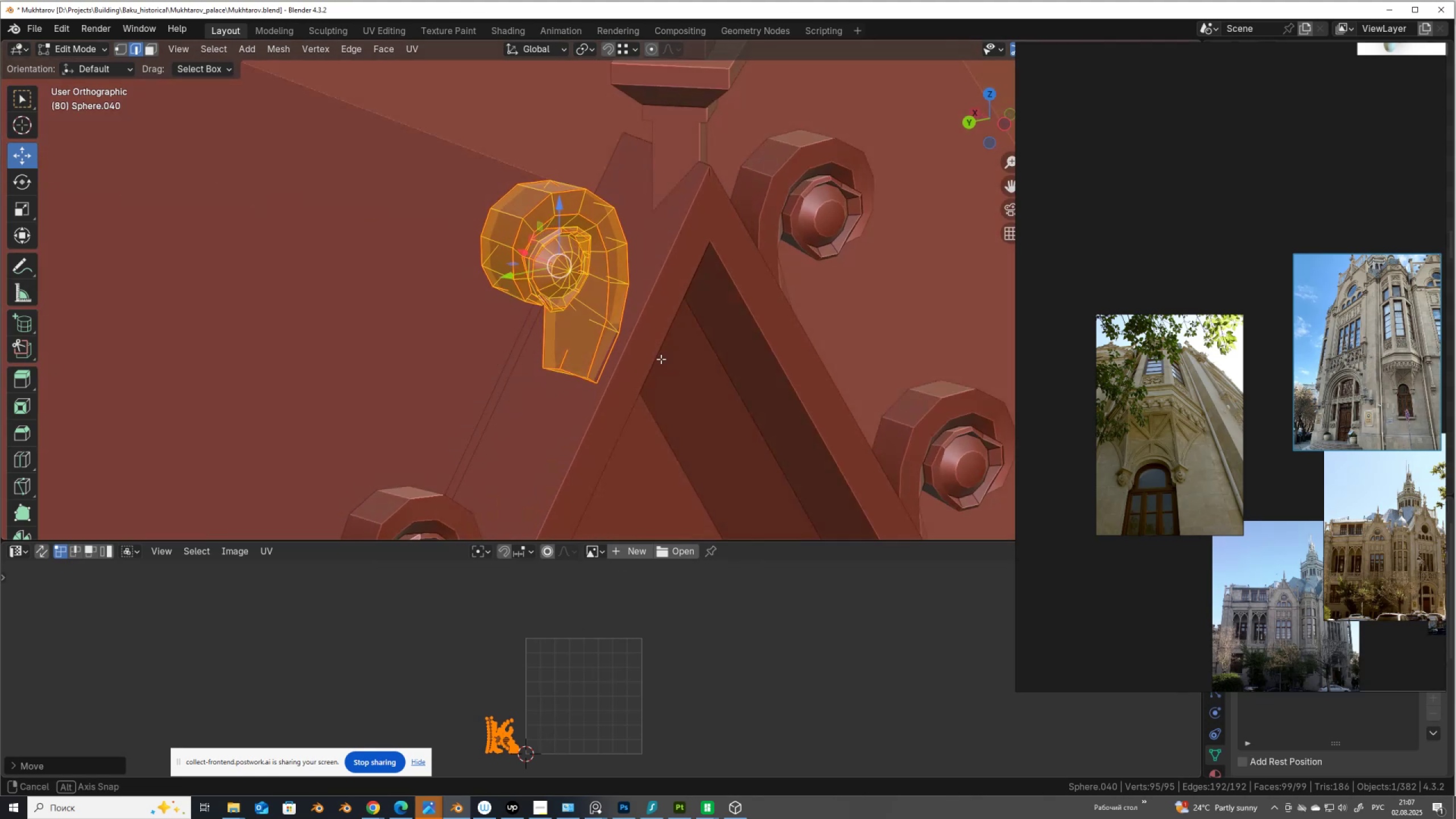 
scroll: coordinate [658, 343], scroll_direction: down, amount: 4.0
 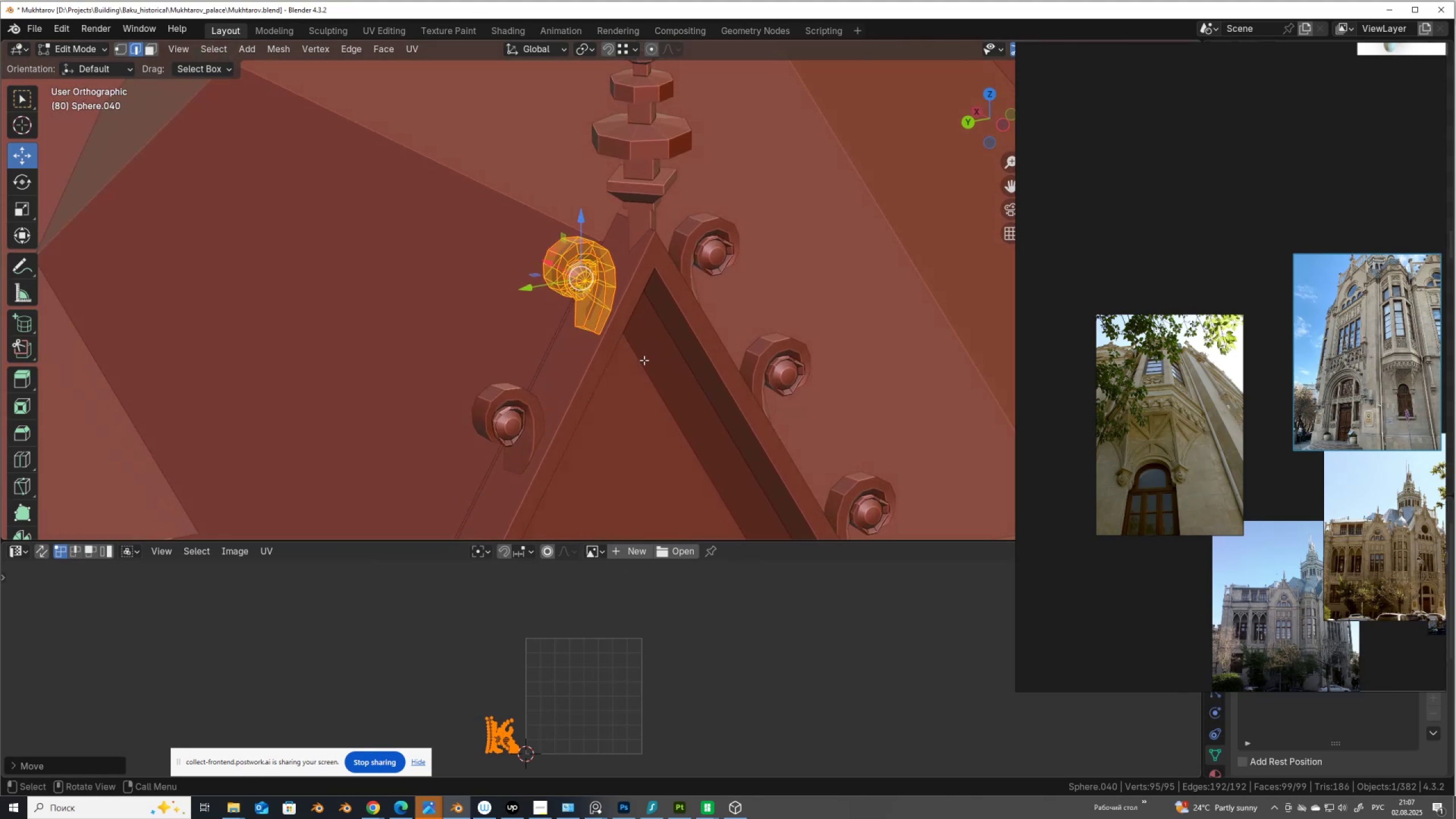 
key(Tab)
 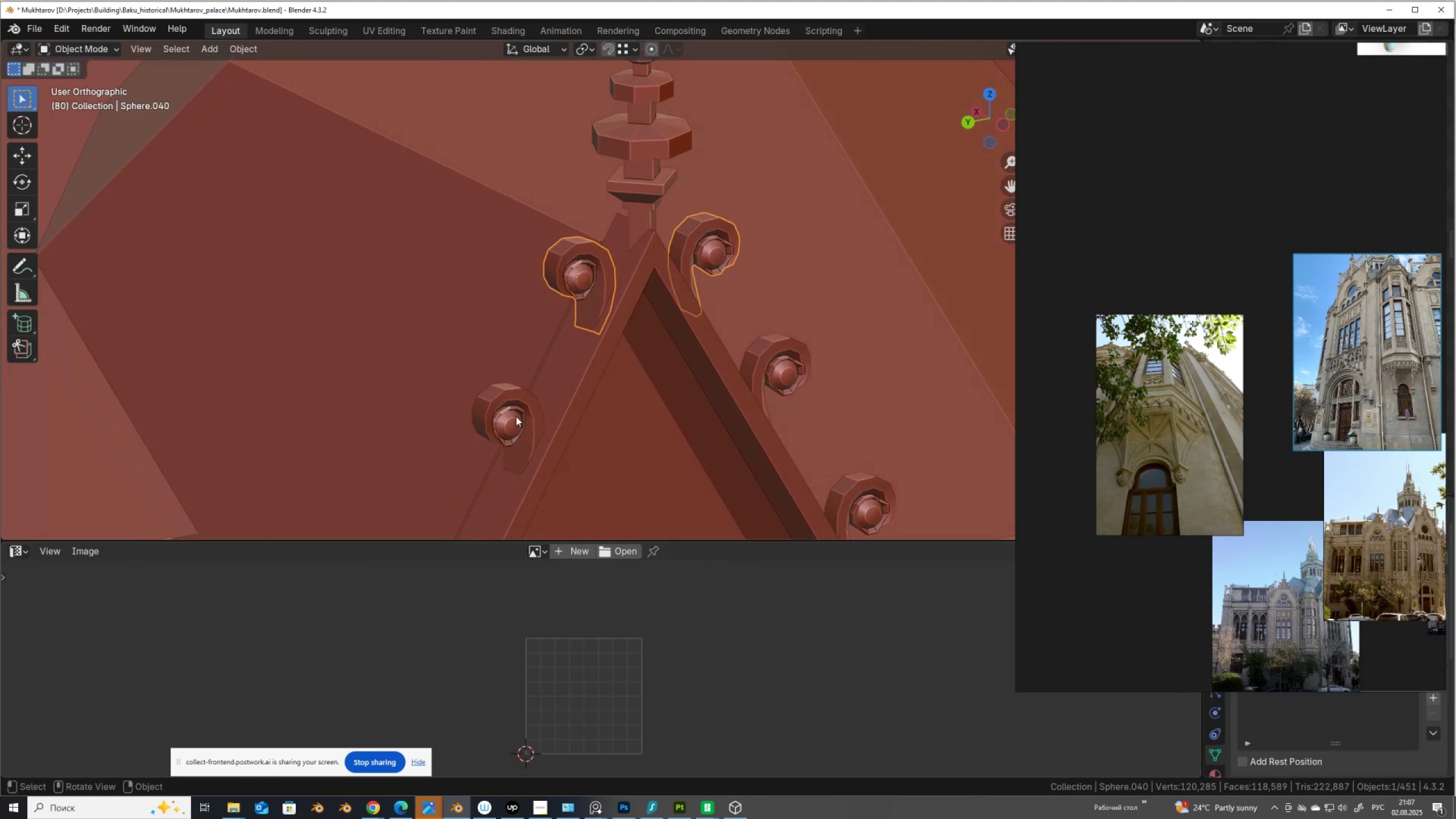 
left_click([516, 416])
 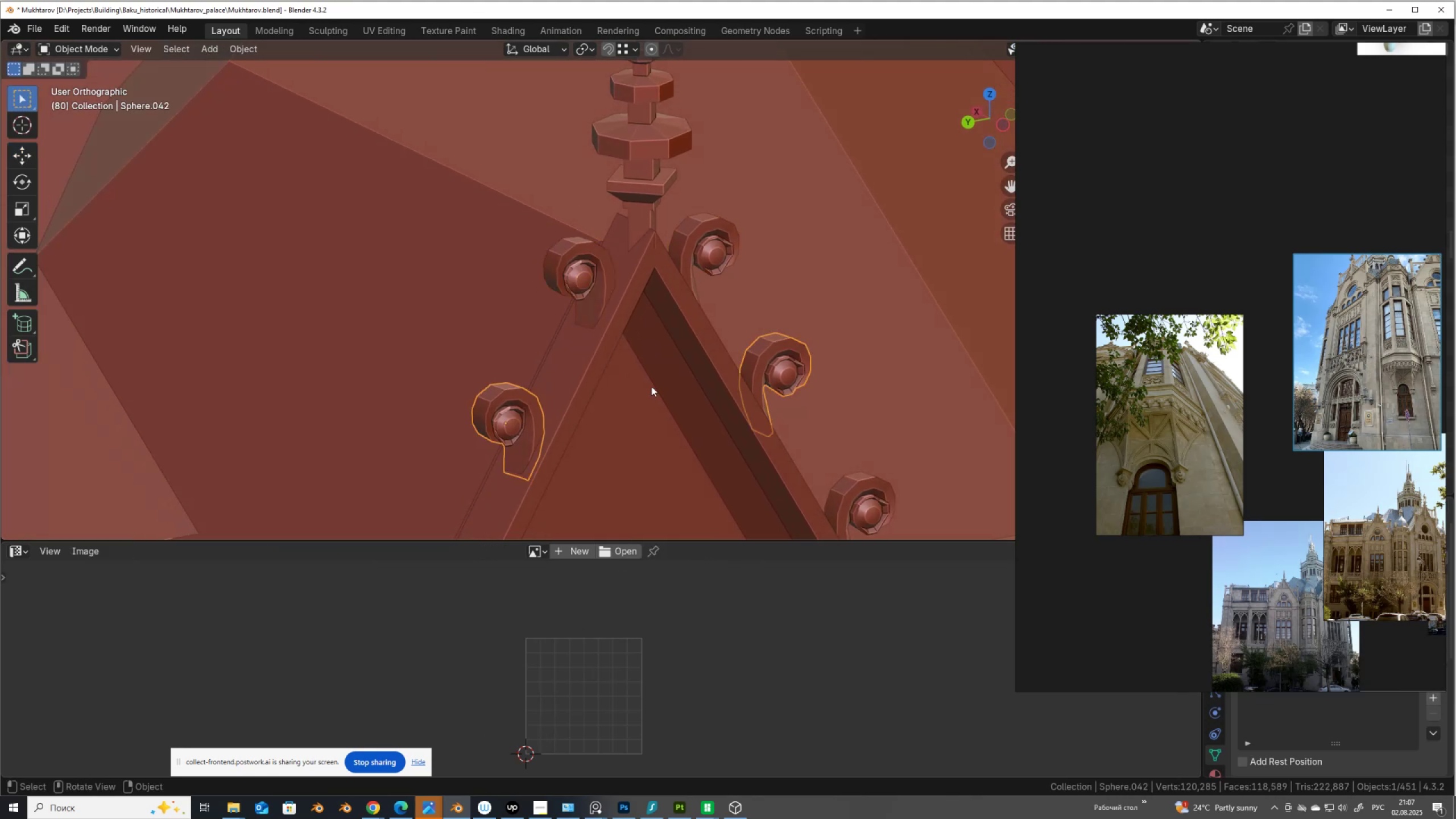 
right_click([654, 386])
 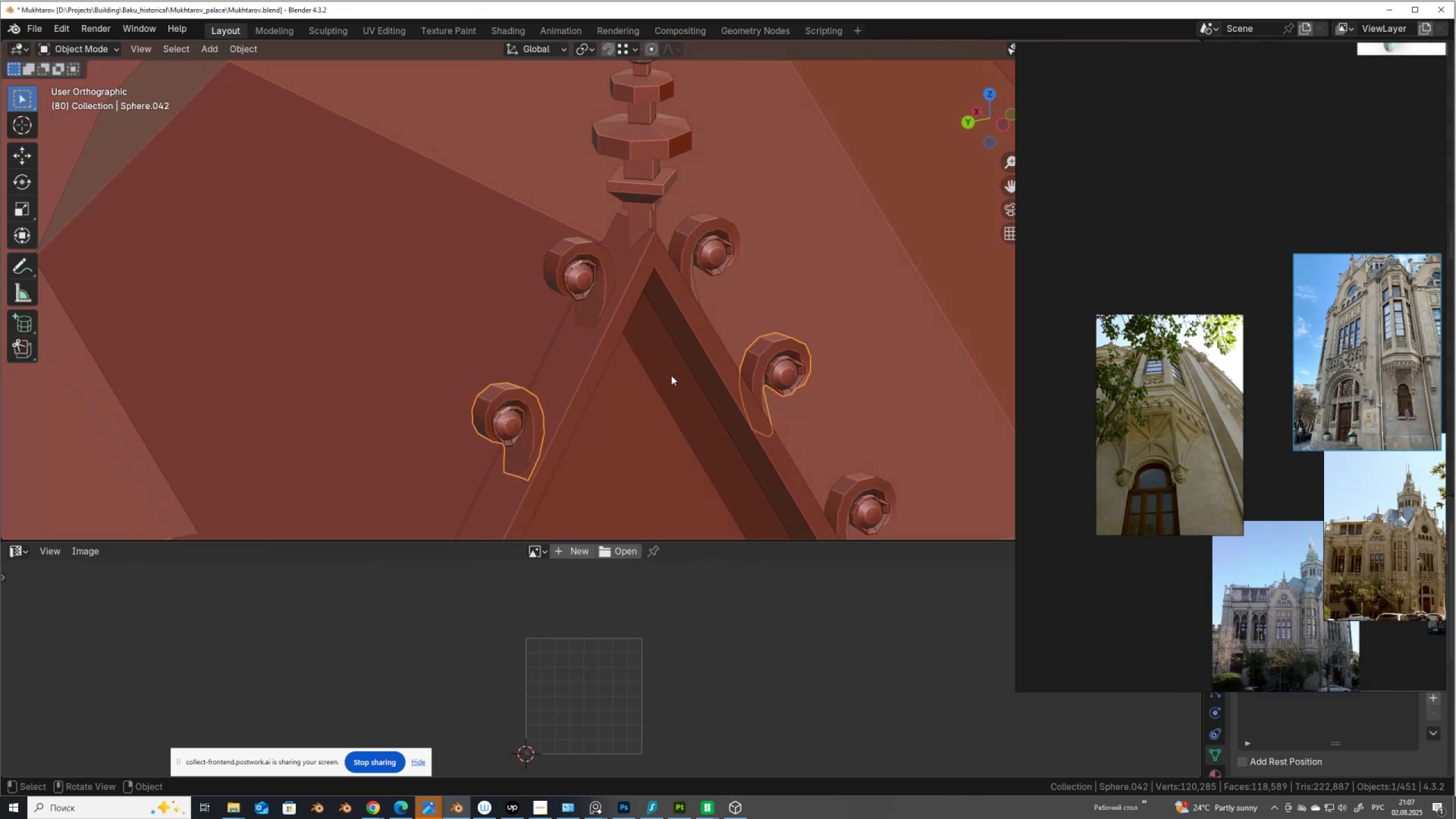 
right_click([671, 375])
 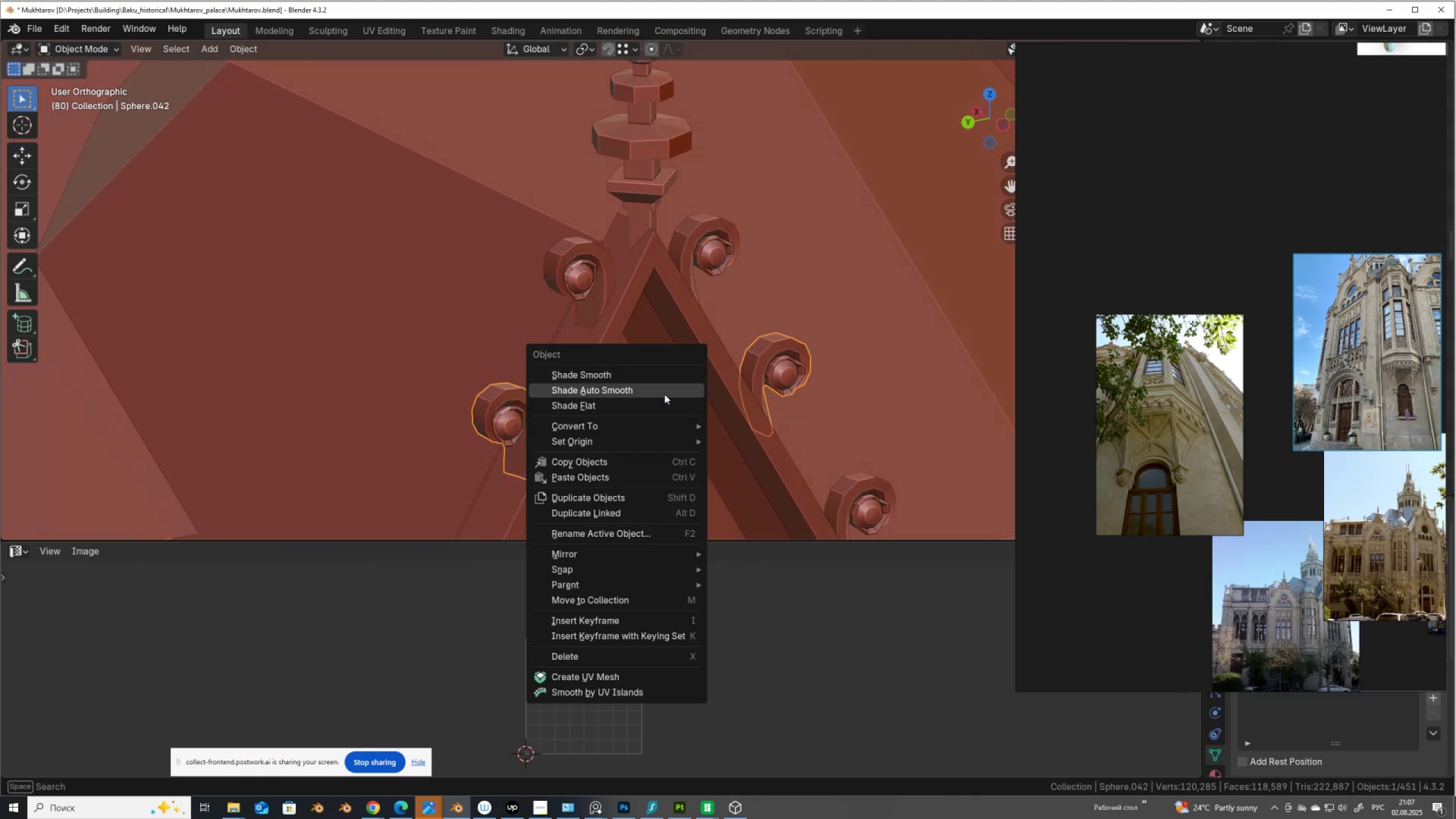 
left_click([664, 394])
 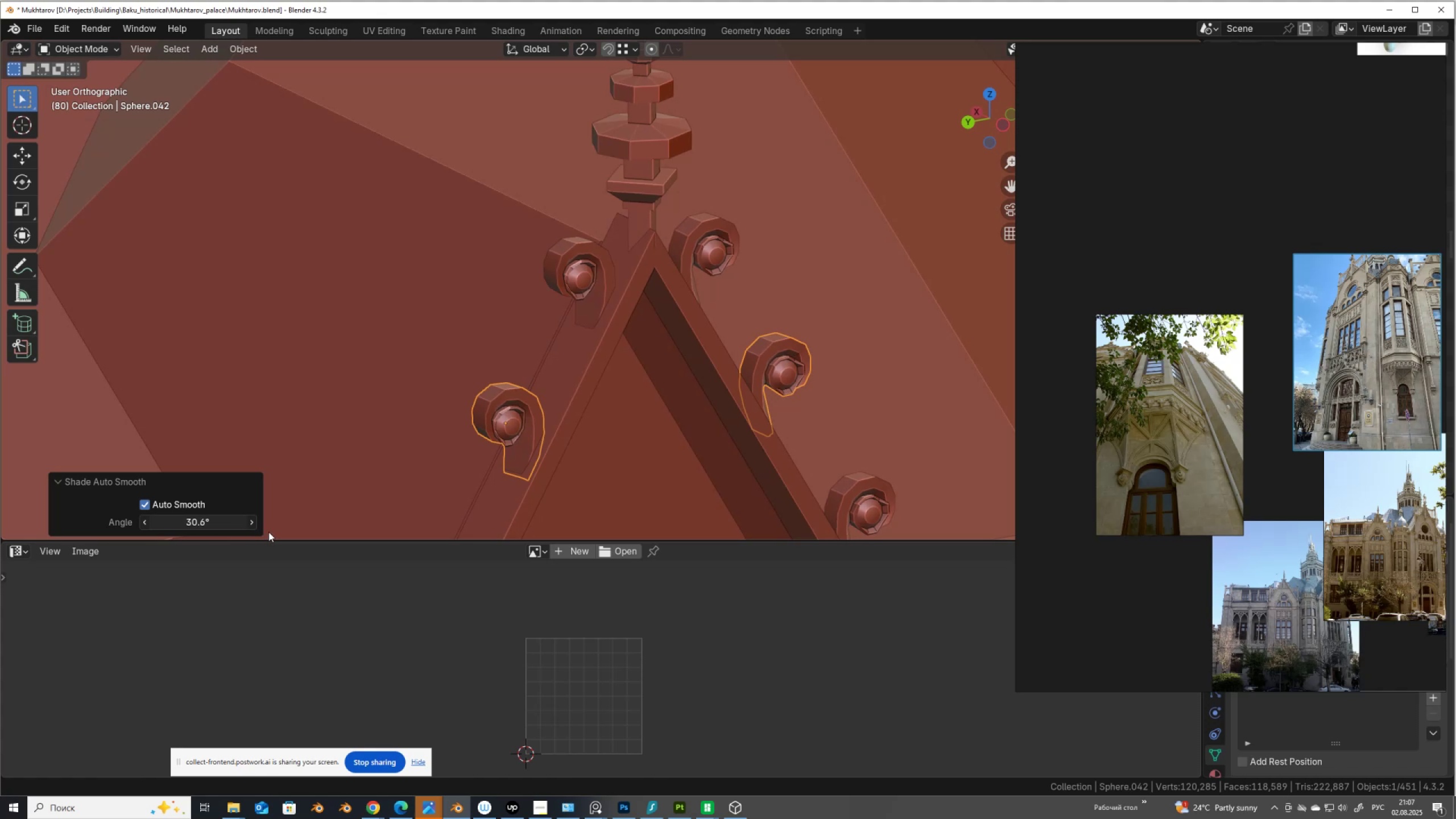 
wait(8.04)
 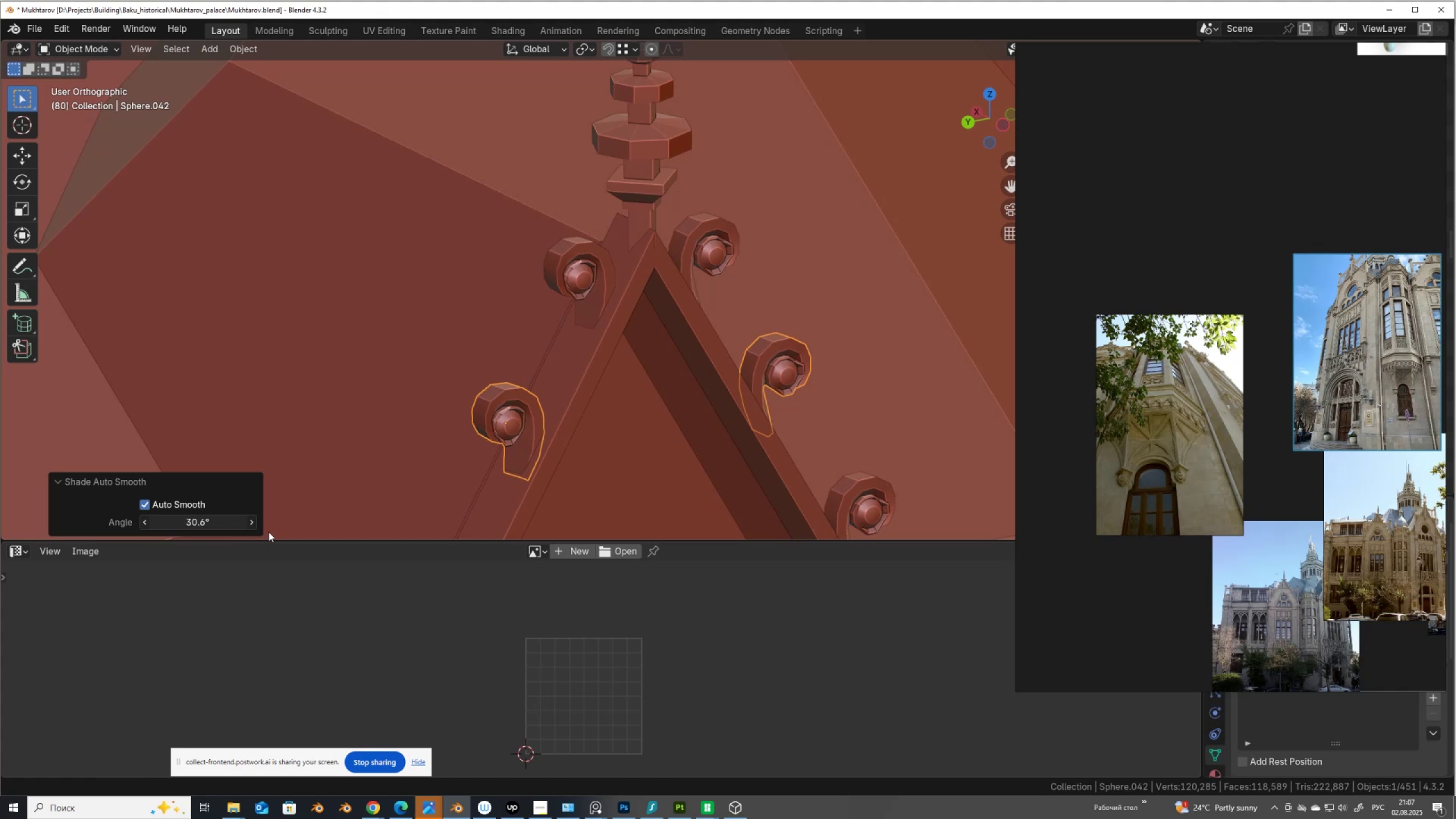 
scroll: coordinate [485, 368], scroll_direction: down, amount: 2.0
 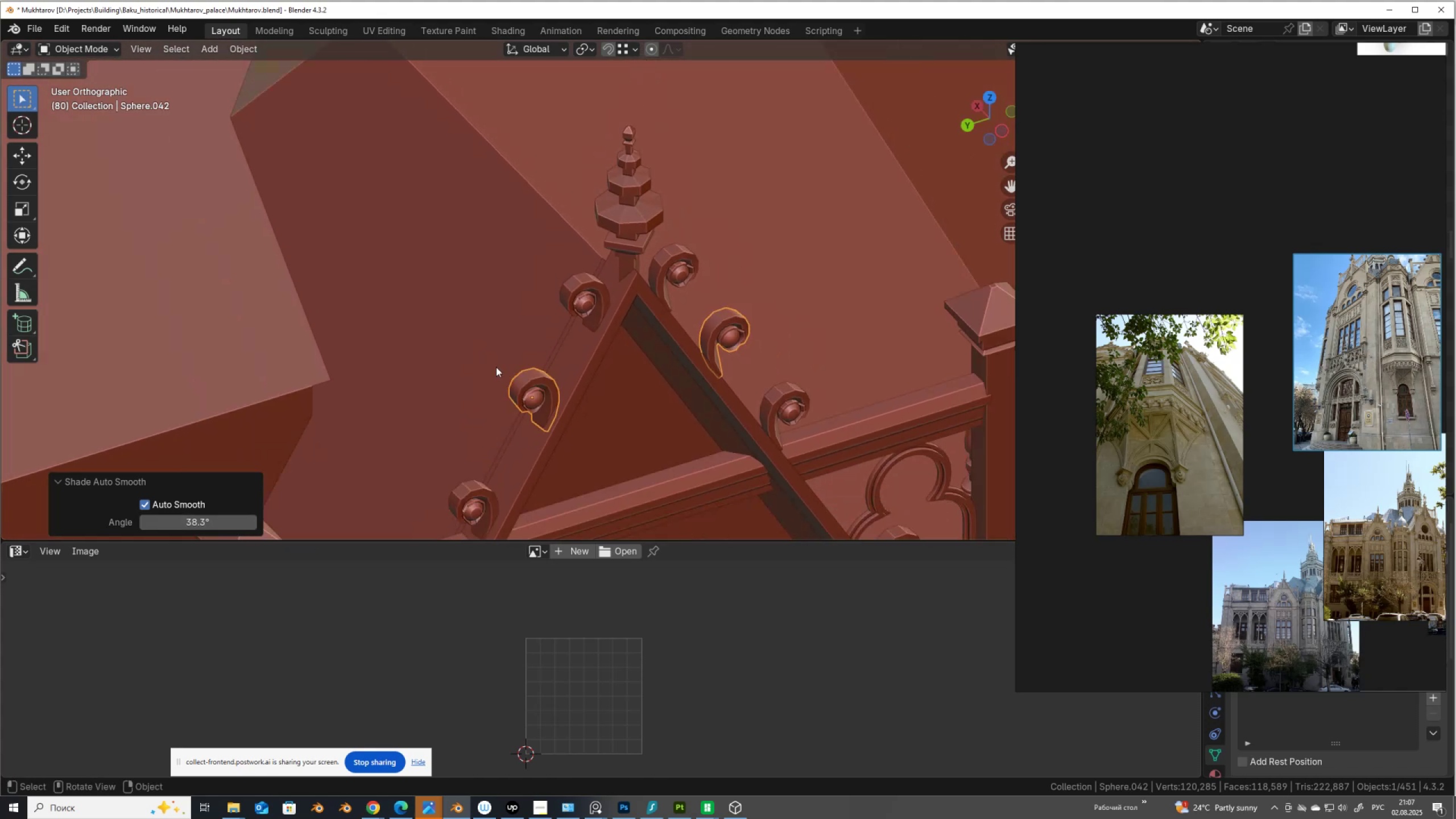 
hold_key(key=ShiftLeft, duration=0.53)
 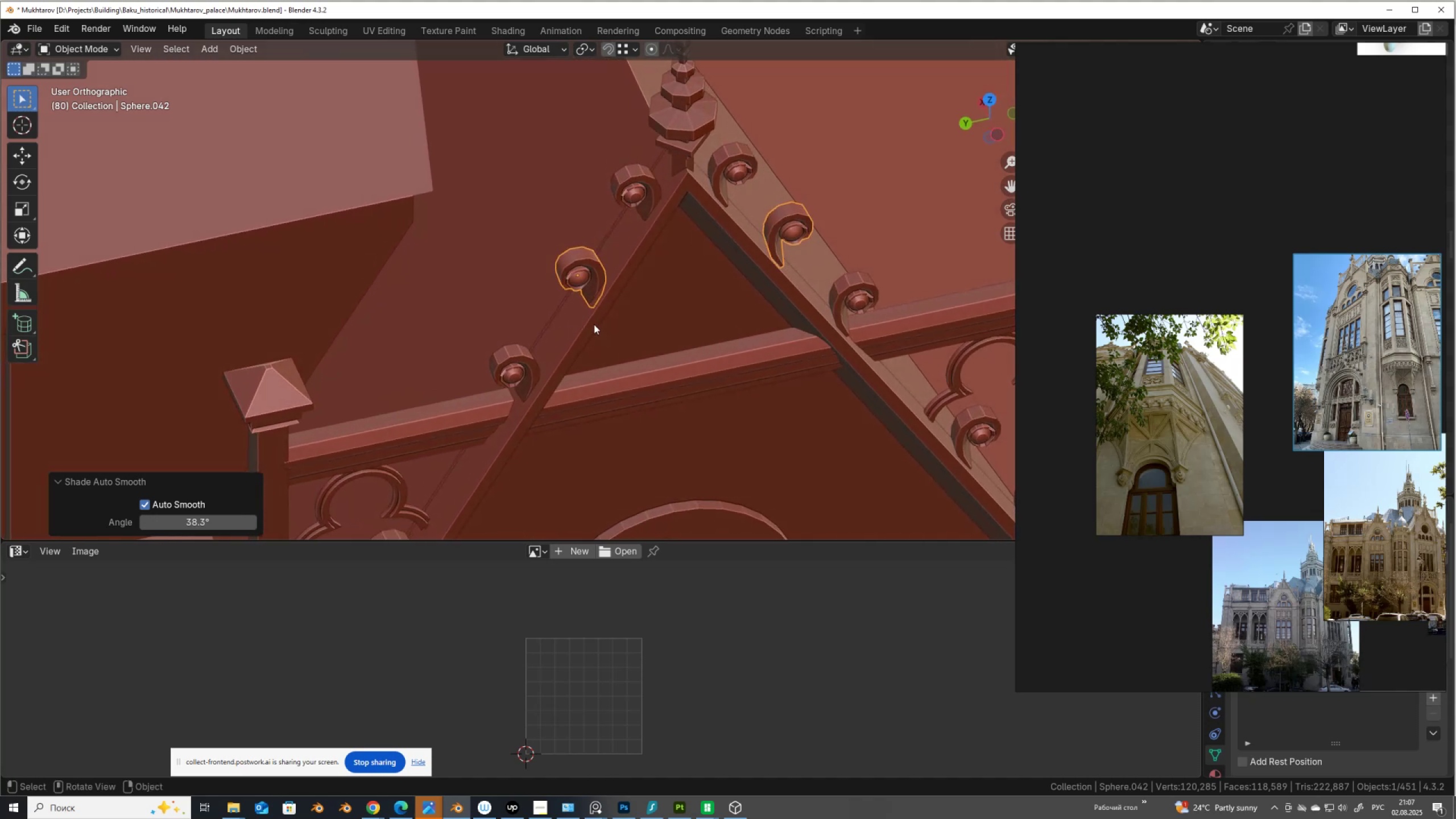 
wait(5.82)
 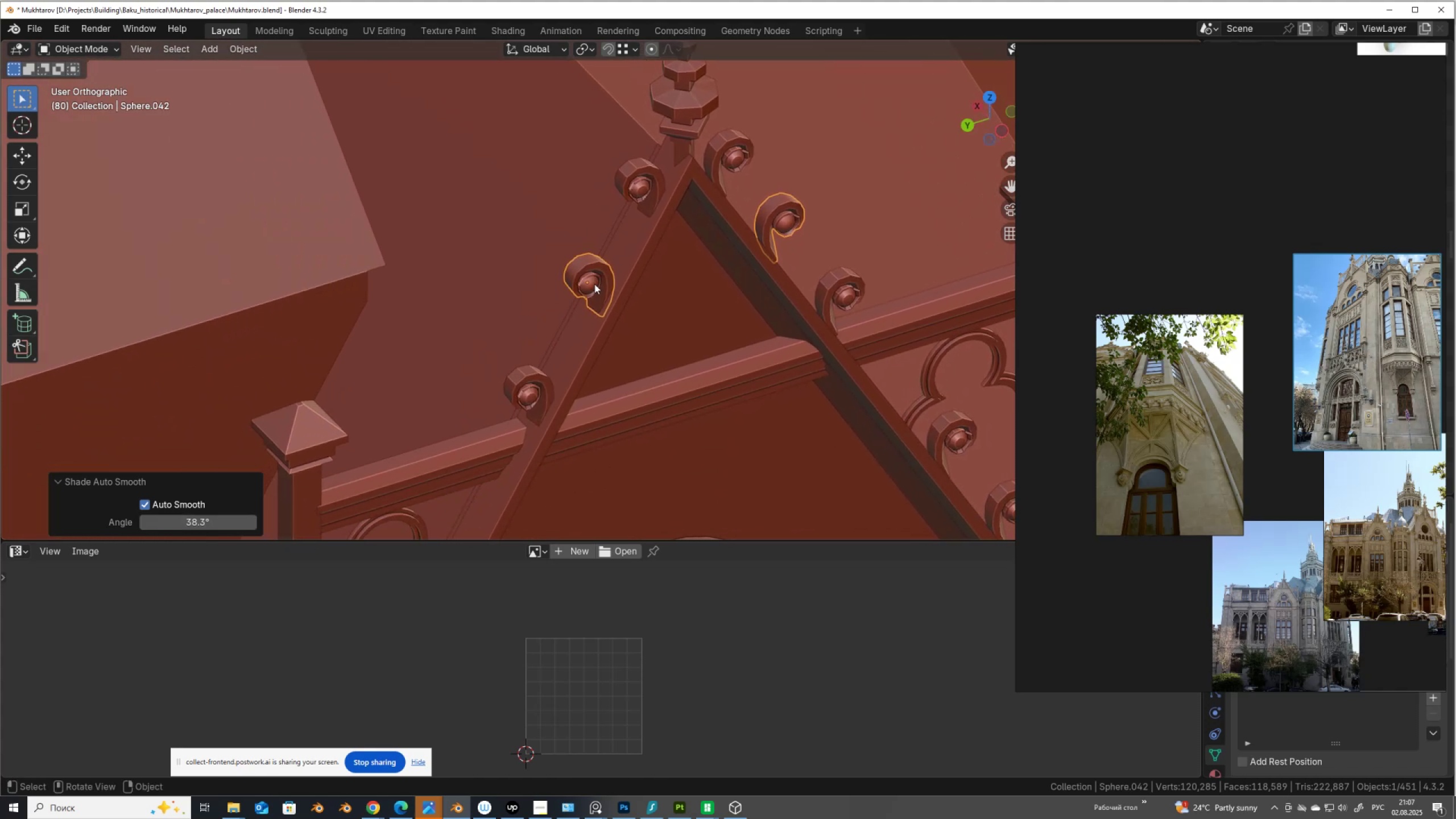 
left_click([657, 177])
 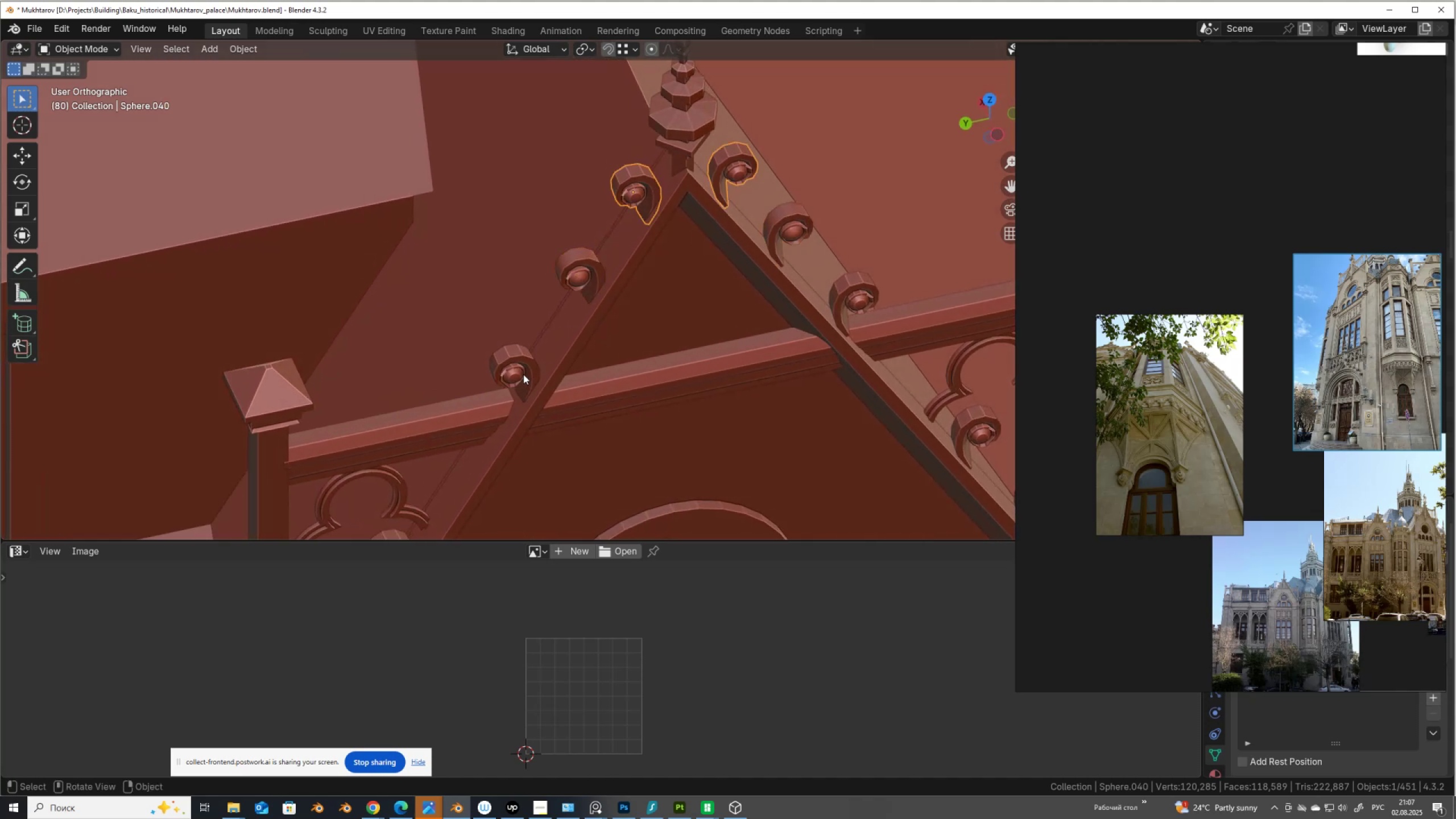 
hold_key(key=ShiftLeft, duration=1.53)
left_click([521, 355])
 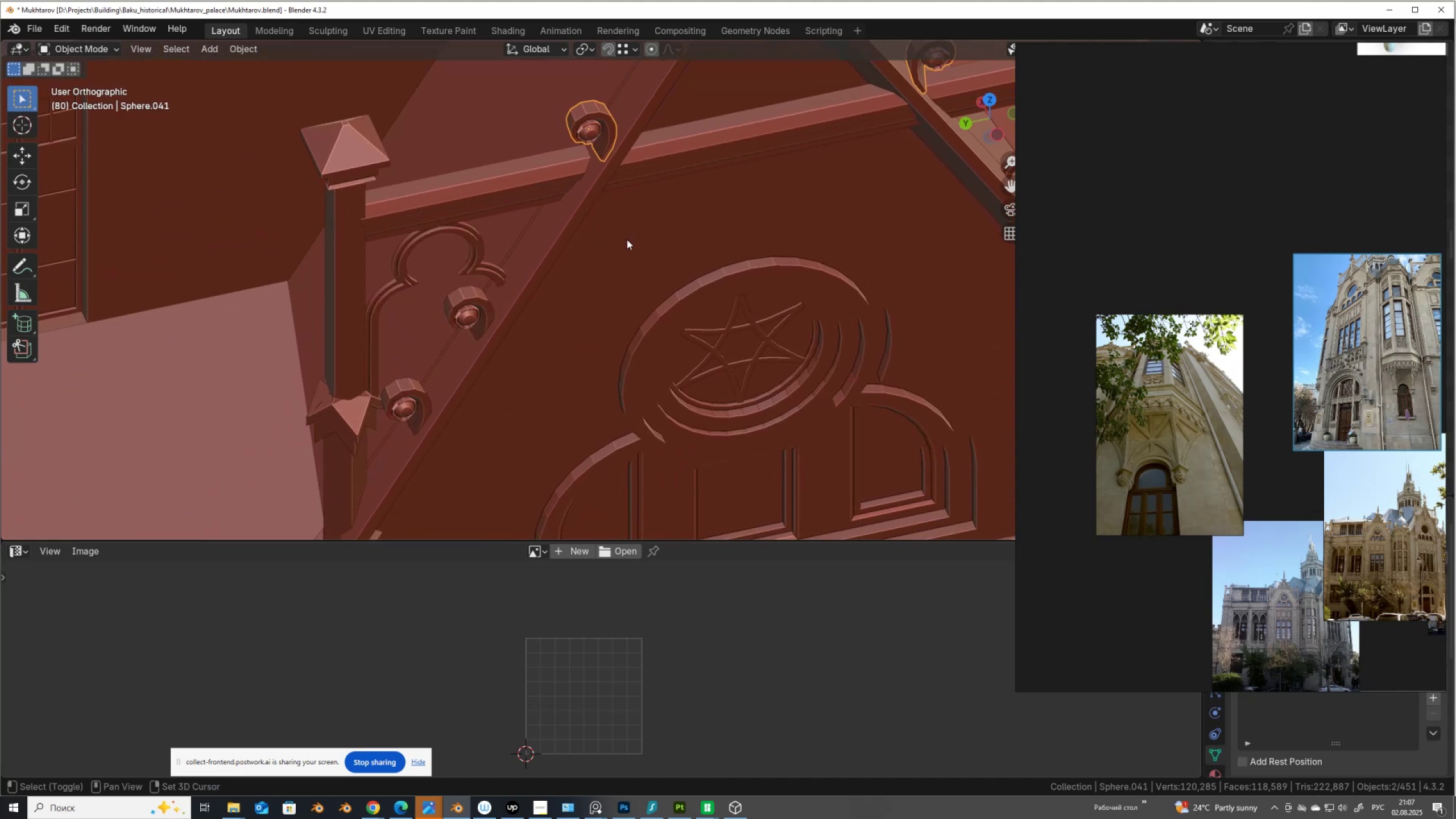 
hold_key(key=ShiftLeft, duration=0.96)
left_click([472, 304])
 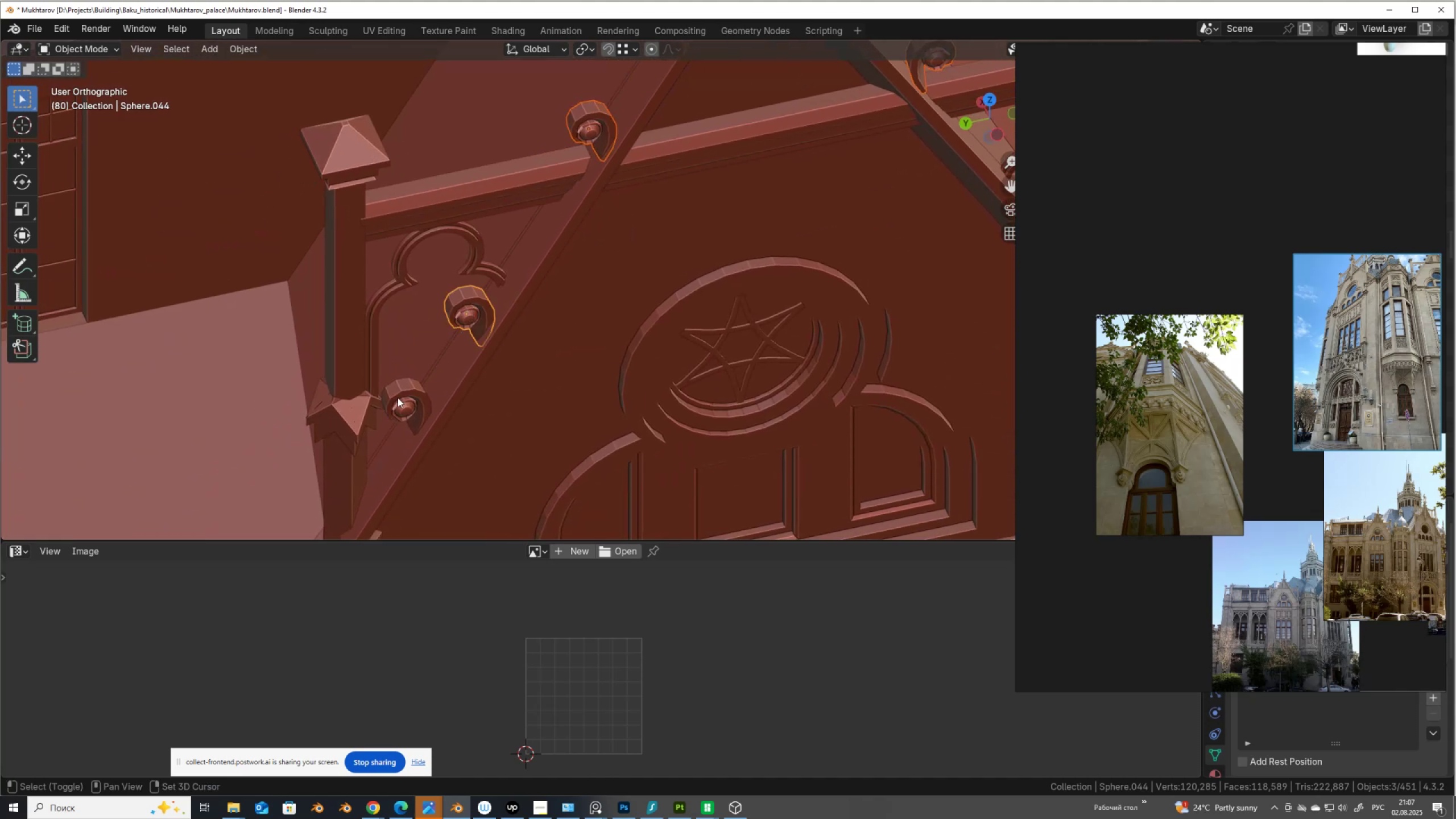 
left_click([398, 398])
 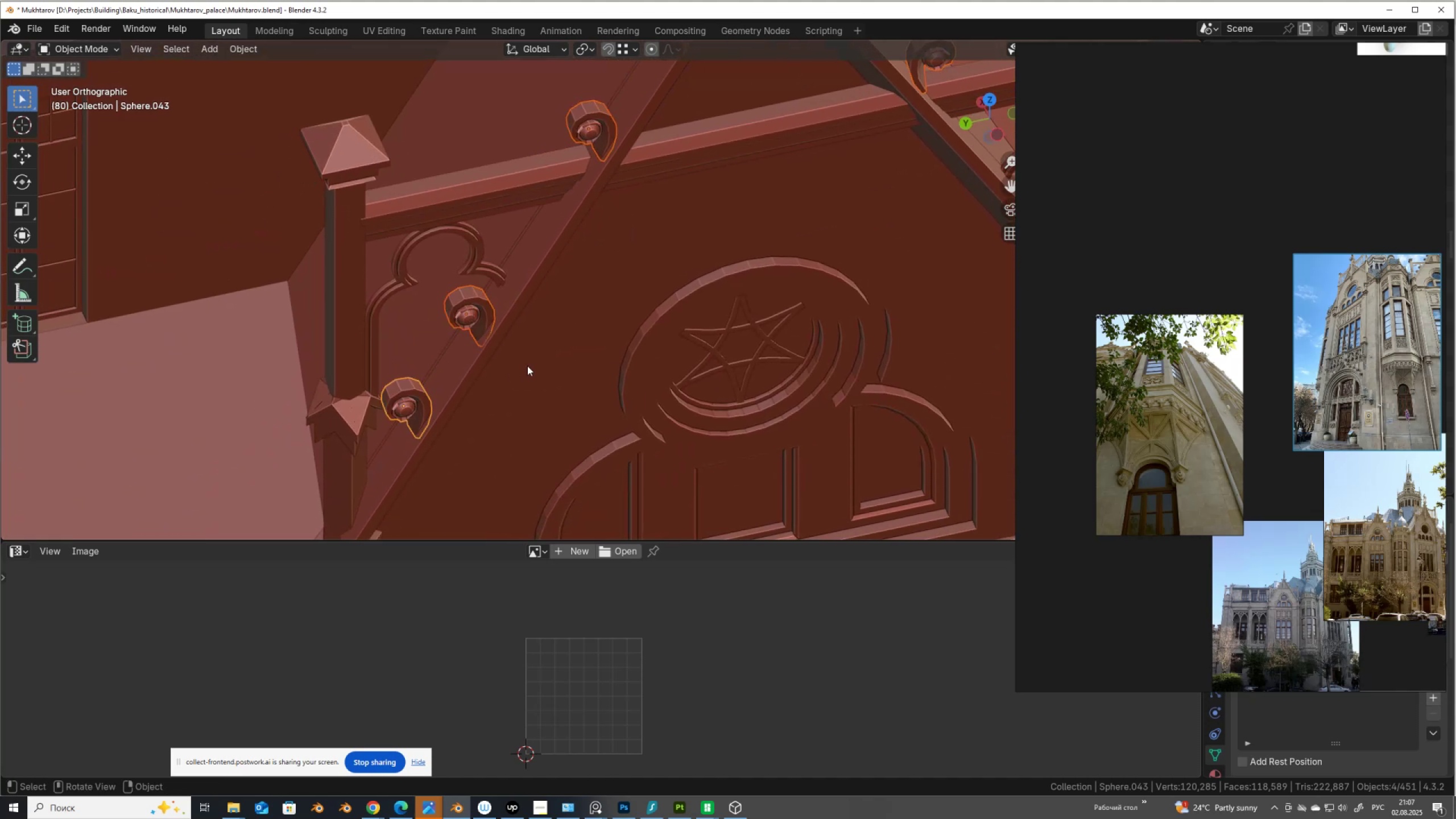 
right_click([527, 366])
 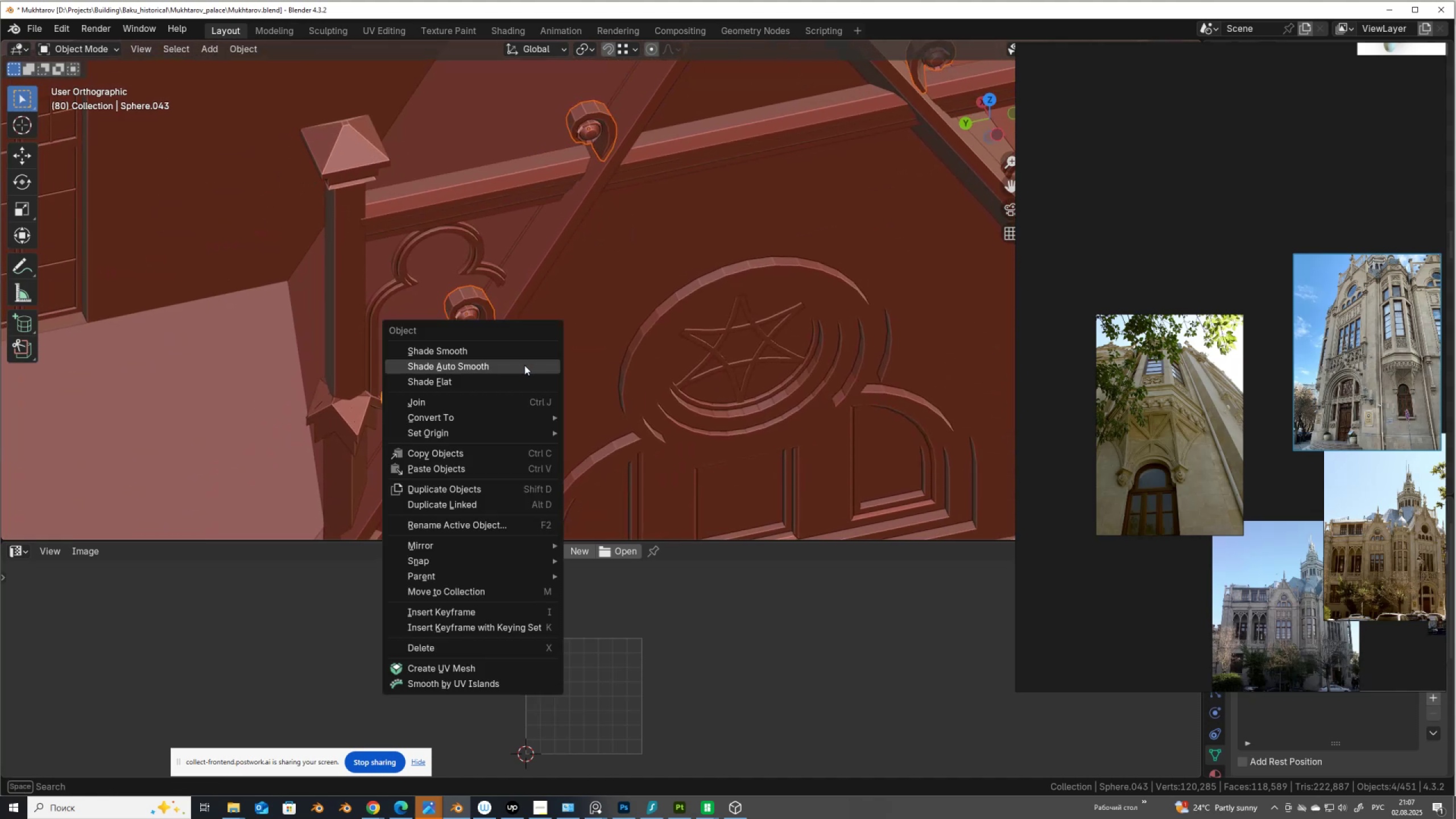 
left_click([524, 365])
 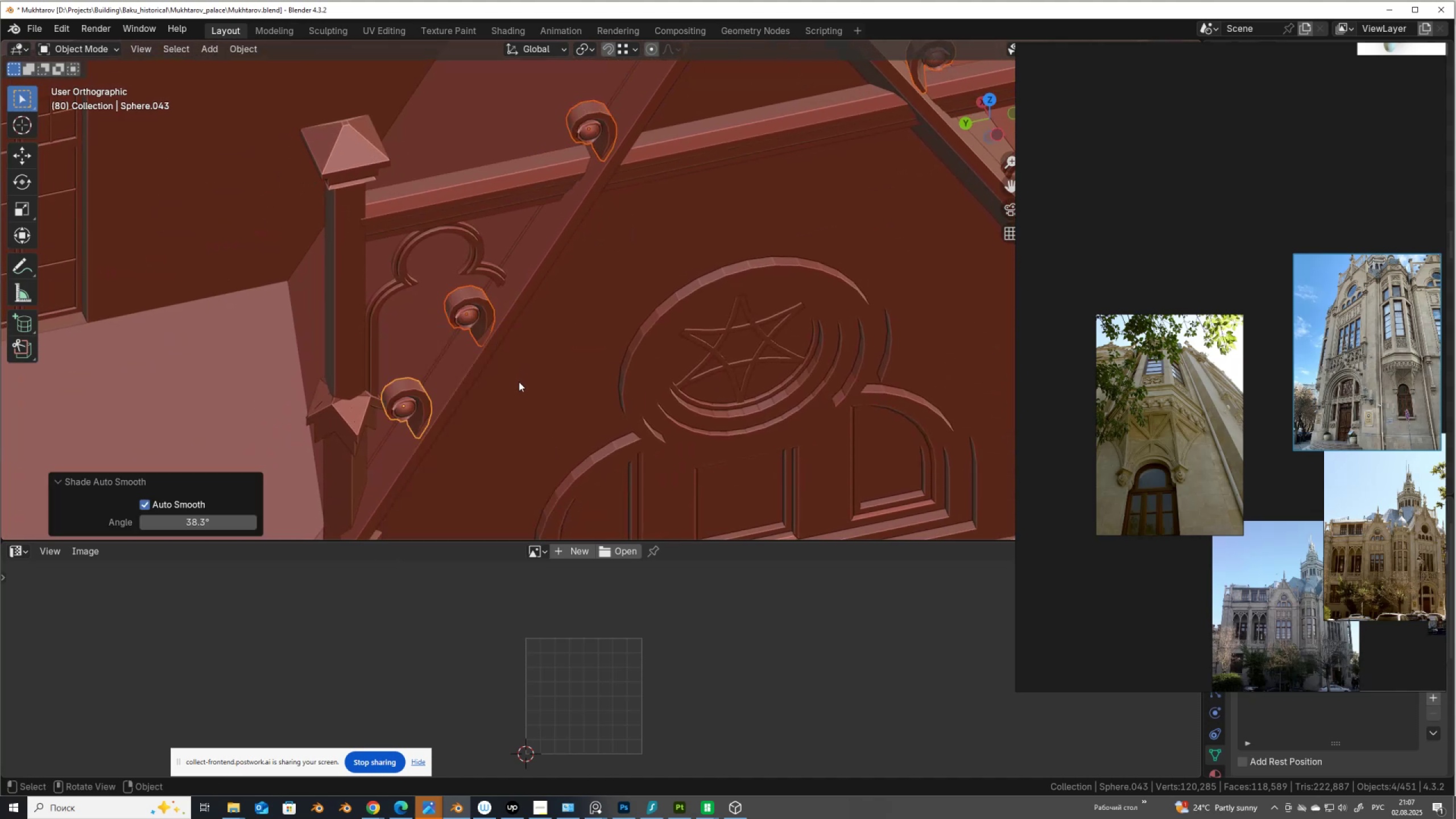 
scroll: coordinate [631, 276], scroll_direction: down, amount: 2.0
 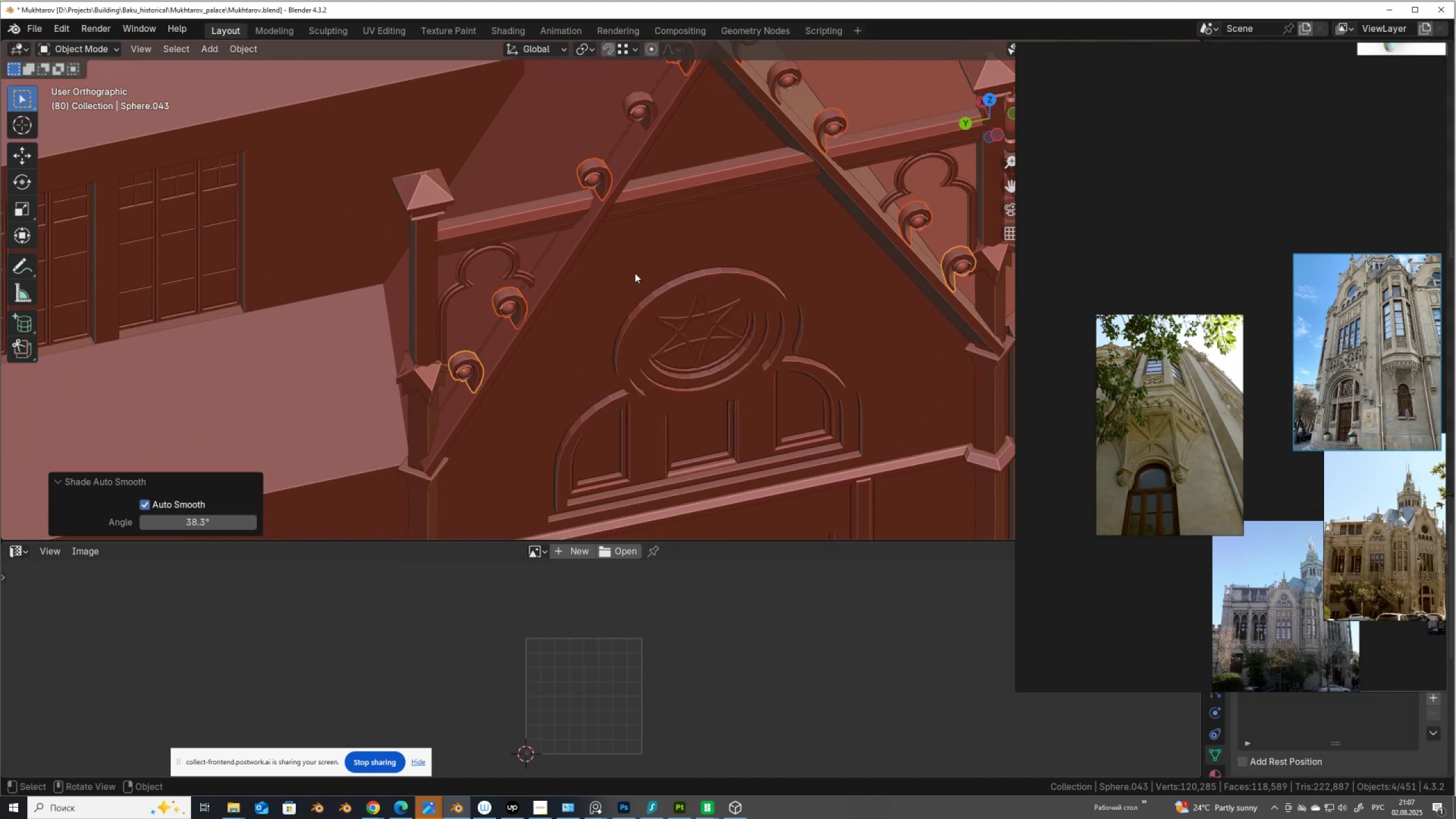 
hold_key(key=ShiftLeft, duration=0.57)
 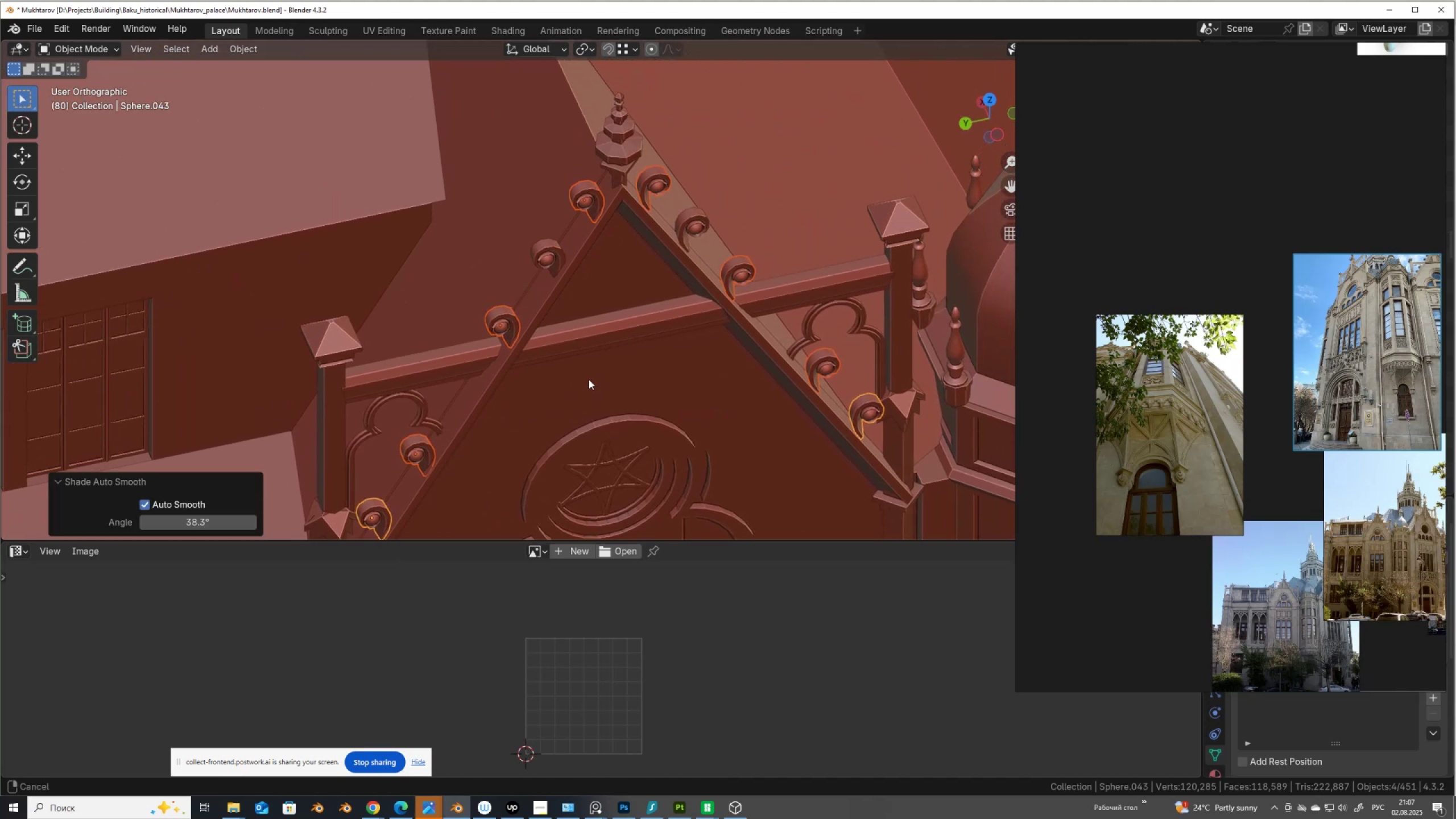 
scroll: coordinate [589, 379], scroll_direction: up, amount: 2.0
 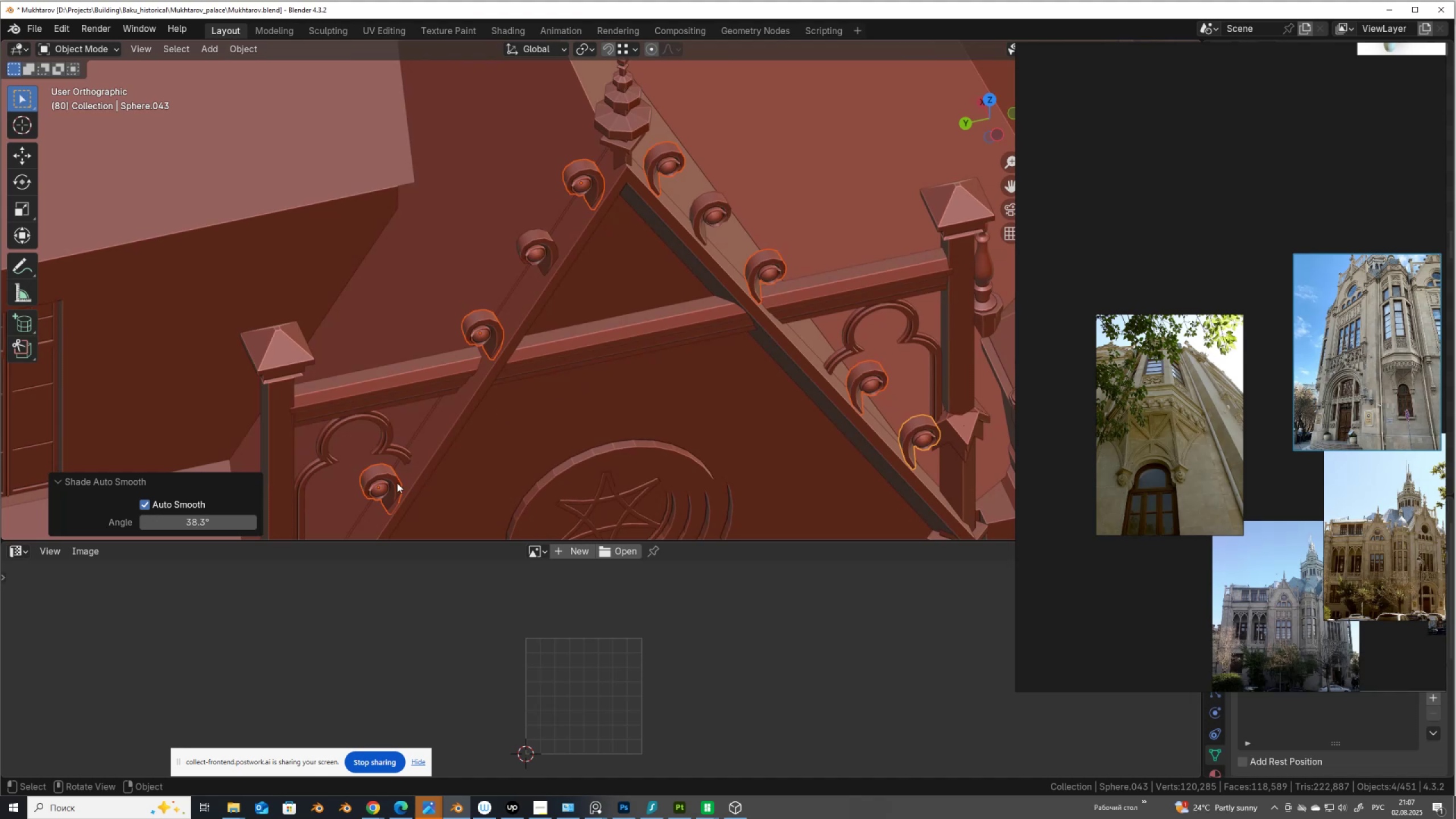 
left_click([380, 481])
 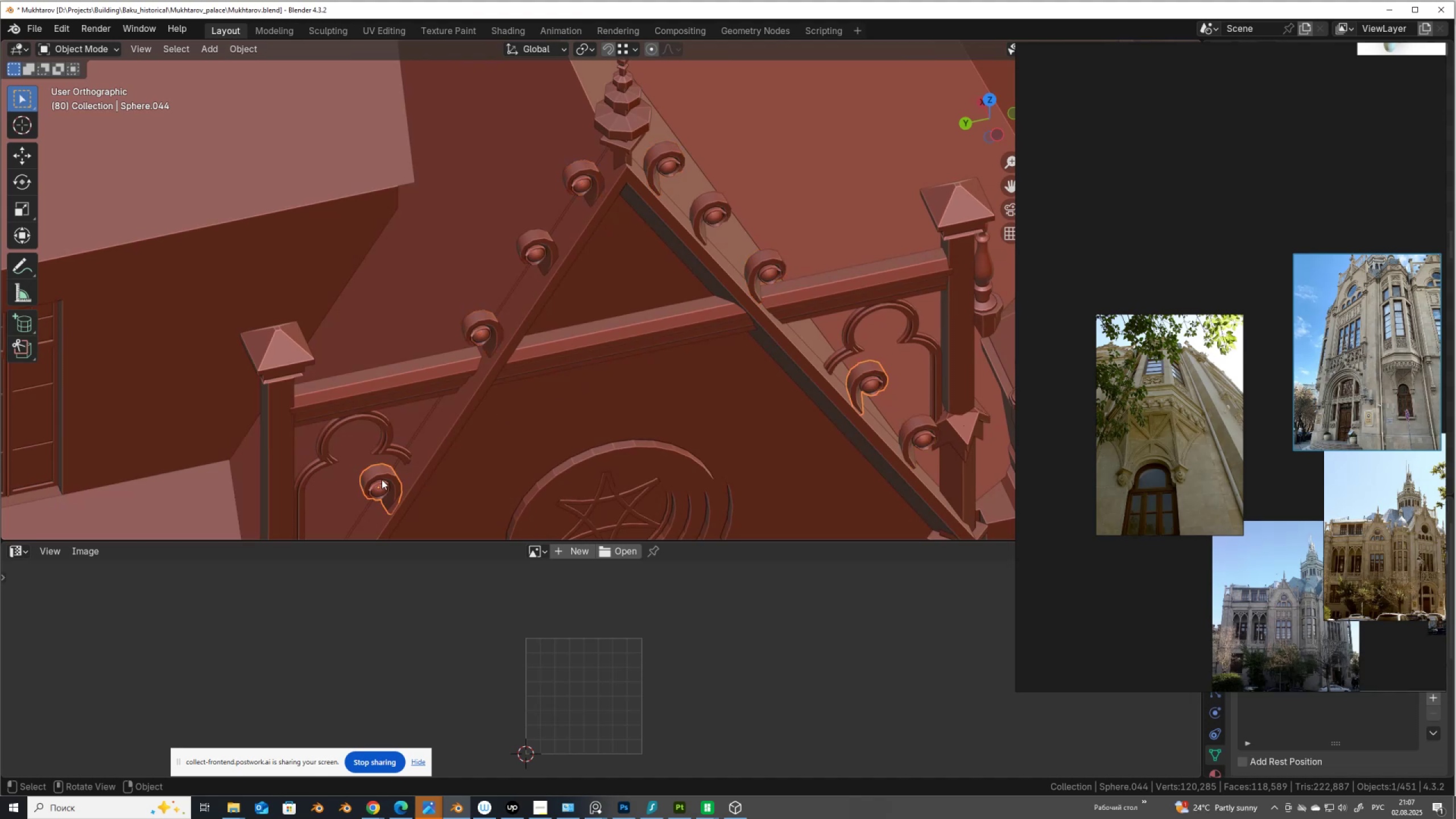 
key(Tab)
 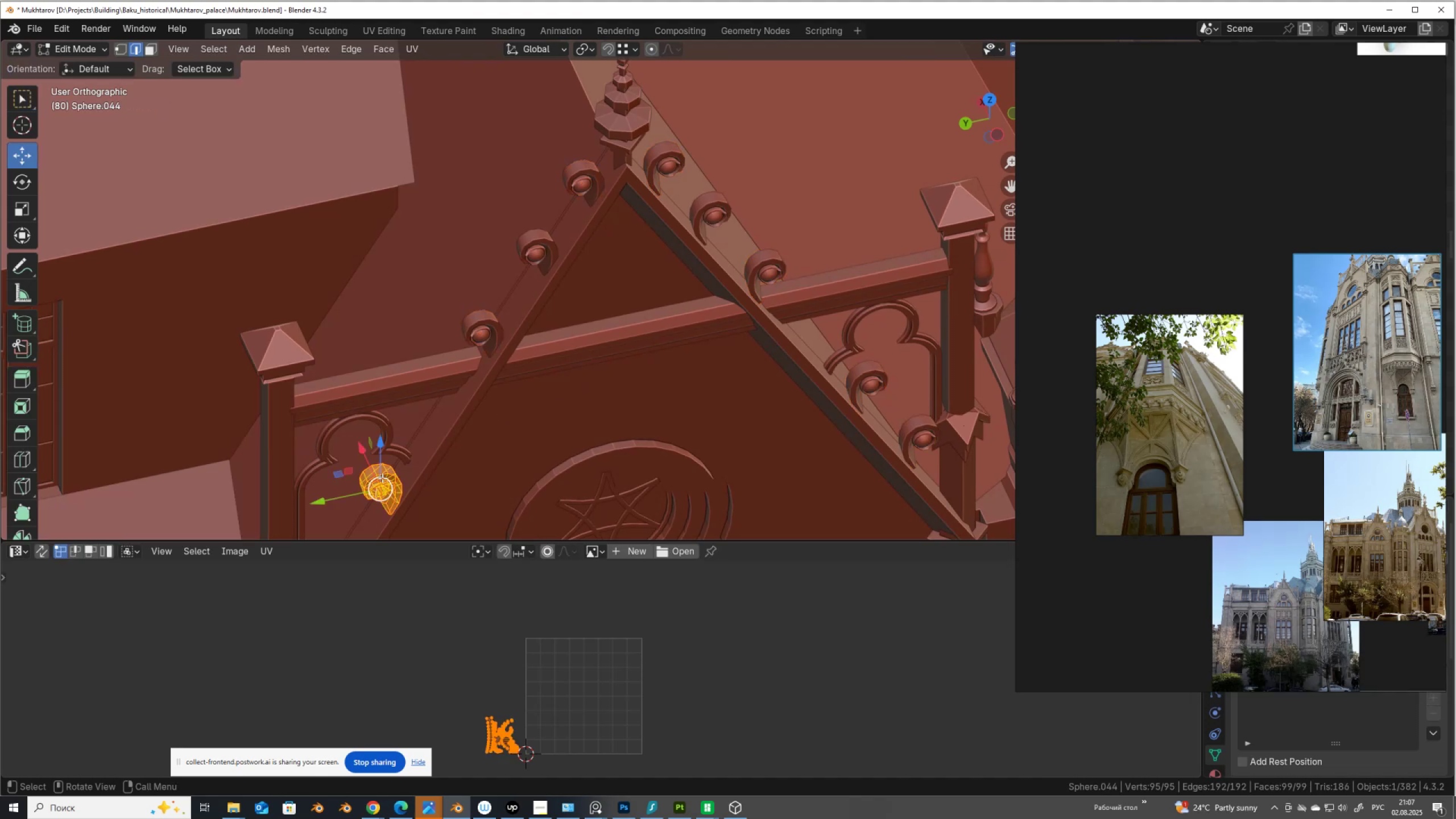 
key(Tab)
 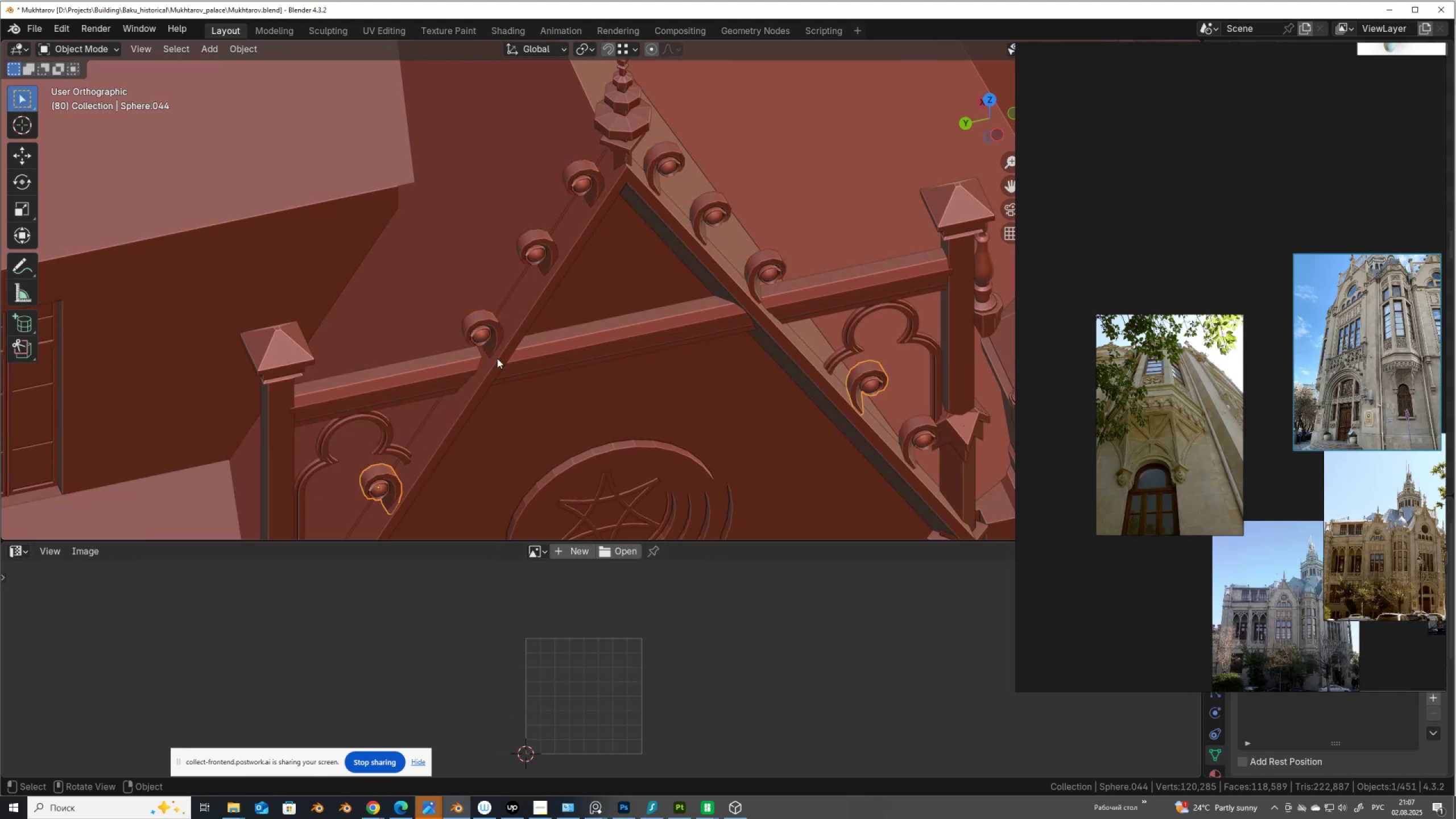 
scroll: coordinate [669, 255], scroll_direction: down, amount: 9.0
 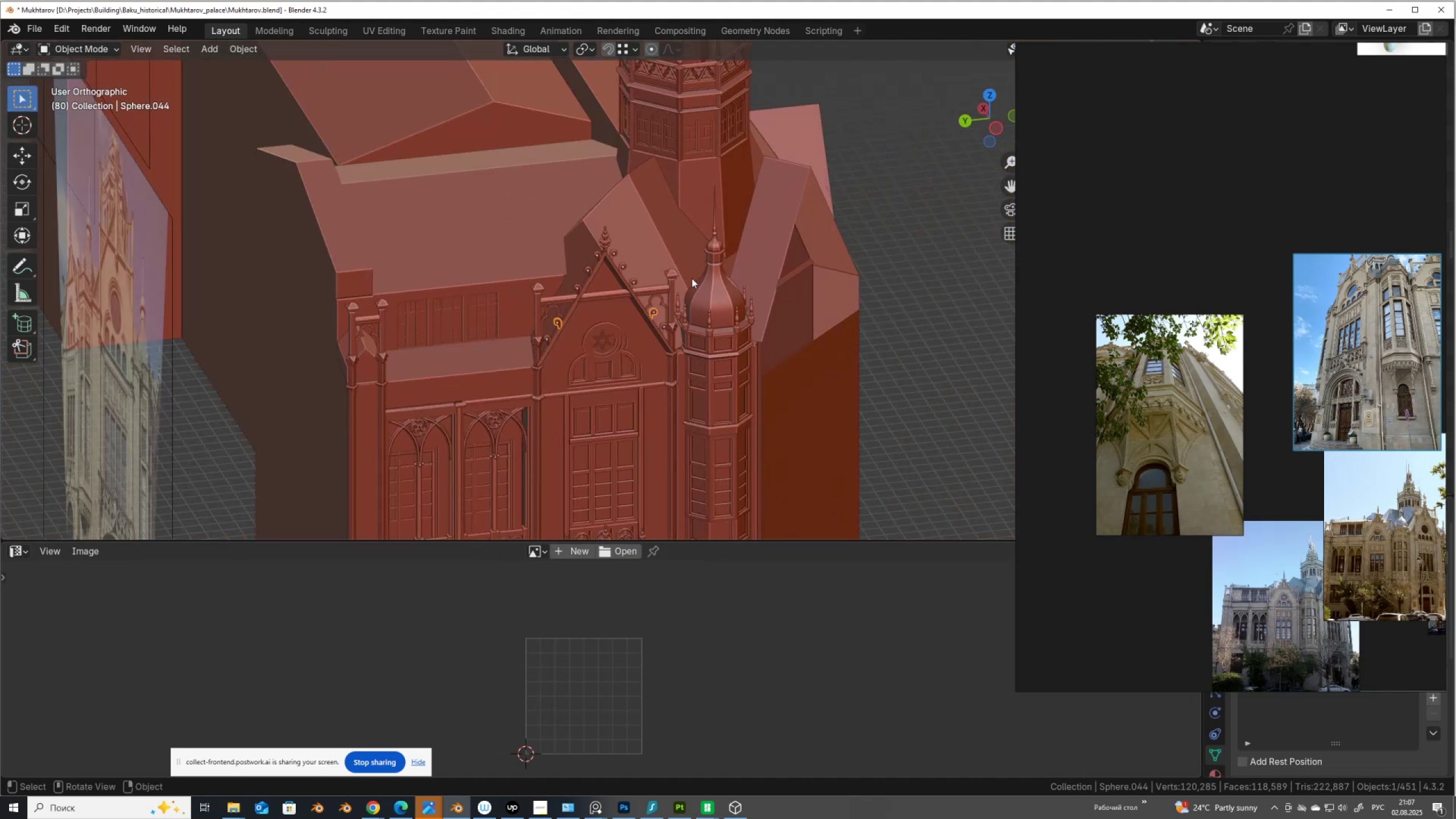 
hold_key(key=ShiftLeft, duration=0.5)
 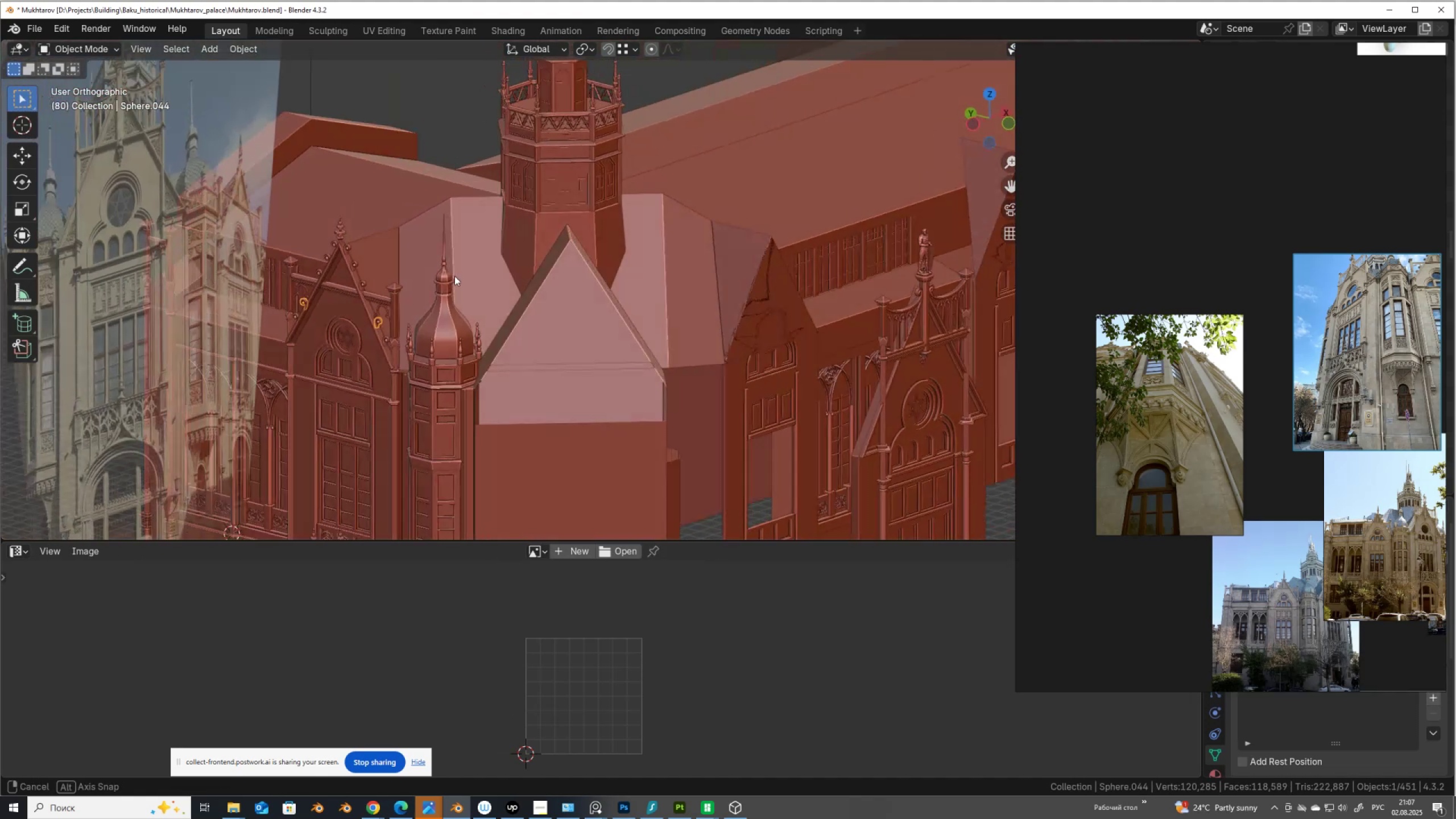 
hold_key(key=ShiftLeft, duration=1.28)
 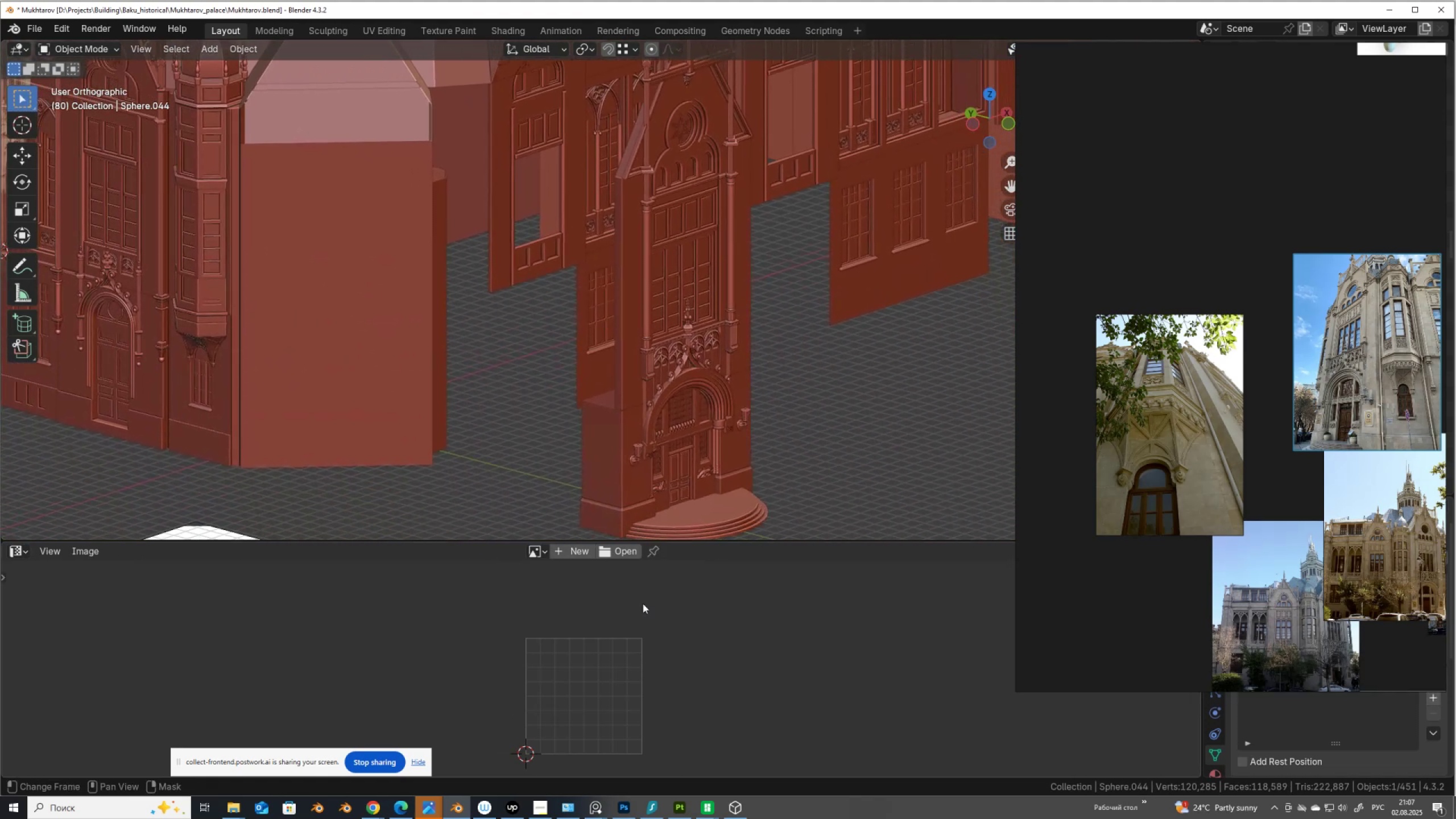 
scroll: coordinate [809, 297], scroll_direction: up, amount: 11.0
 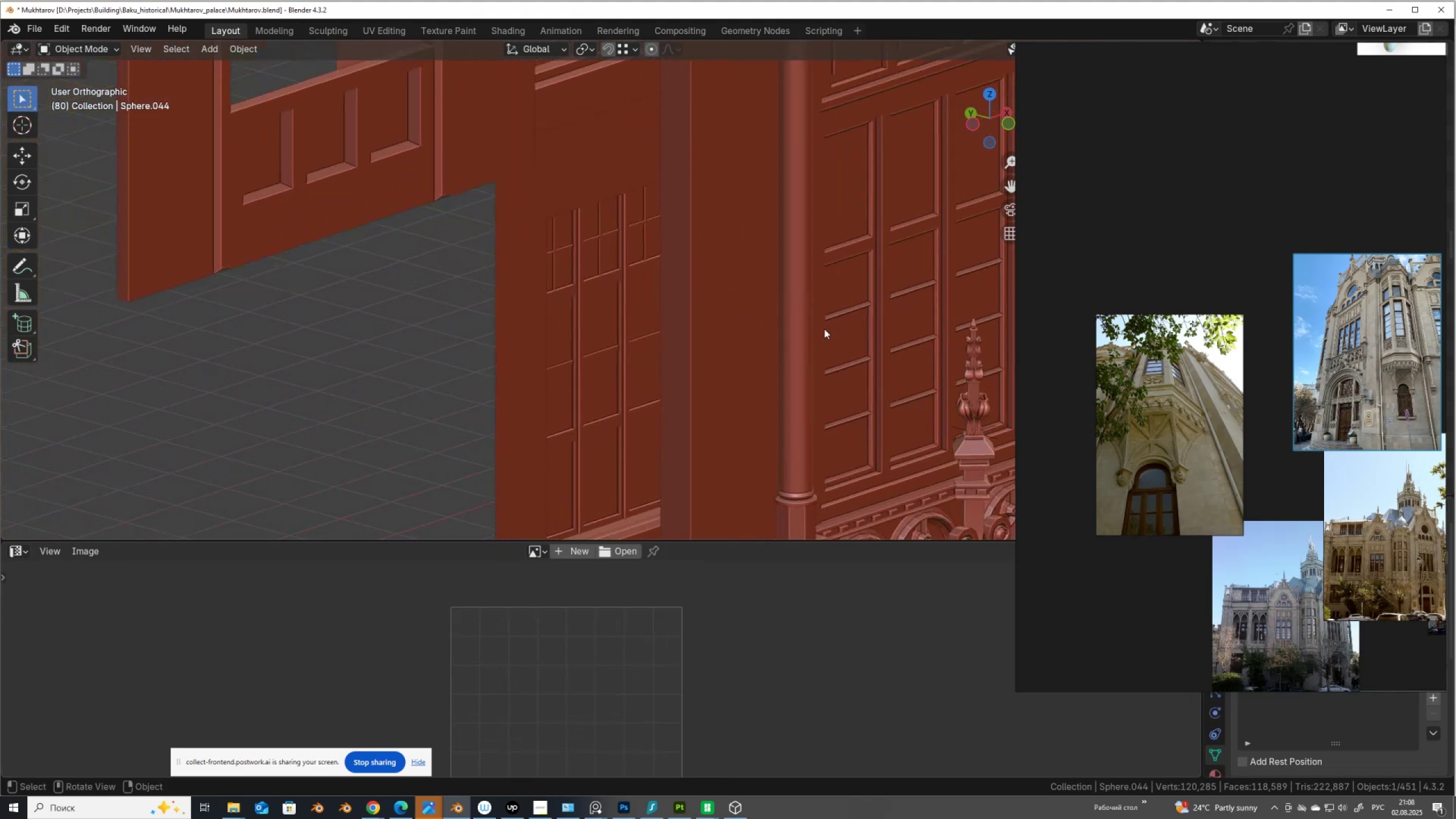 
hold_key(key=ShiftLeft, duration=0.5)
 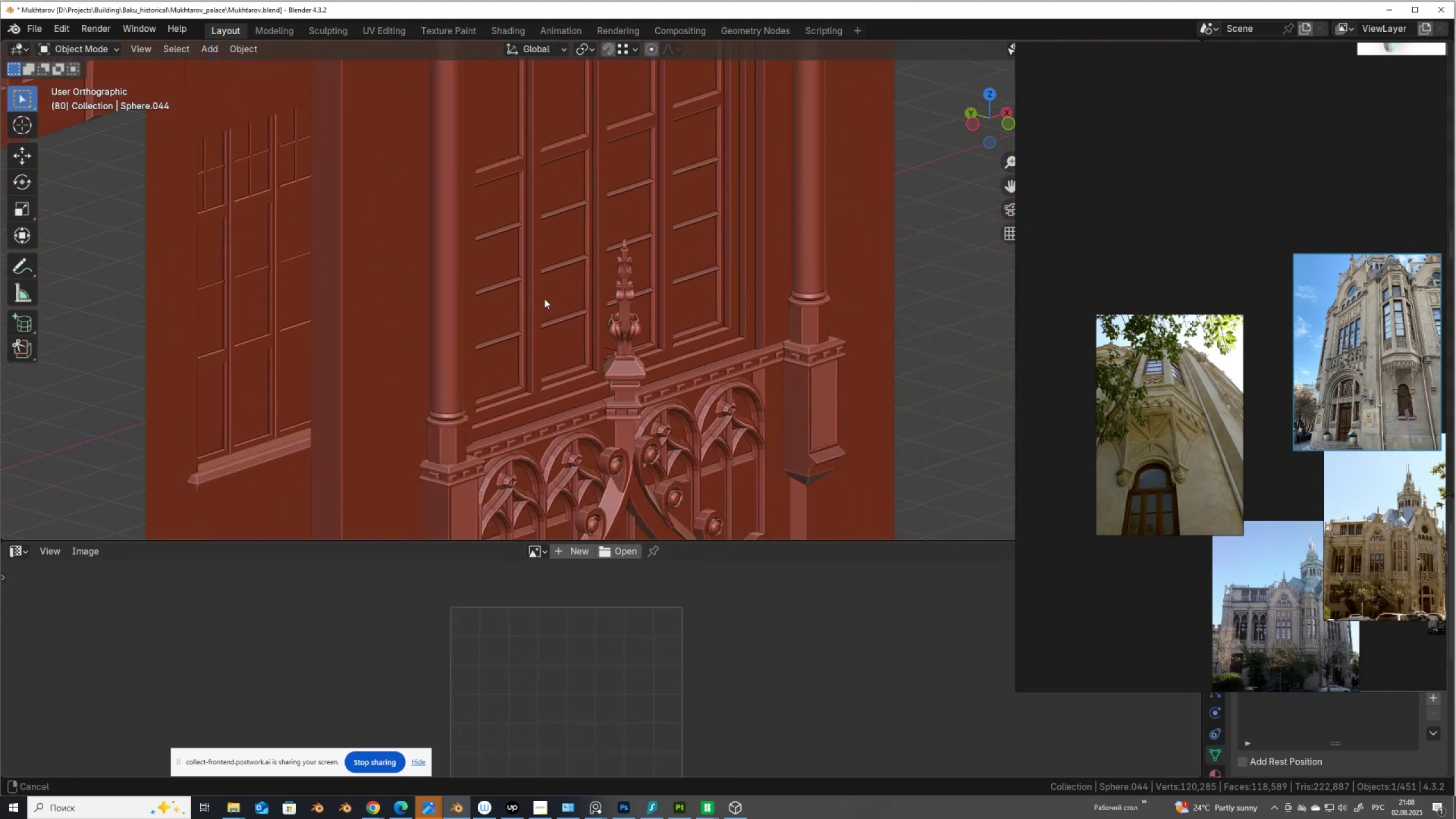 
scroll: coordinate [653, 341], scroll_direction: up, amount: 8.0
 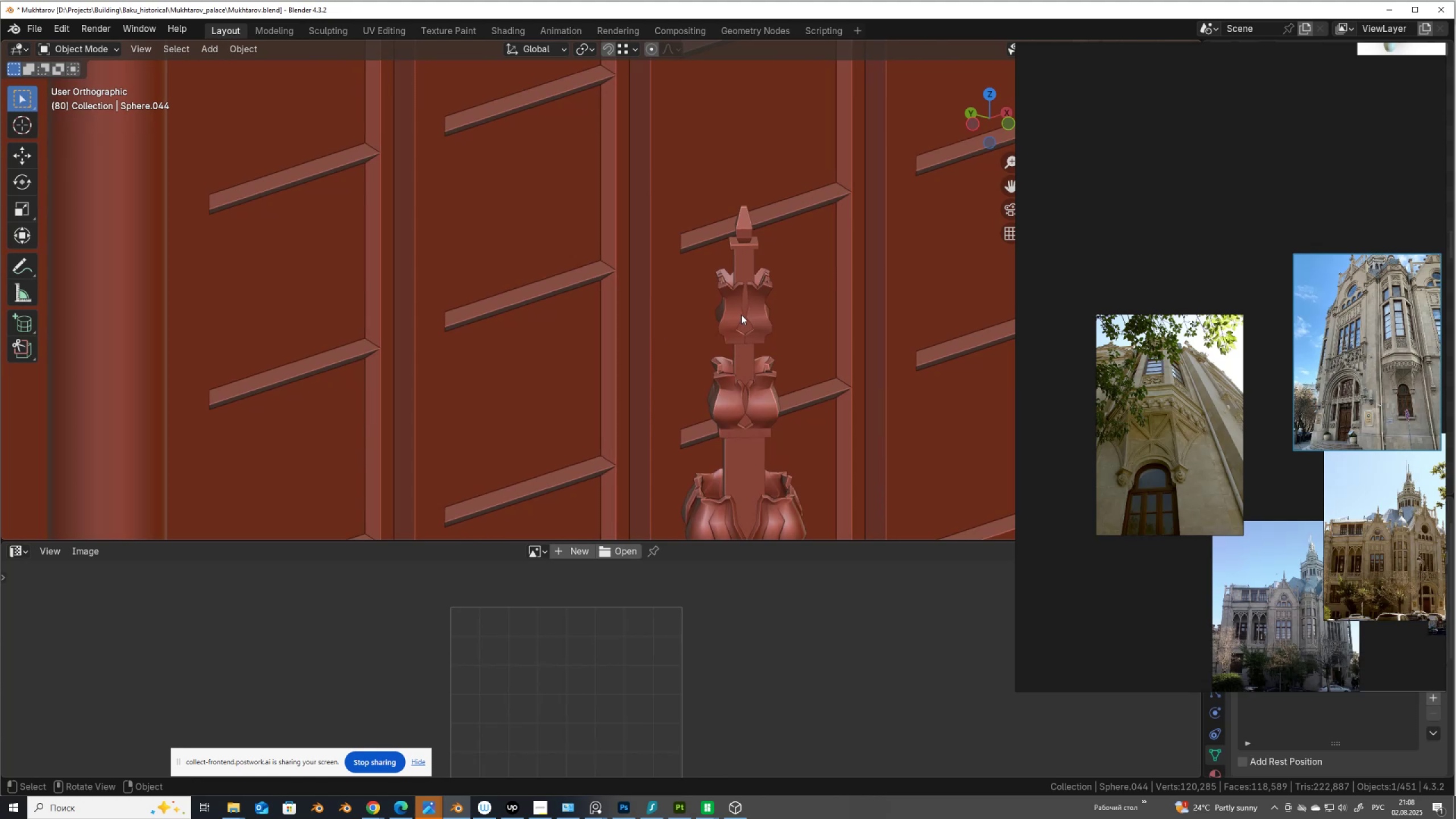 
left_click([759, 316])
 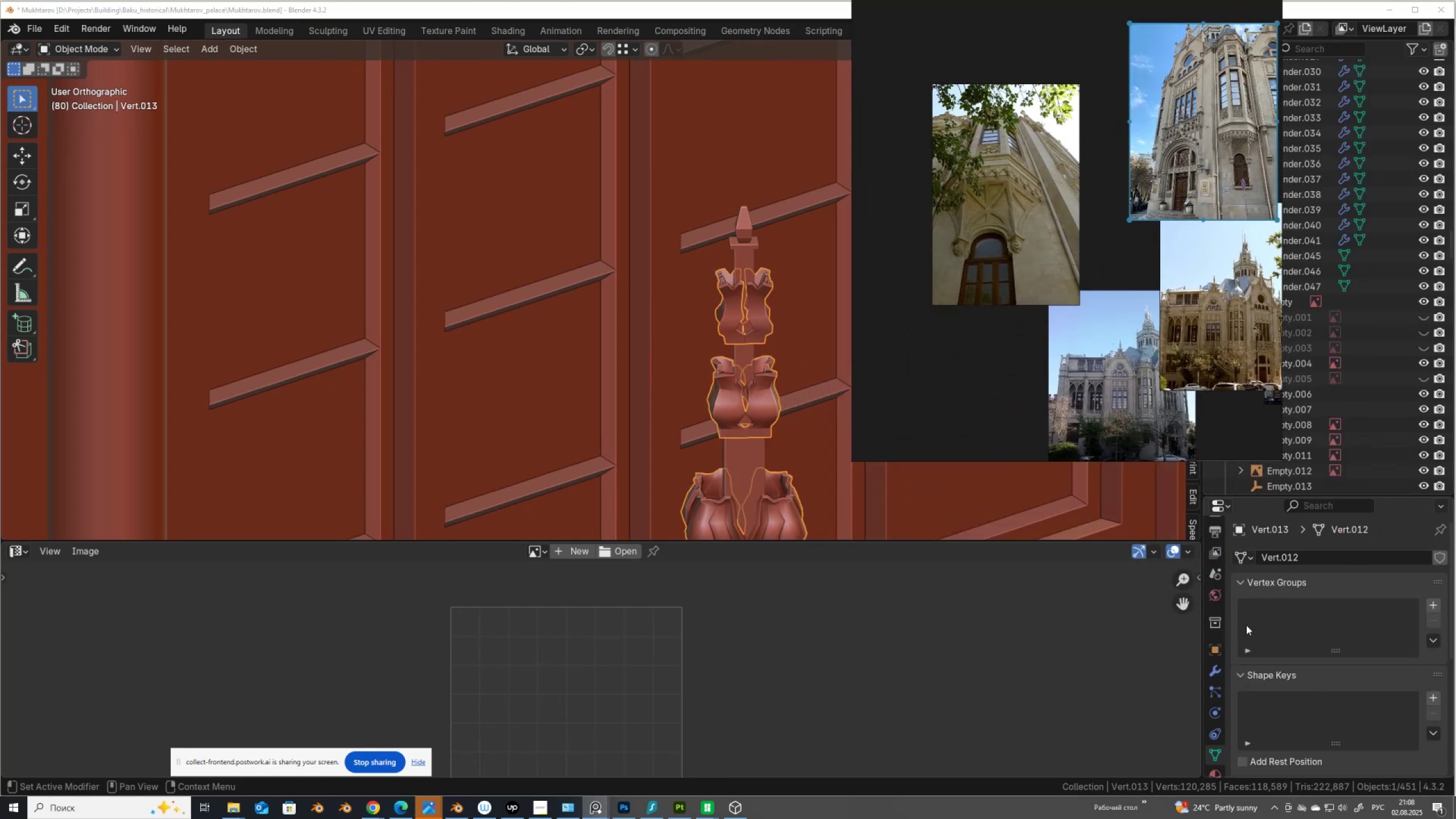 
left_click([1221, 675])
 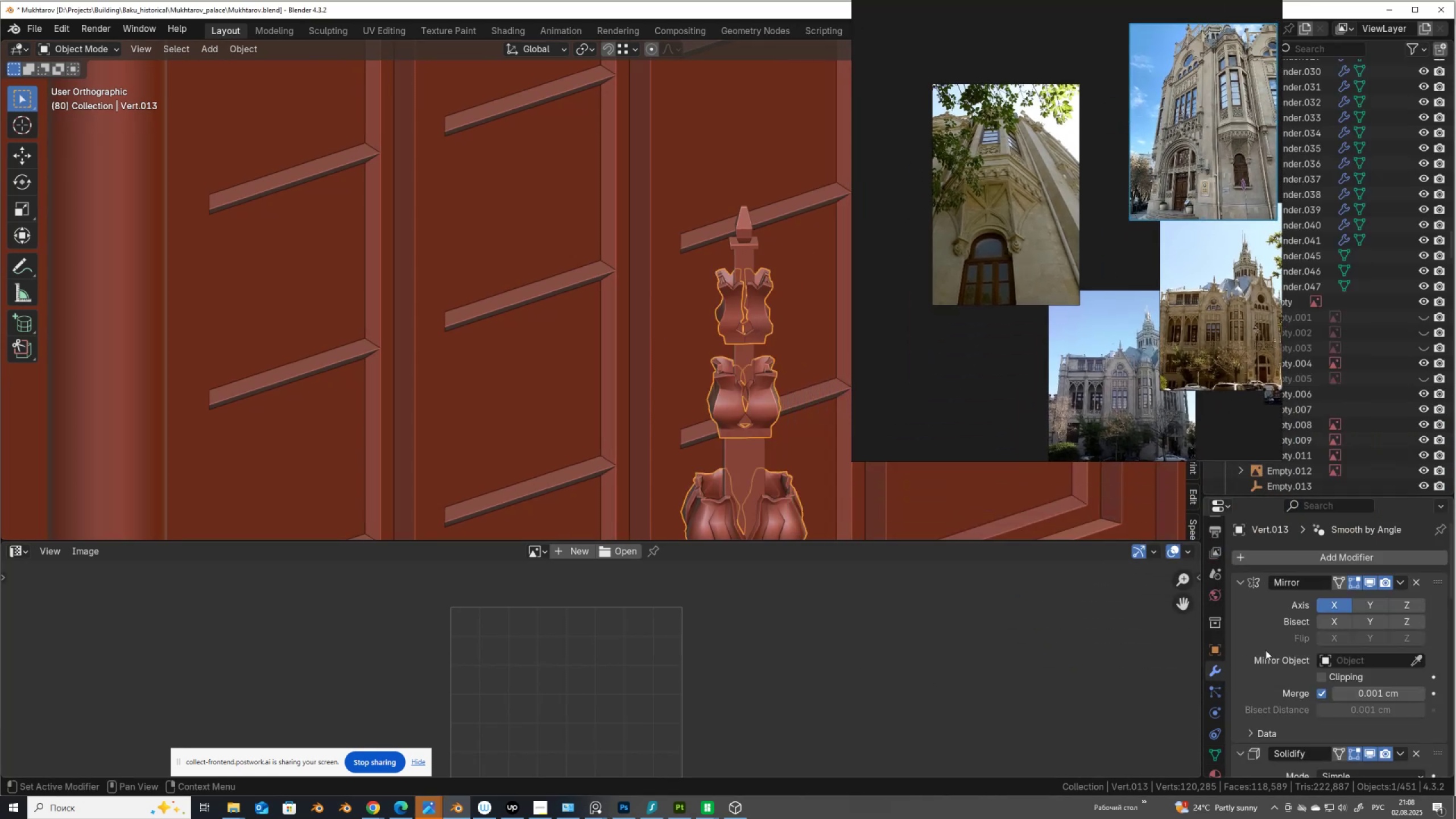 
scroll: coordinate [843, 359], scroll_direction: up, amount: 2.0
 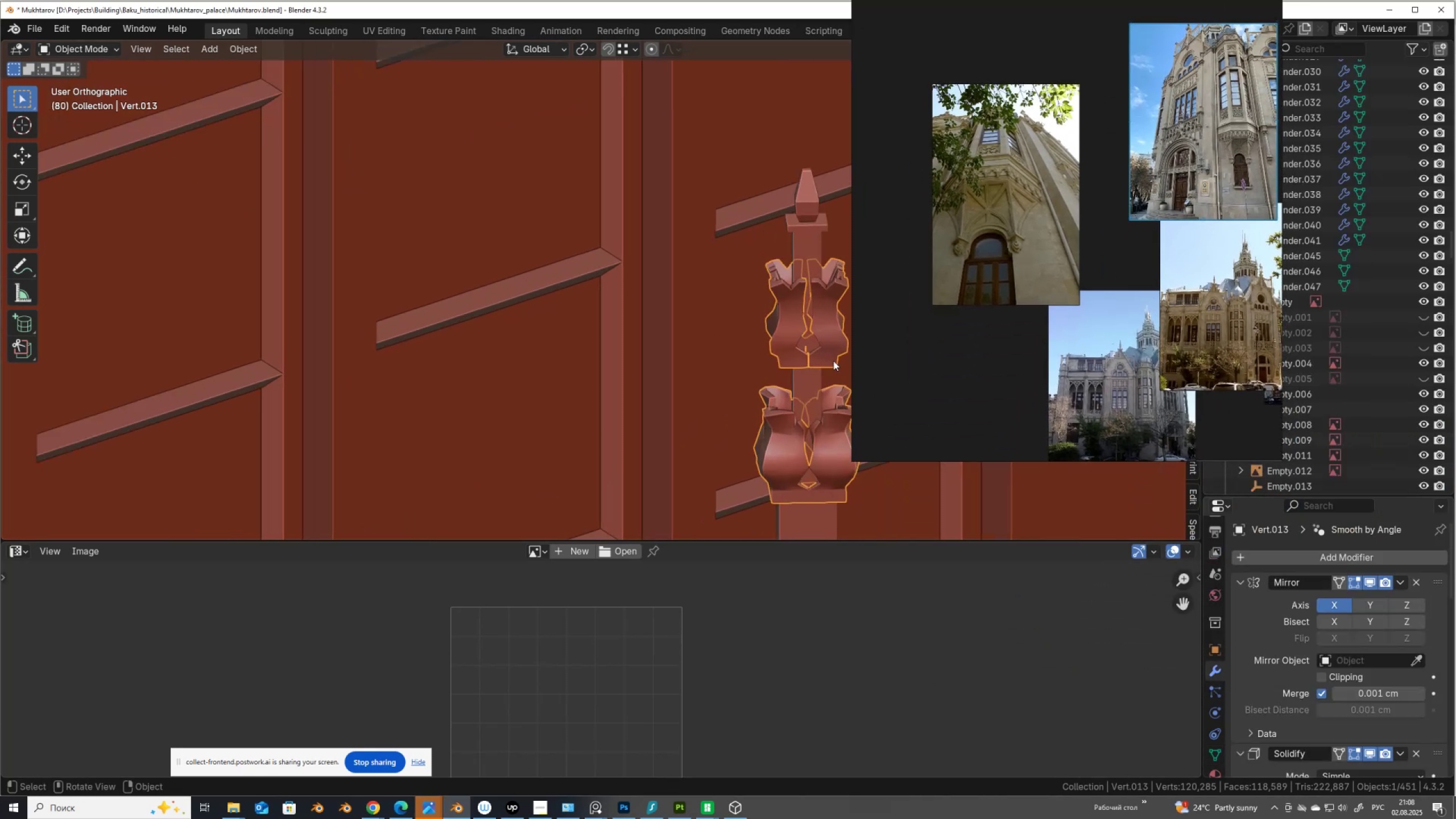 
hold_key(key=ShiftLeft, duration=0.95)
 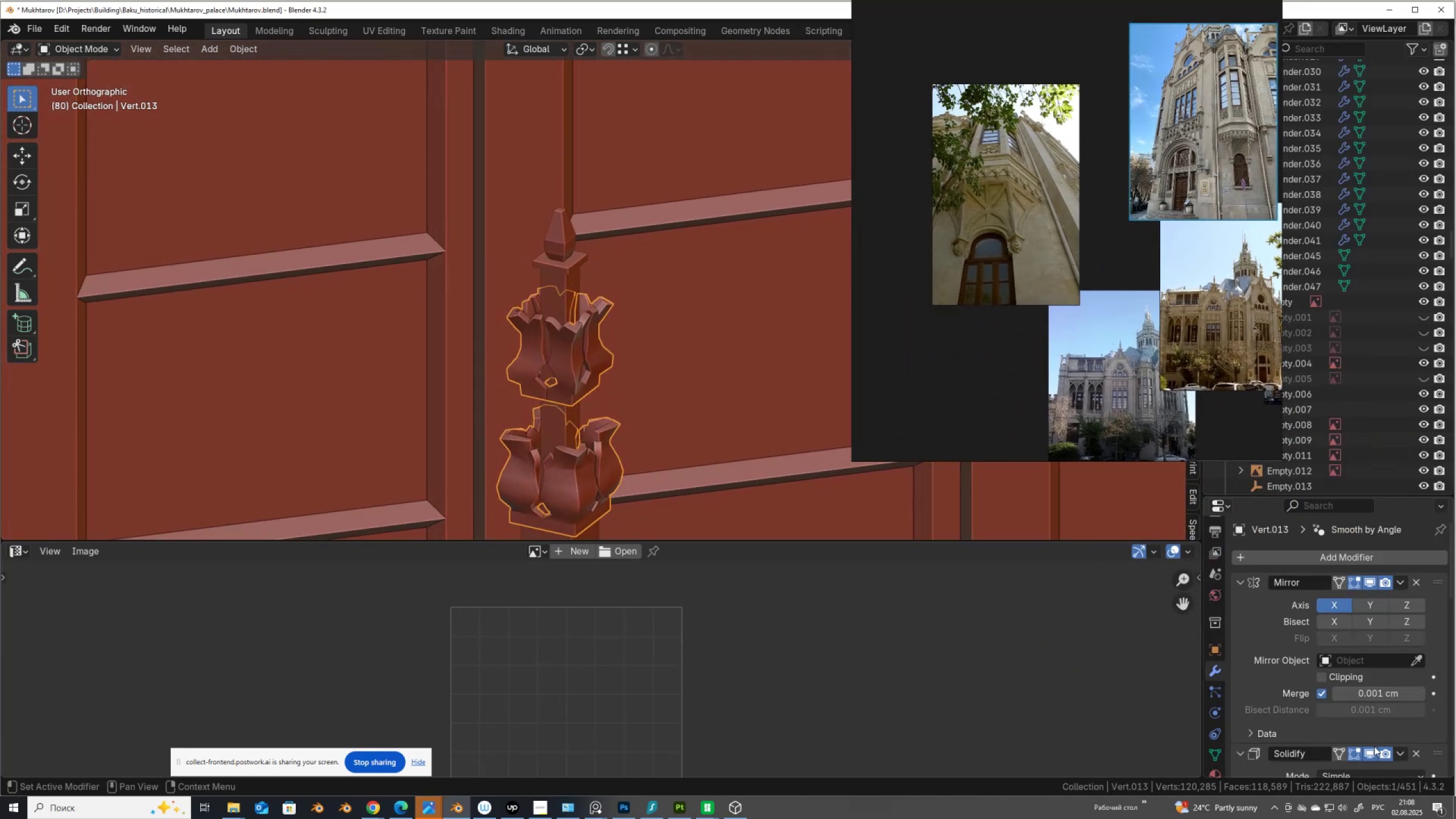 
scroll: coordinate [1360, 730], scroll_direction: down, amount: 15.0
 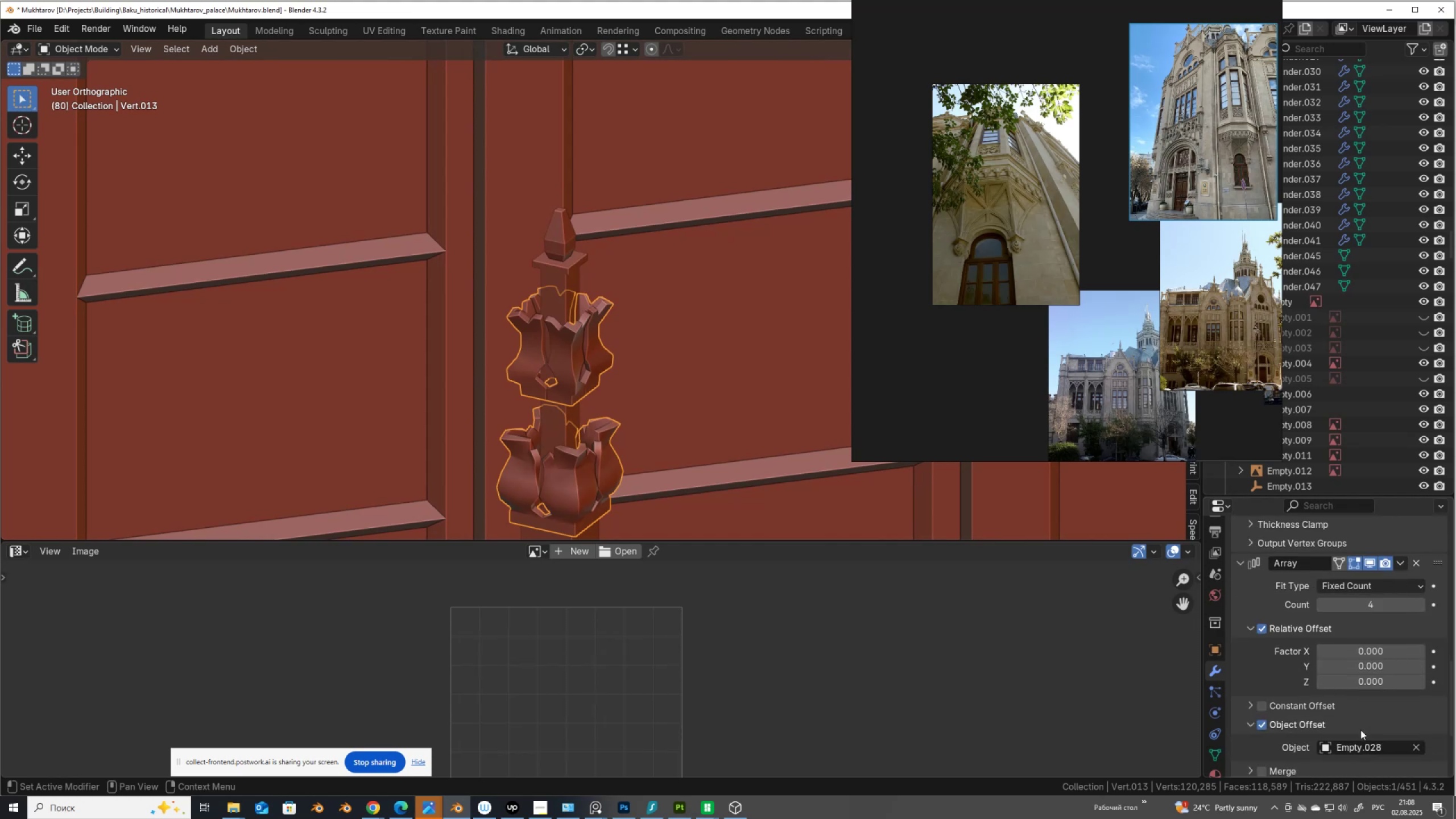 
scroll: coordinate [1391, 611], scroll_direction: up, amount: 18.0
 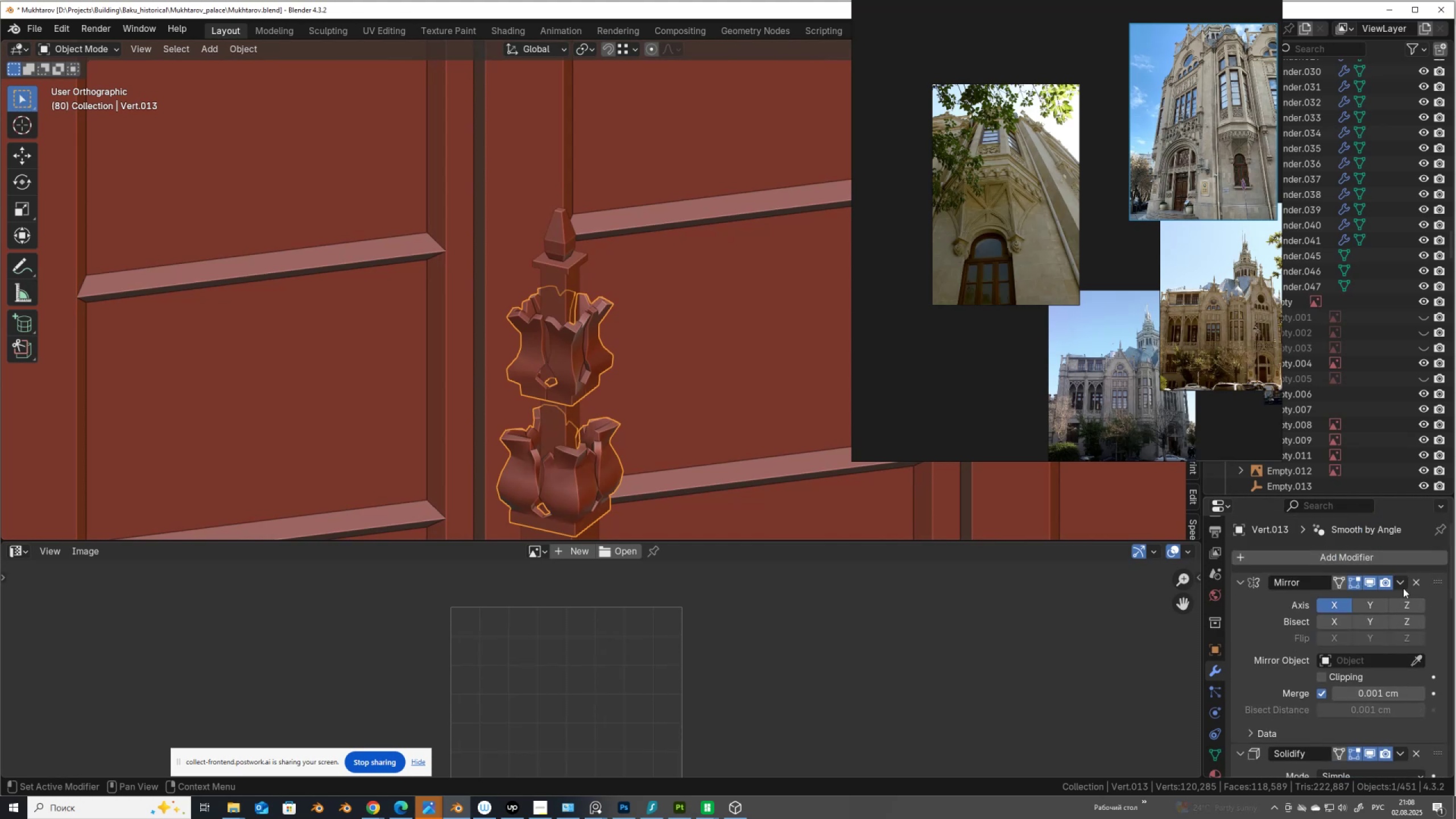 
left_click([1403, 579])
 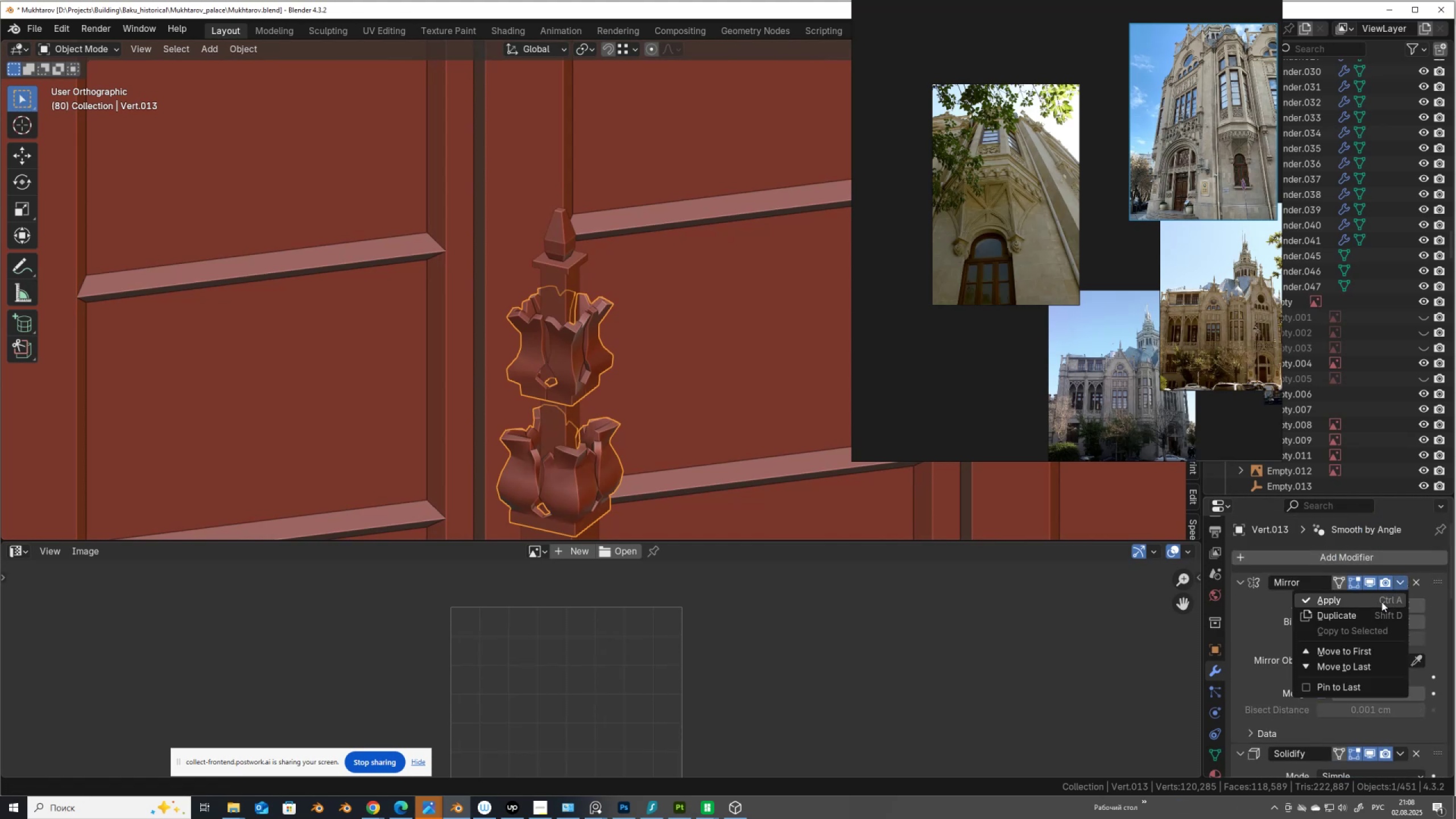 
left_click([1381, 602])
 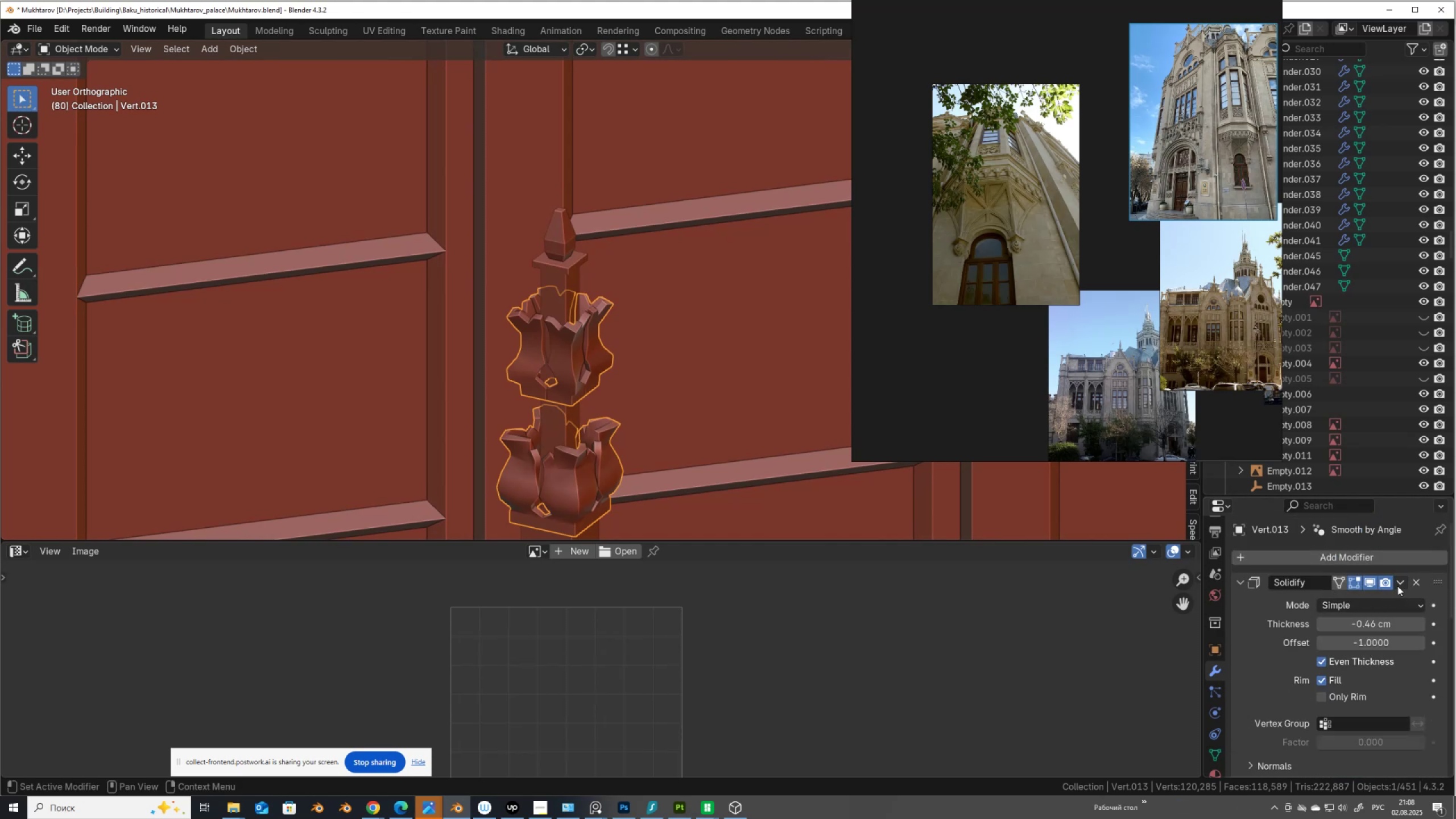 
left_click([1399, 584])
 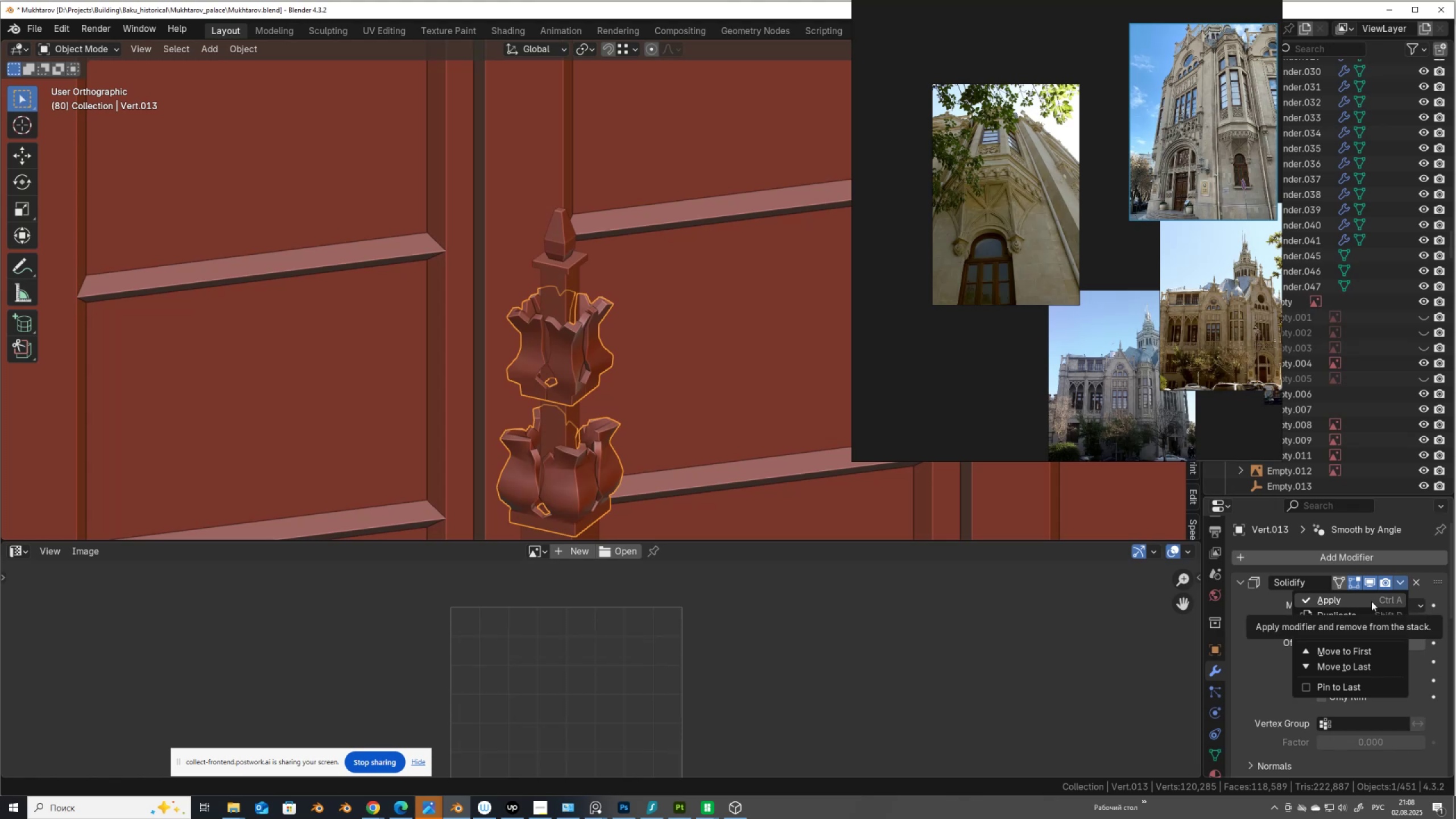 
left_click([1371, 600])
 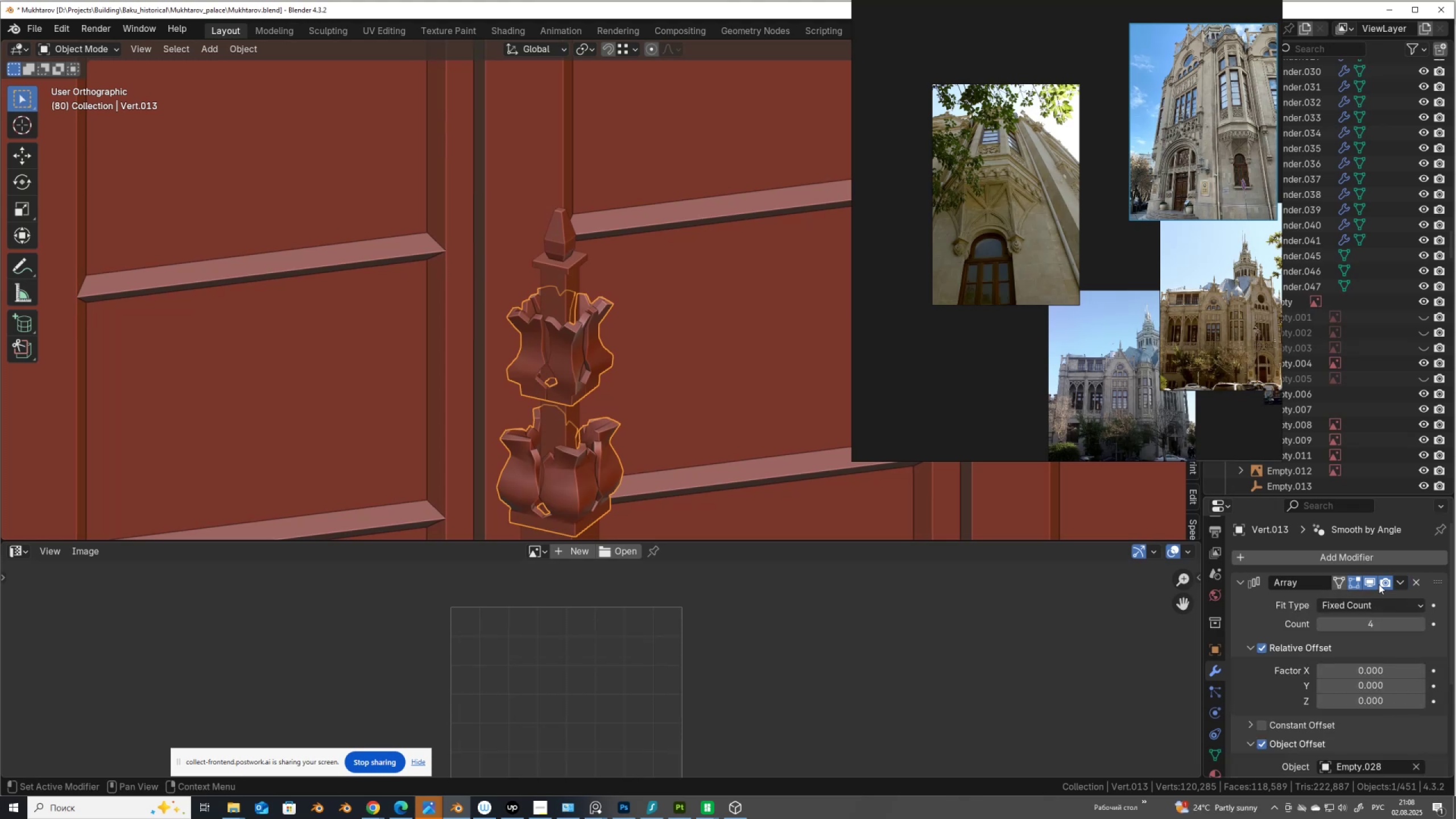 
scroll: coordinate [1372, 637], scroll_direction: down, amount: 7.0
 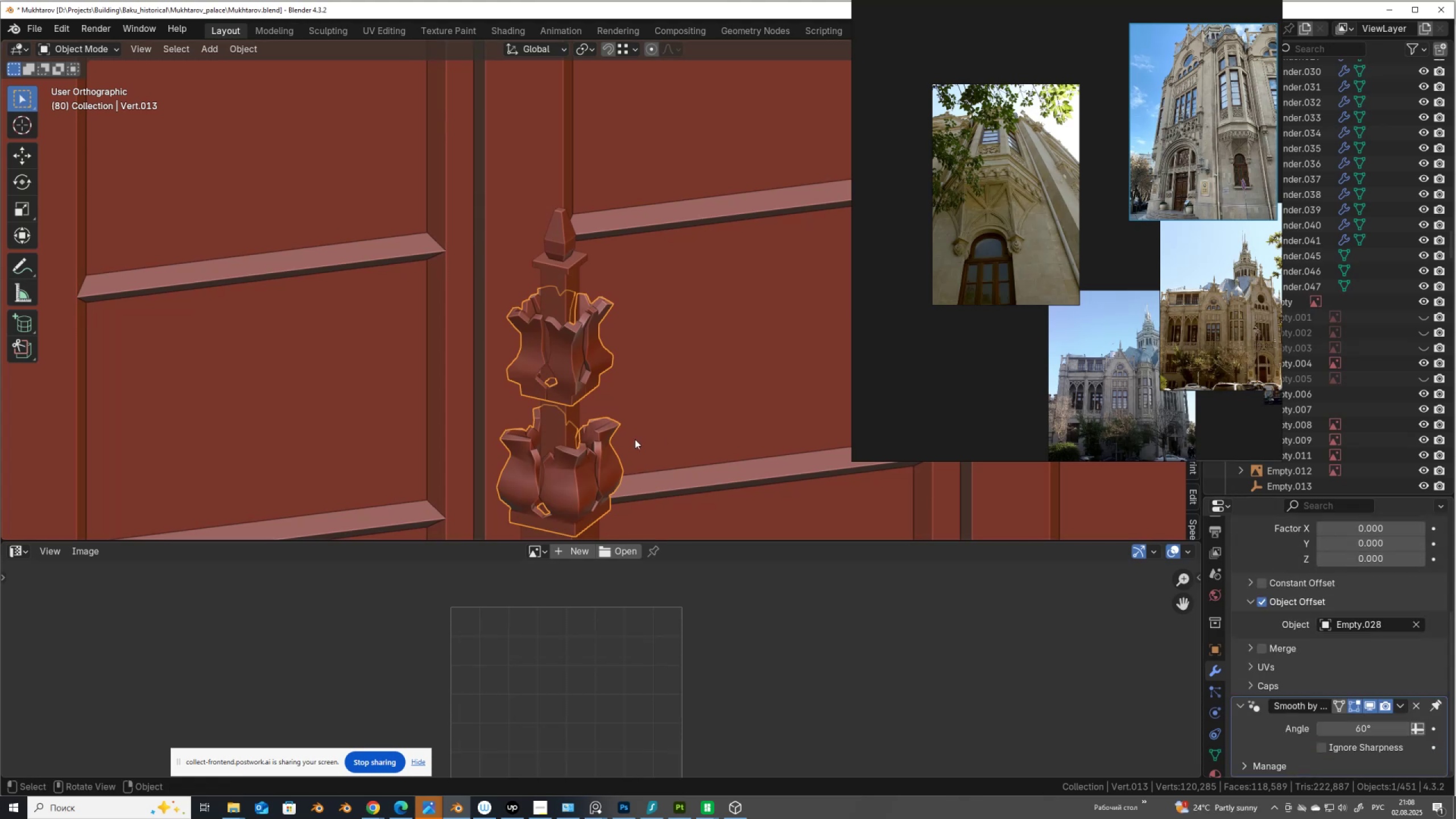 
key(Tab)
 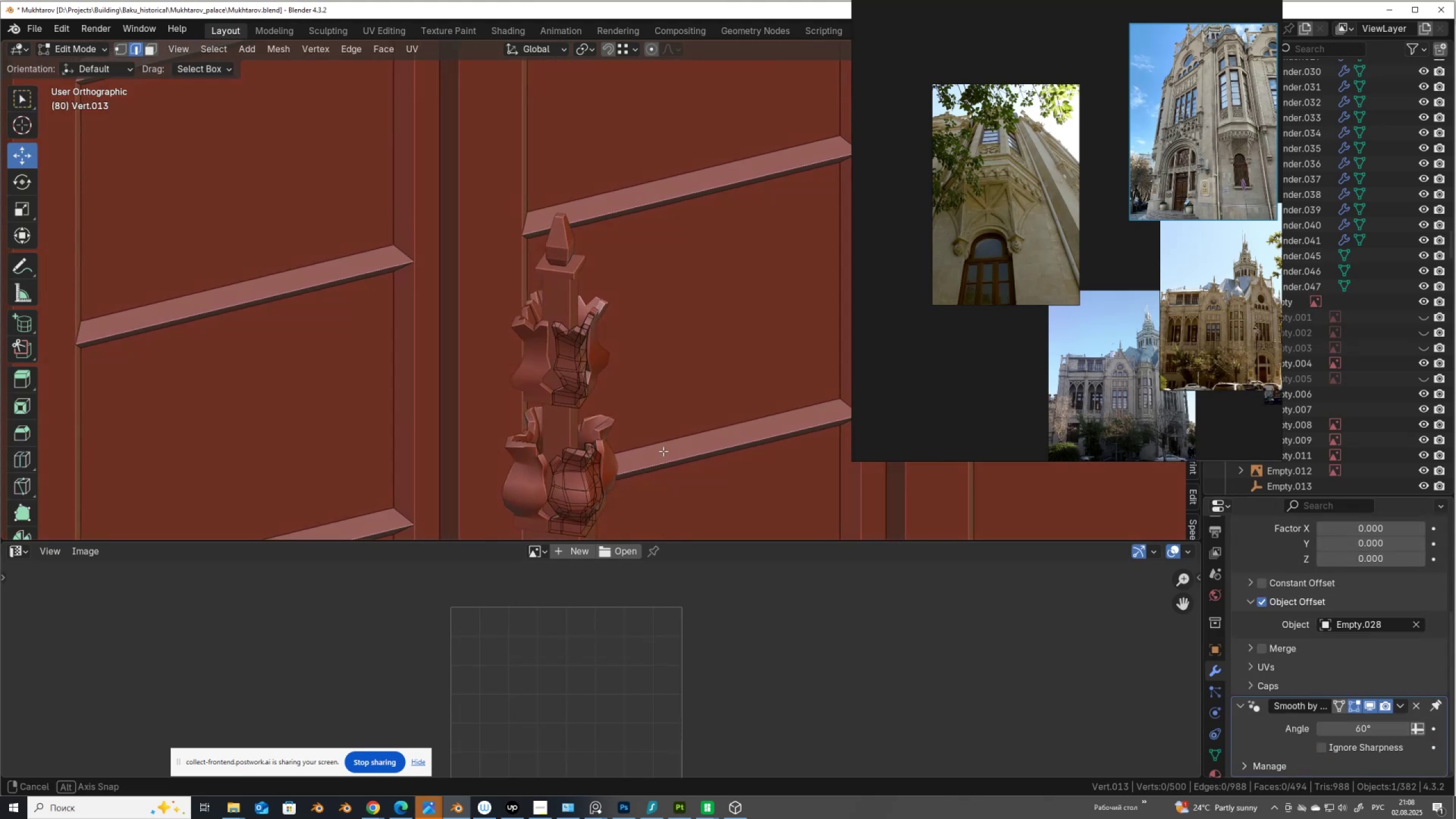 
scroll: coordinate [663, 453], scroll_direction: up, amount: 5.0
 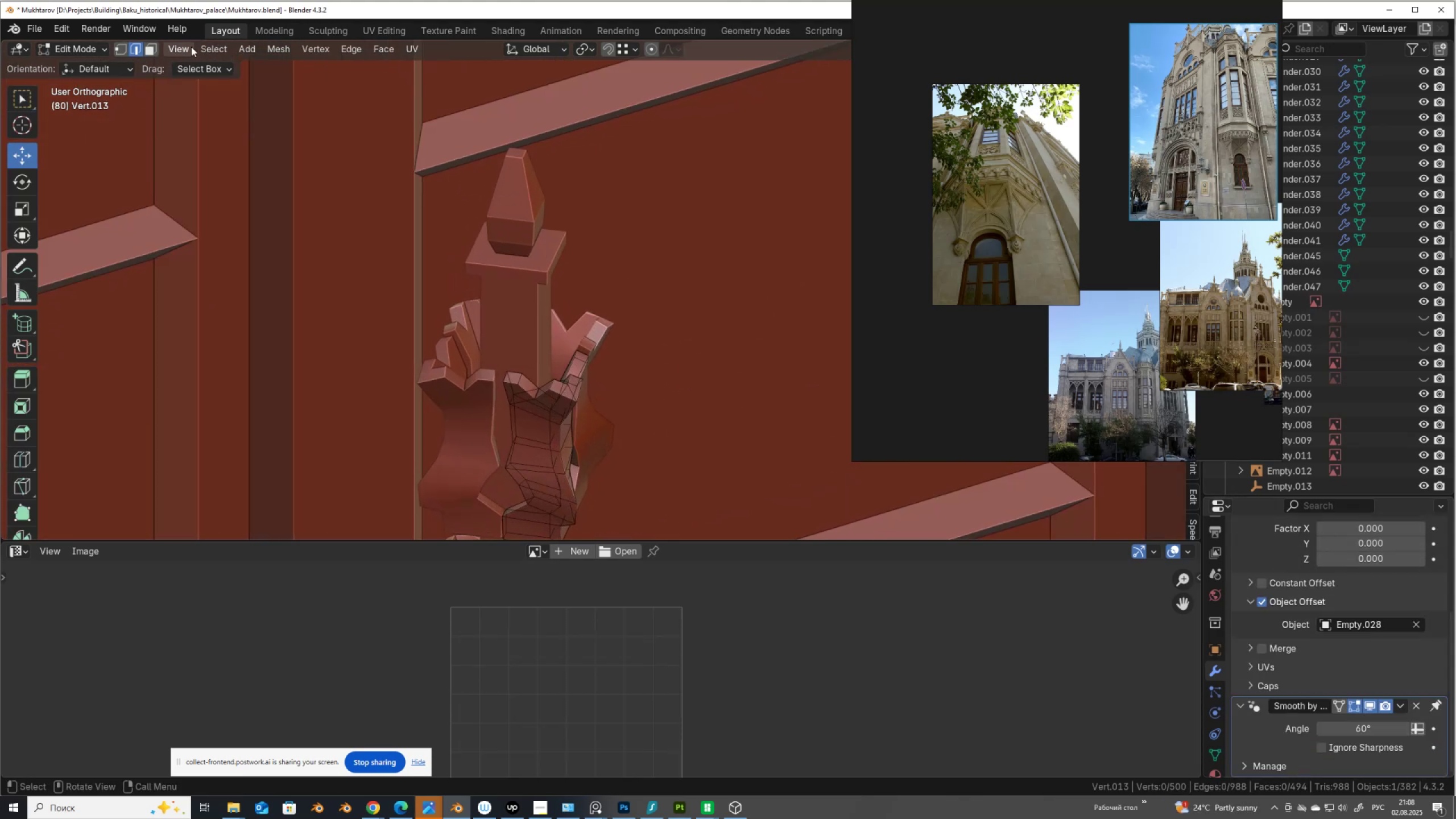 
left_click([210, 50])
 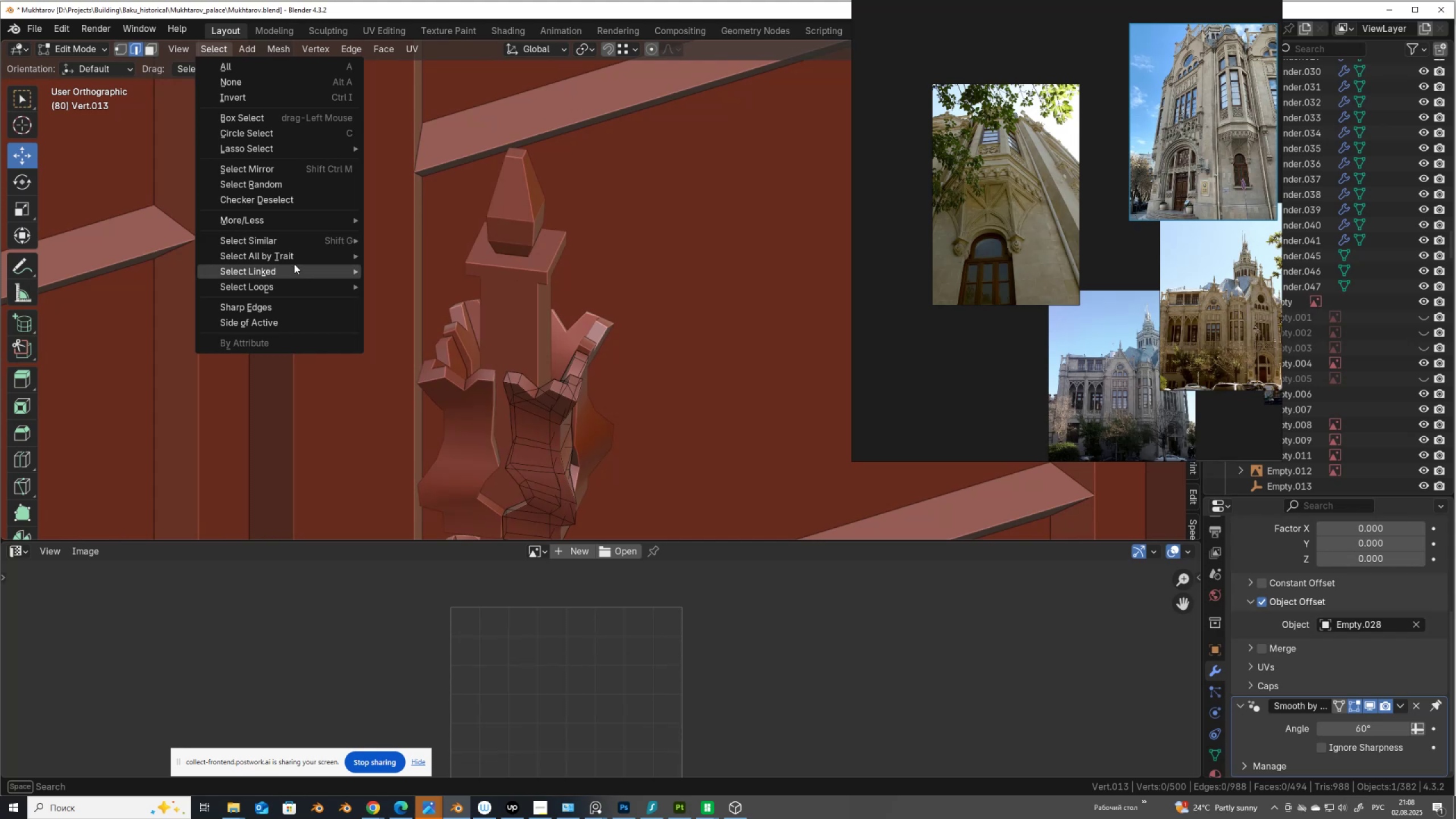 
mouse_move([293, 247])
 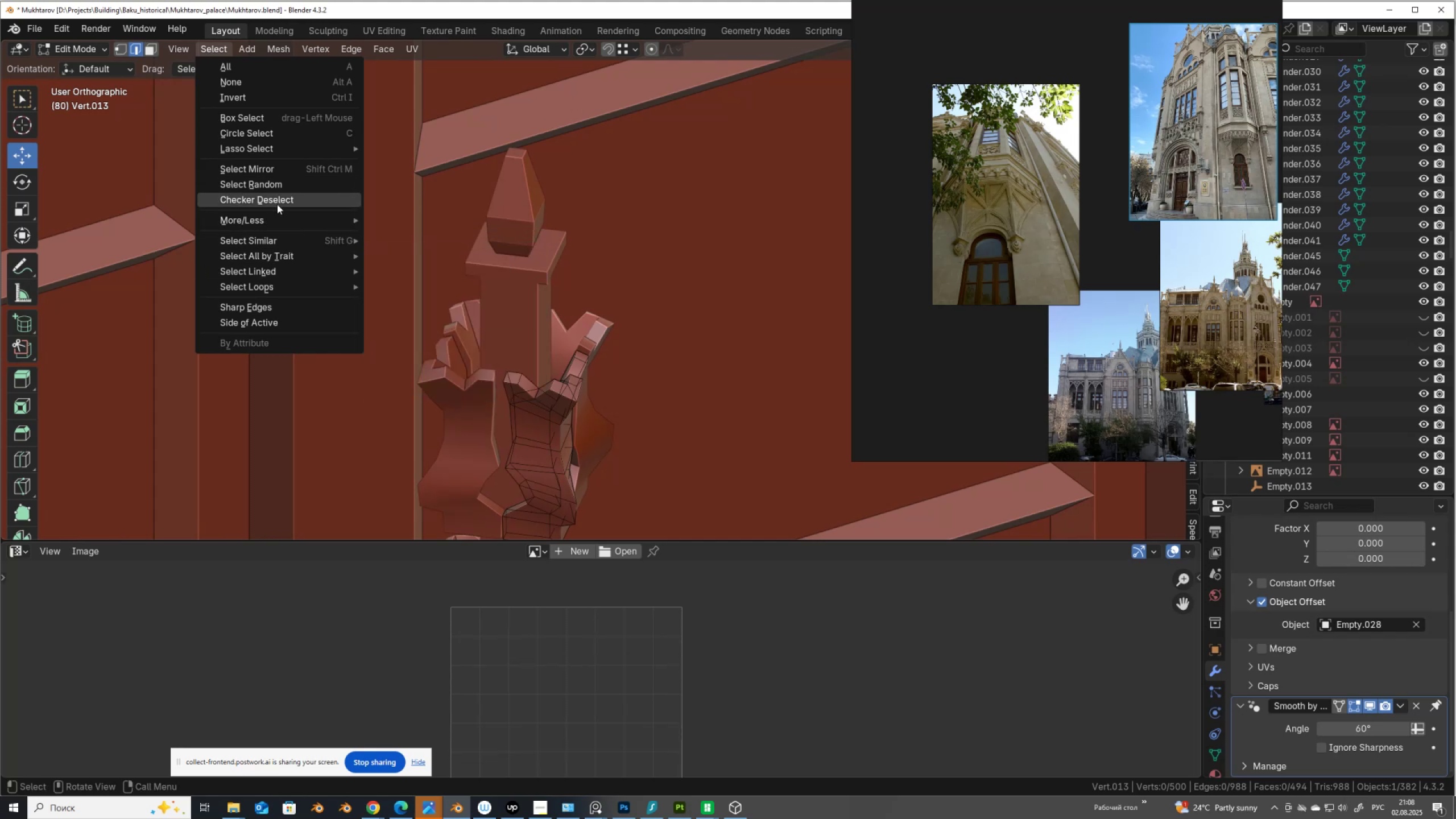 
mouse_move([279, 254])
 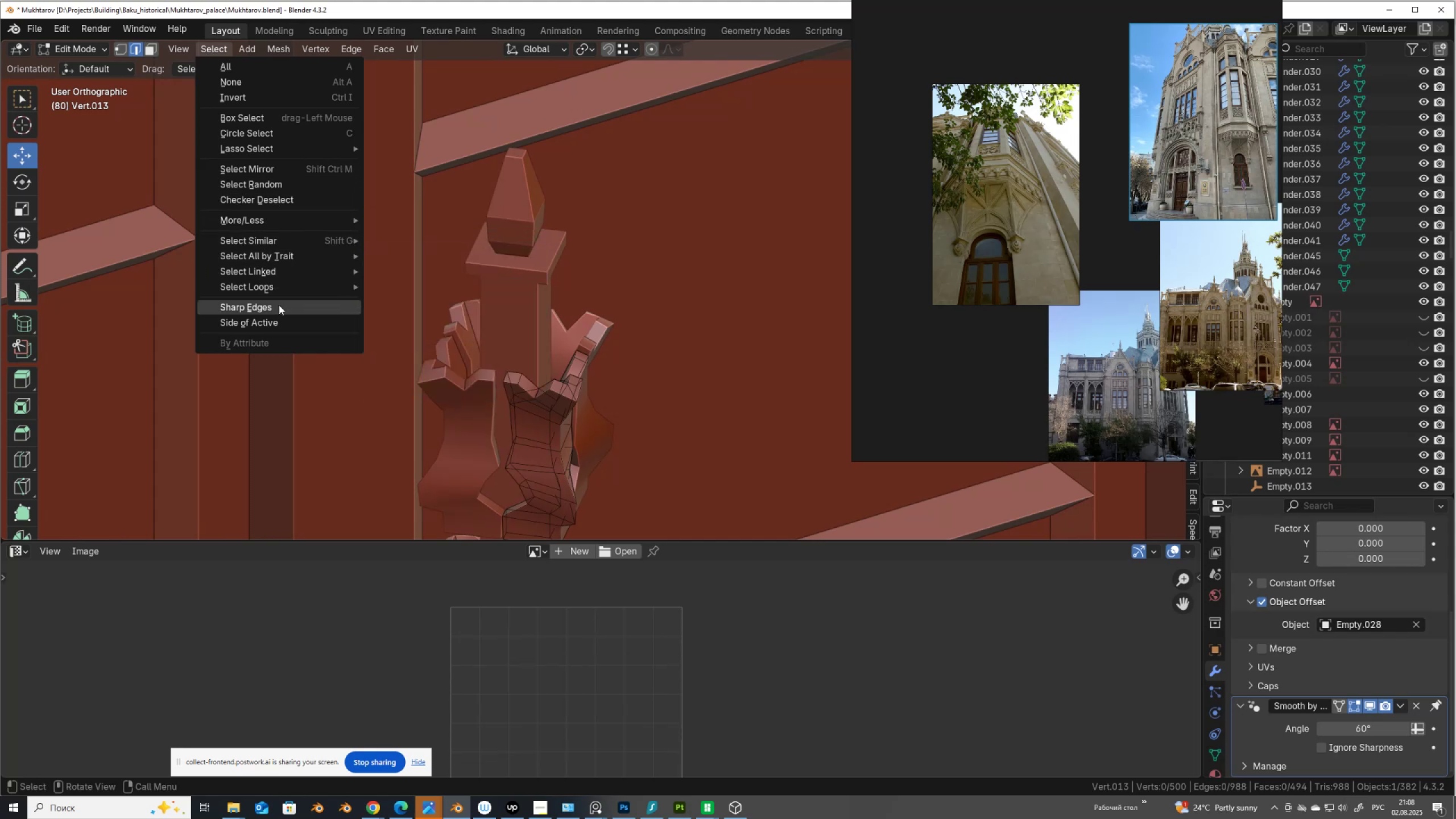 
left_click([278, 312])
 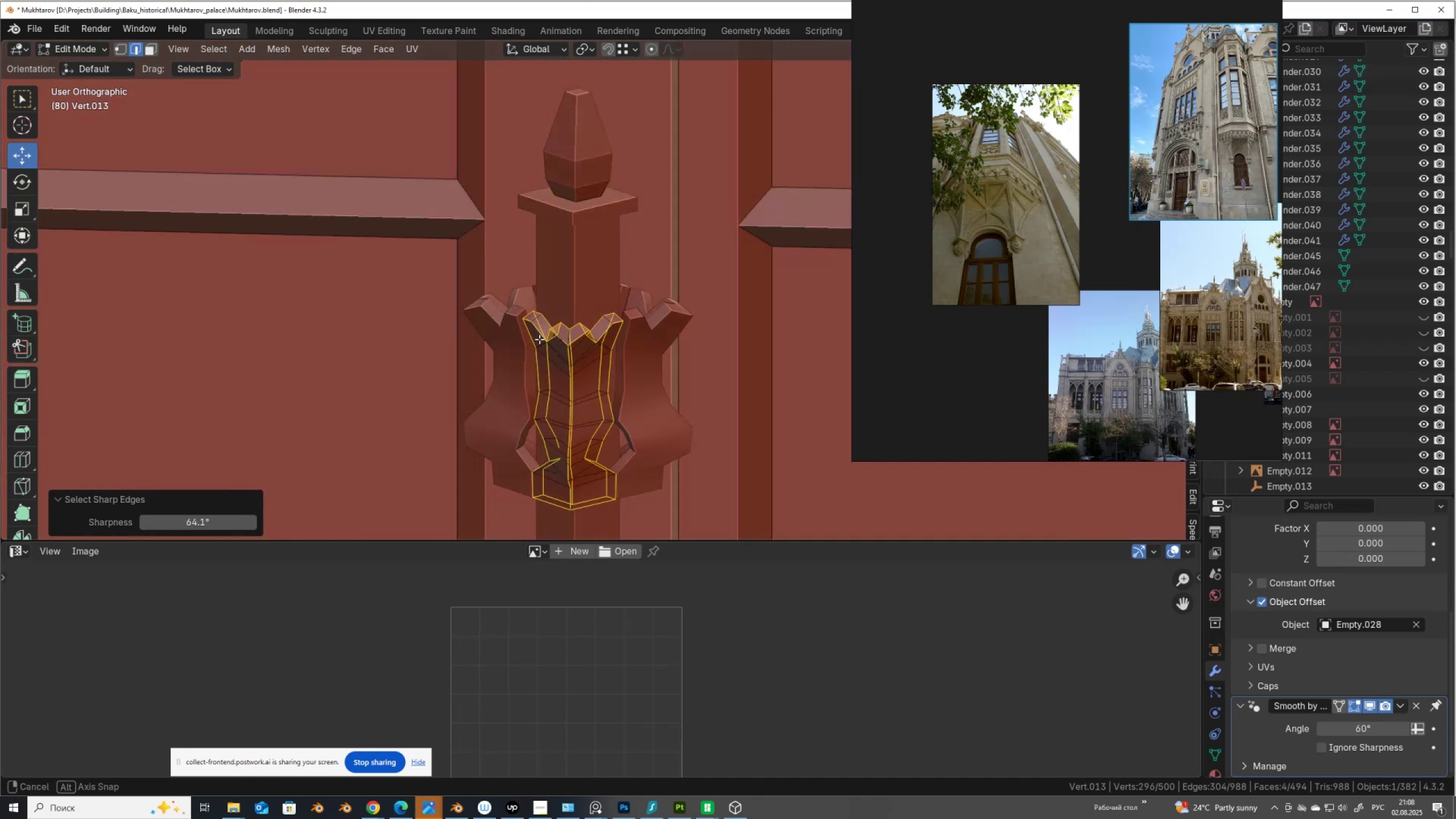 
wait(13.74)
 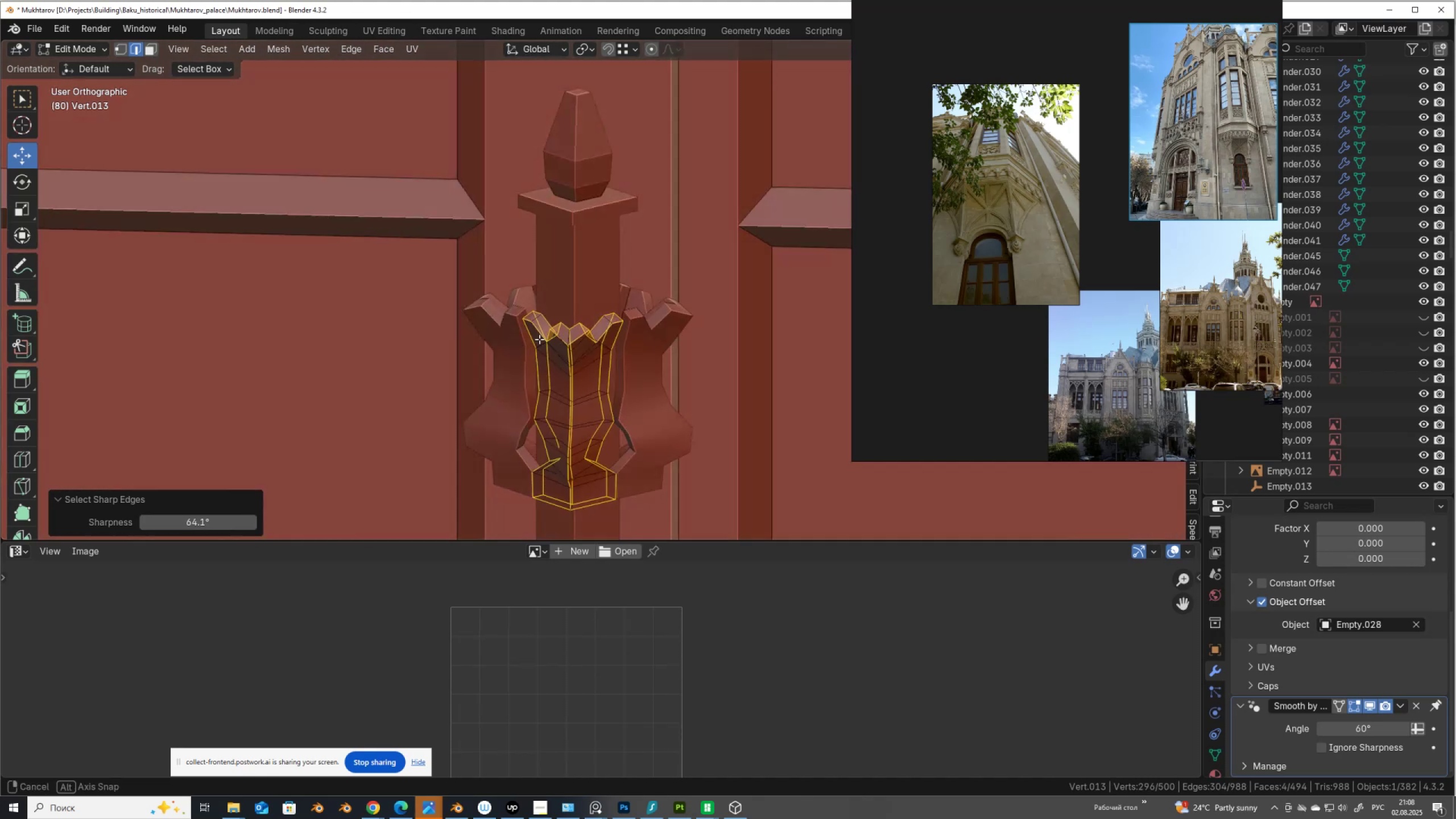 
hold_key(key=ShiftLeft, duration=0.5)
 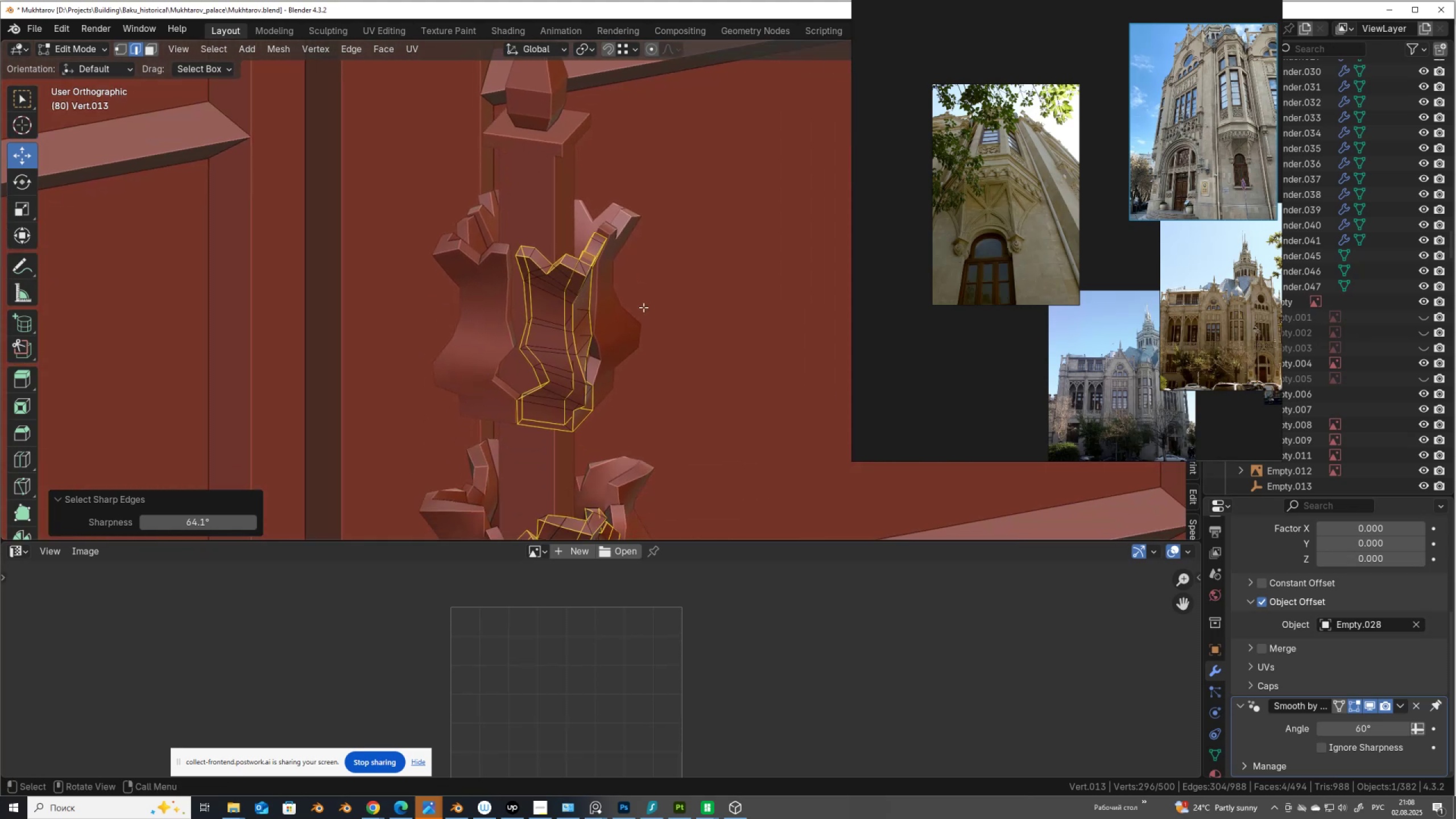 
right_click([643, 307])
 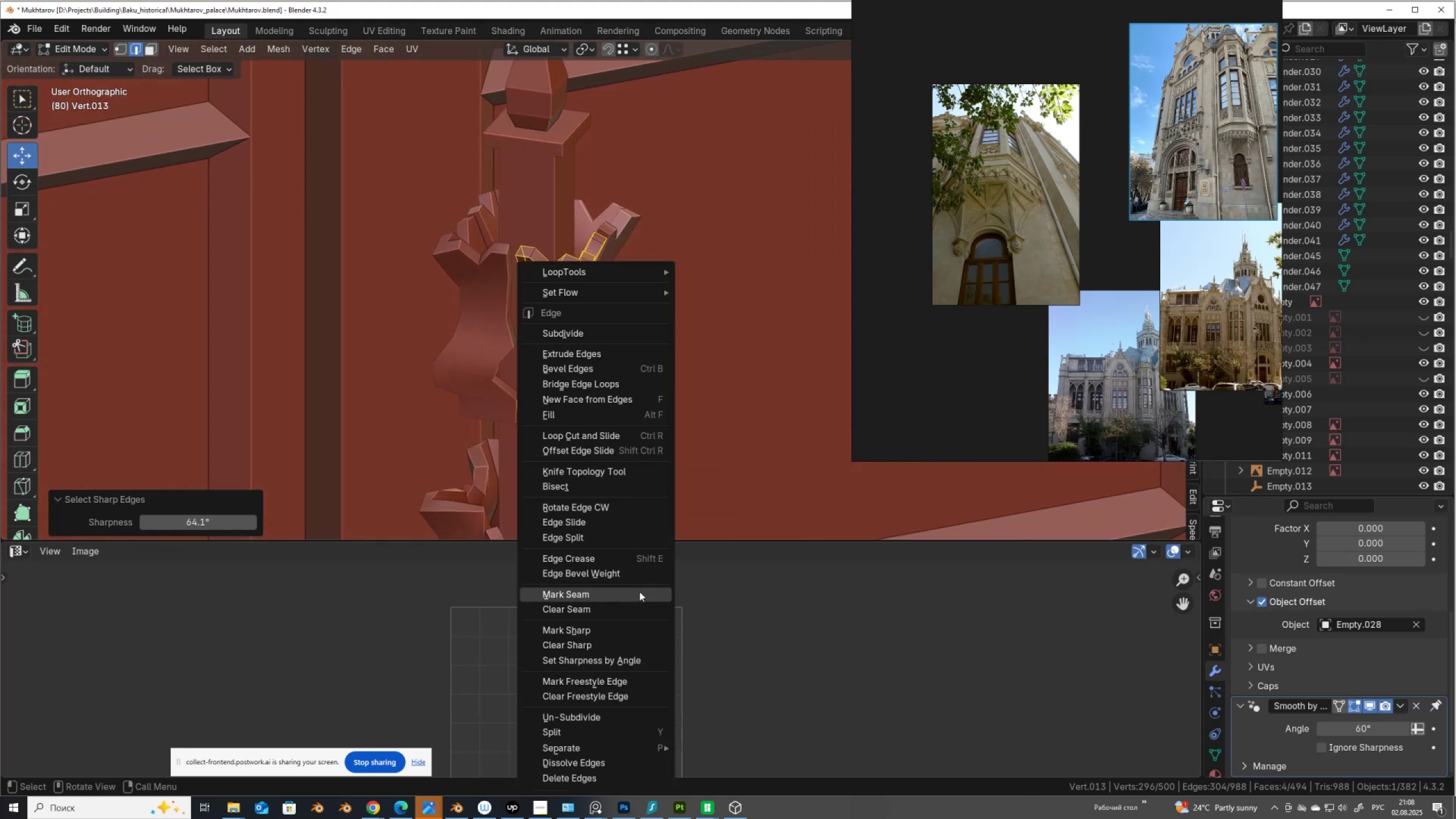 
left_click([639, 592])
 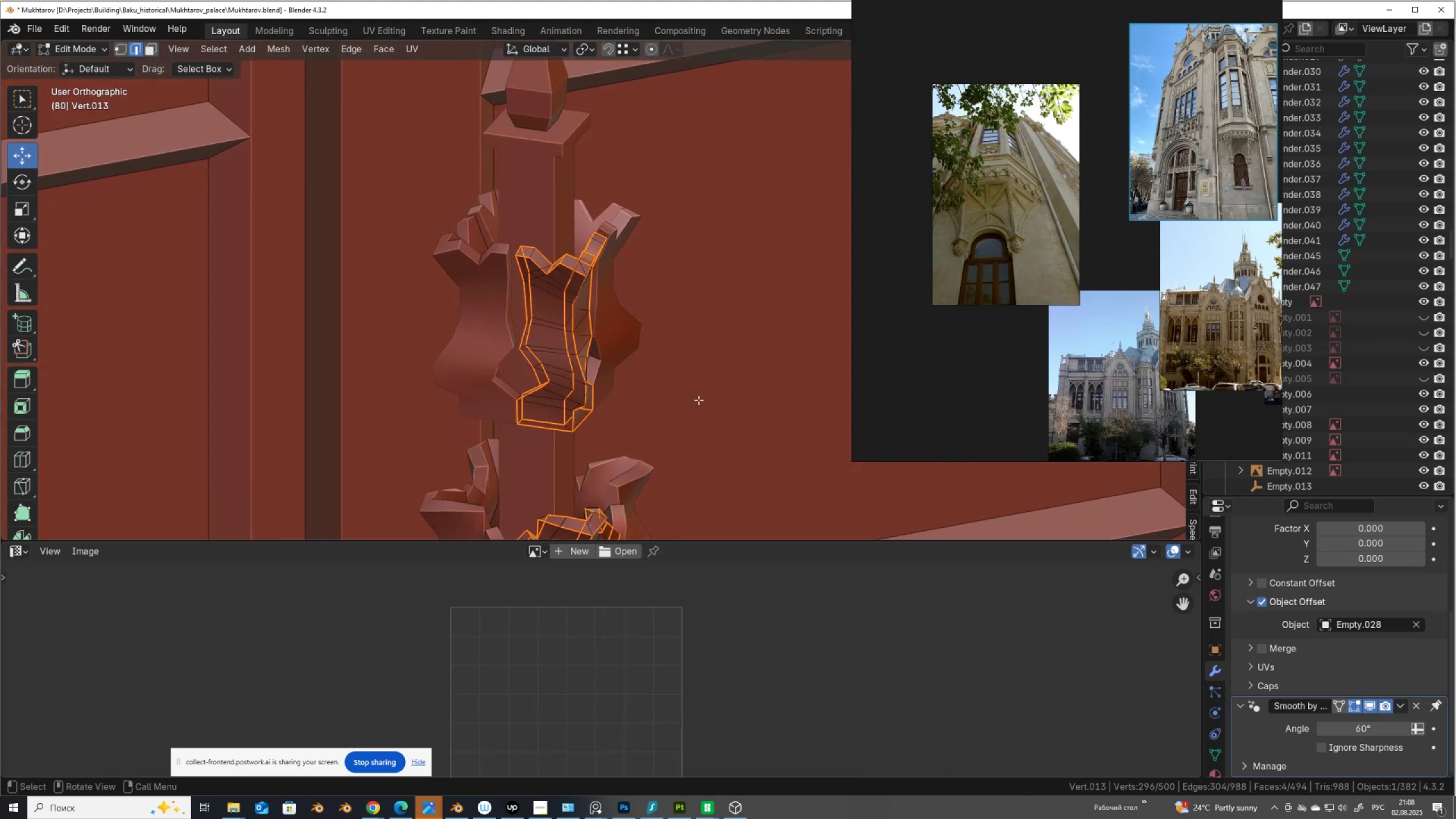 
type(au)
 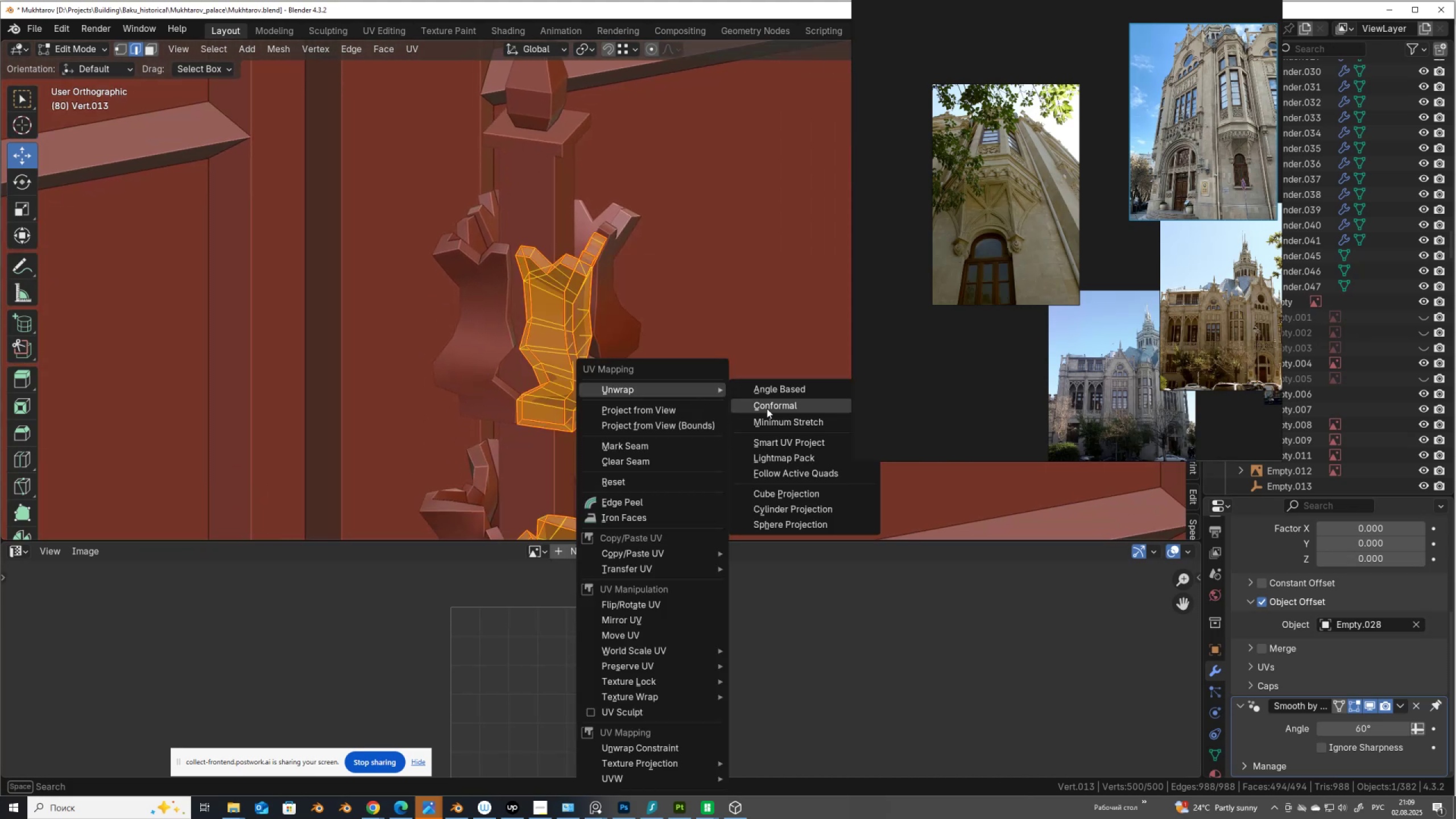 
left_click([771, 406])
 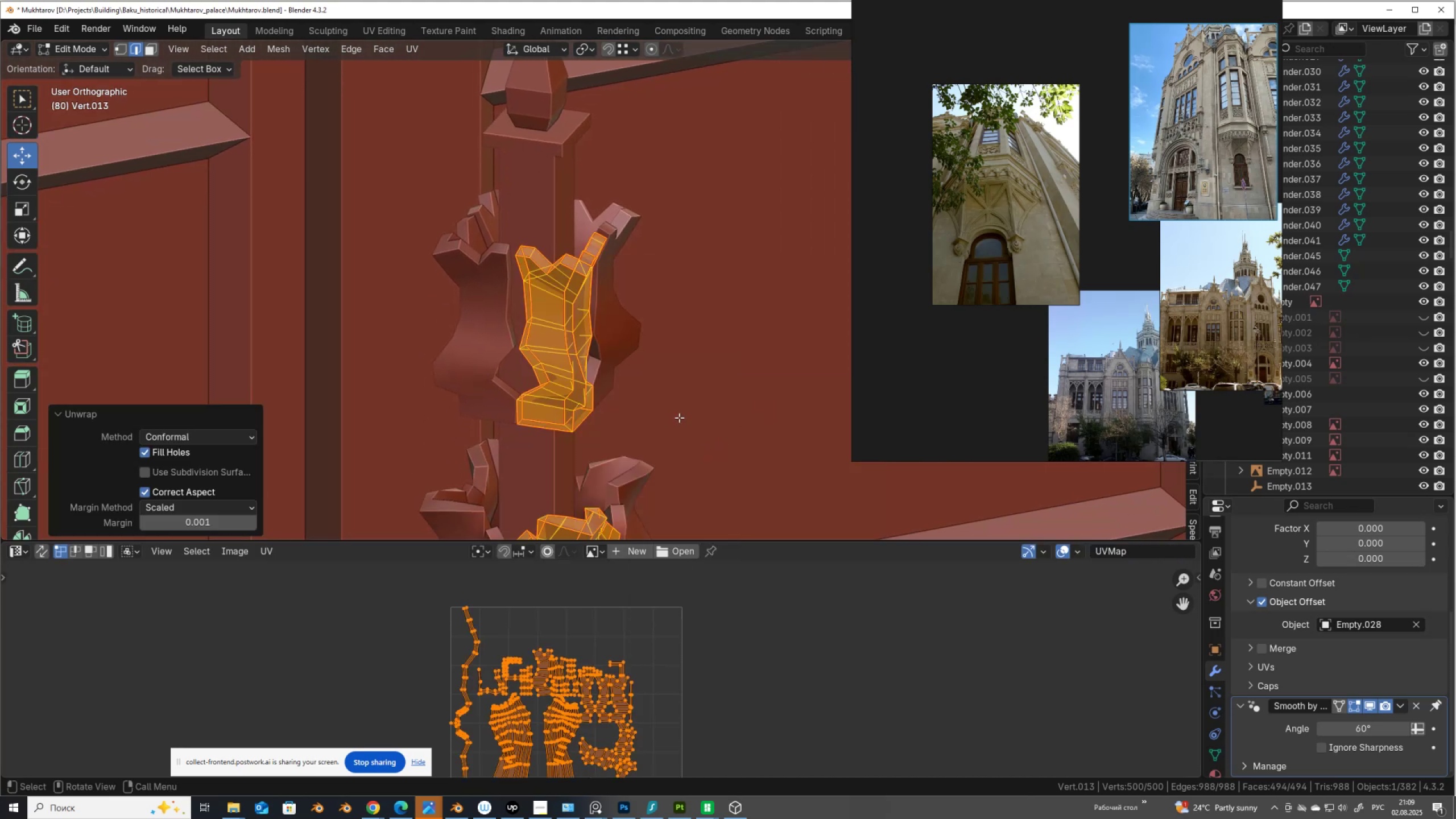 
scroll: coordinate [628, 360], scroll_direction: down, amount: 3.0
 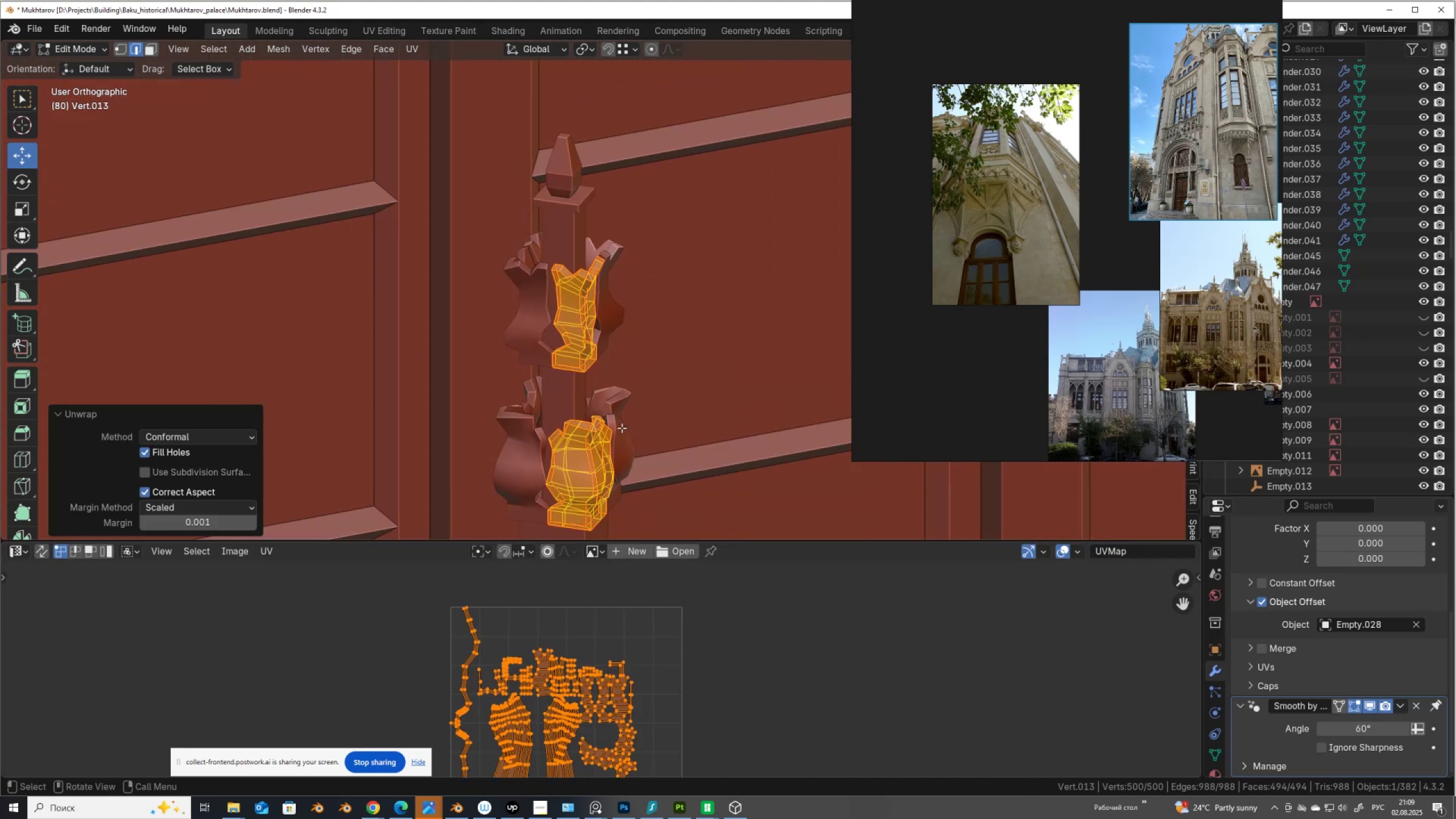 
hold_key(key=ShiftLeft, duration=0.57)
 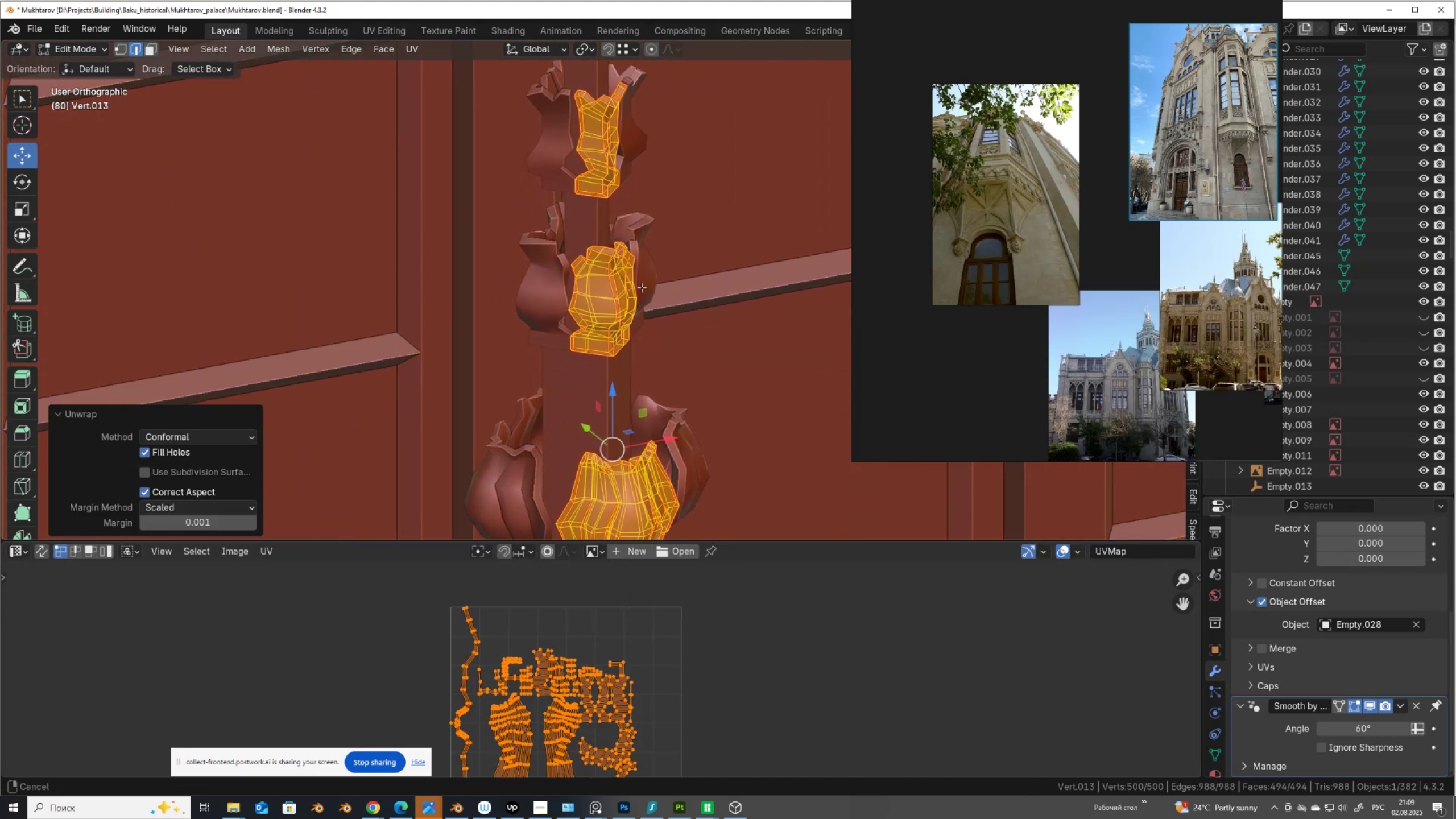 
scroll: coordinate [630, 326], scroll_direction: up, amount: 2.0
 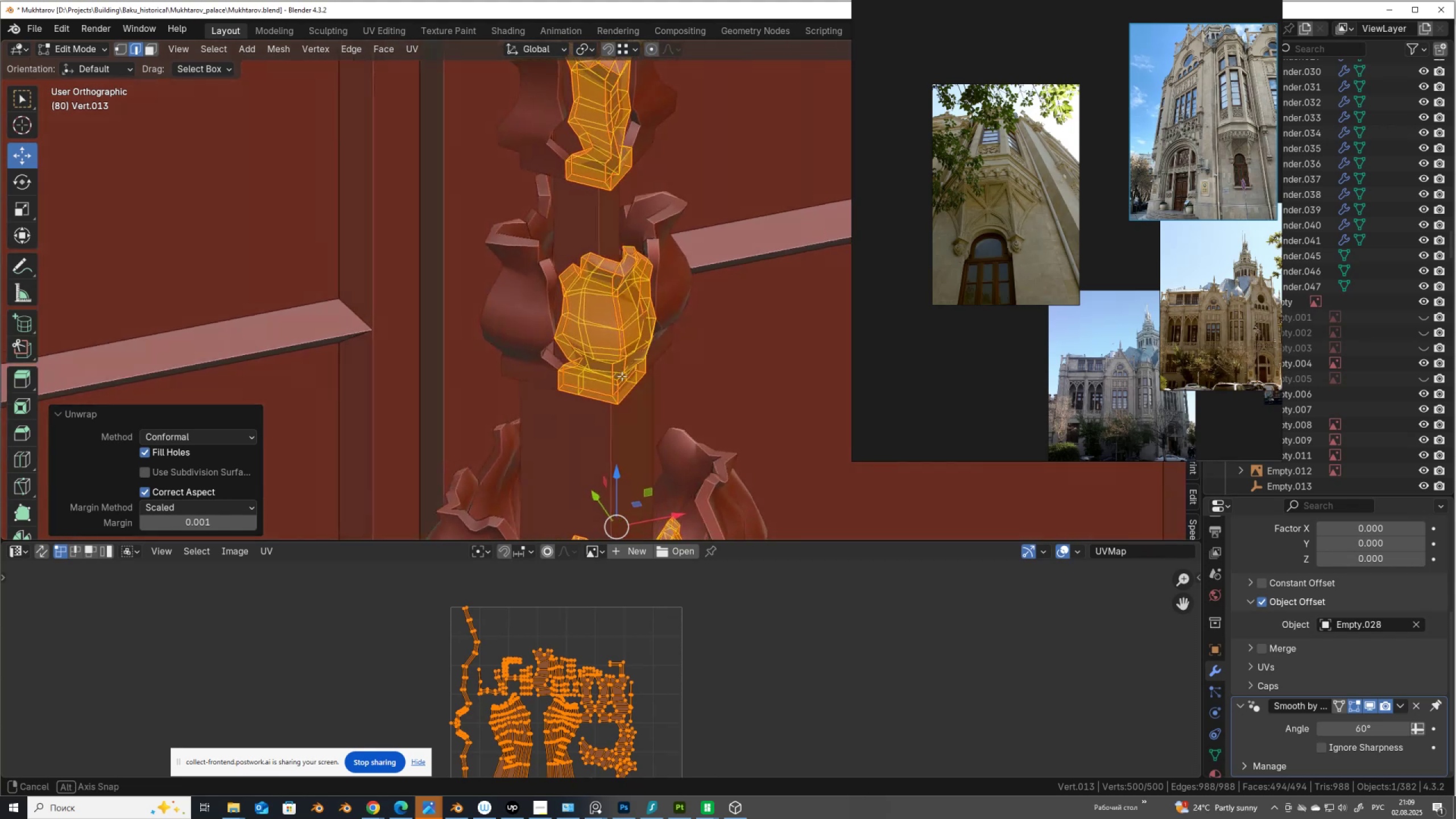 
hold_key(key=ShiftLeft, duration=0.77)
 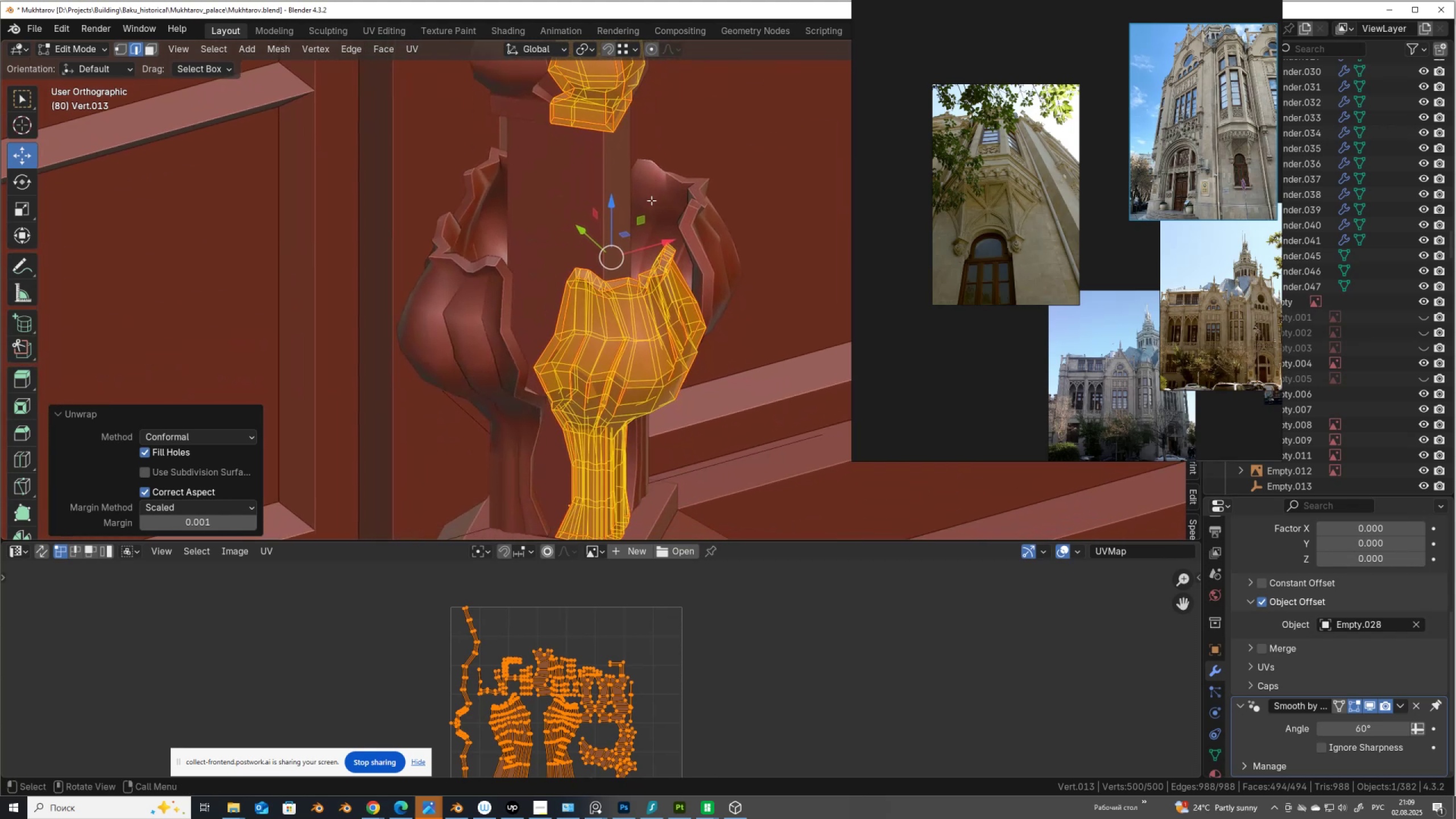 
scroll: coordinate [650, 212], scroll_direction: down, amount: 2.0
 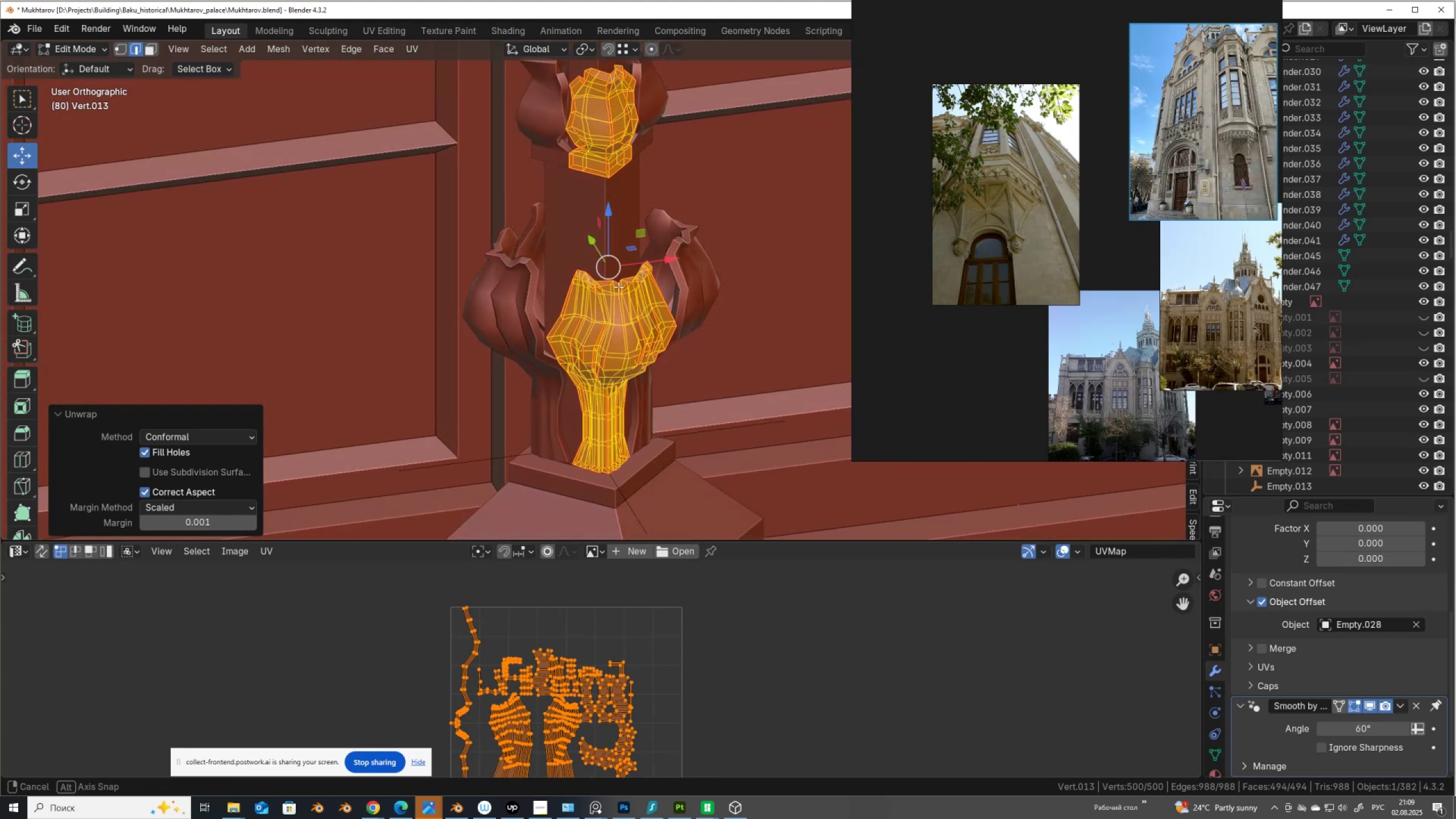 
key(Alt+AltLeft)
 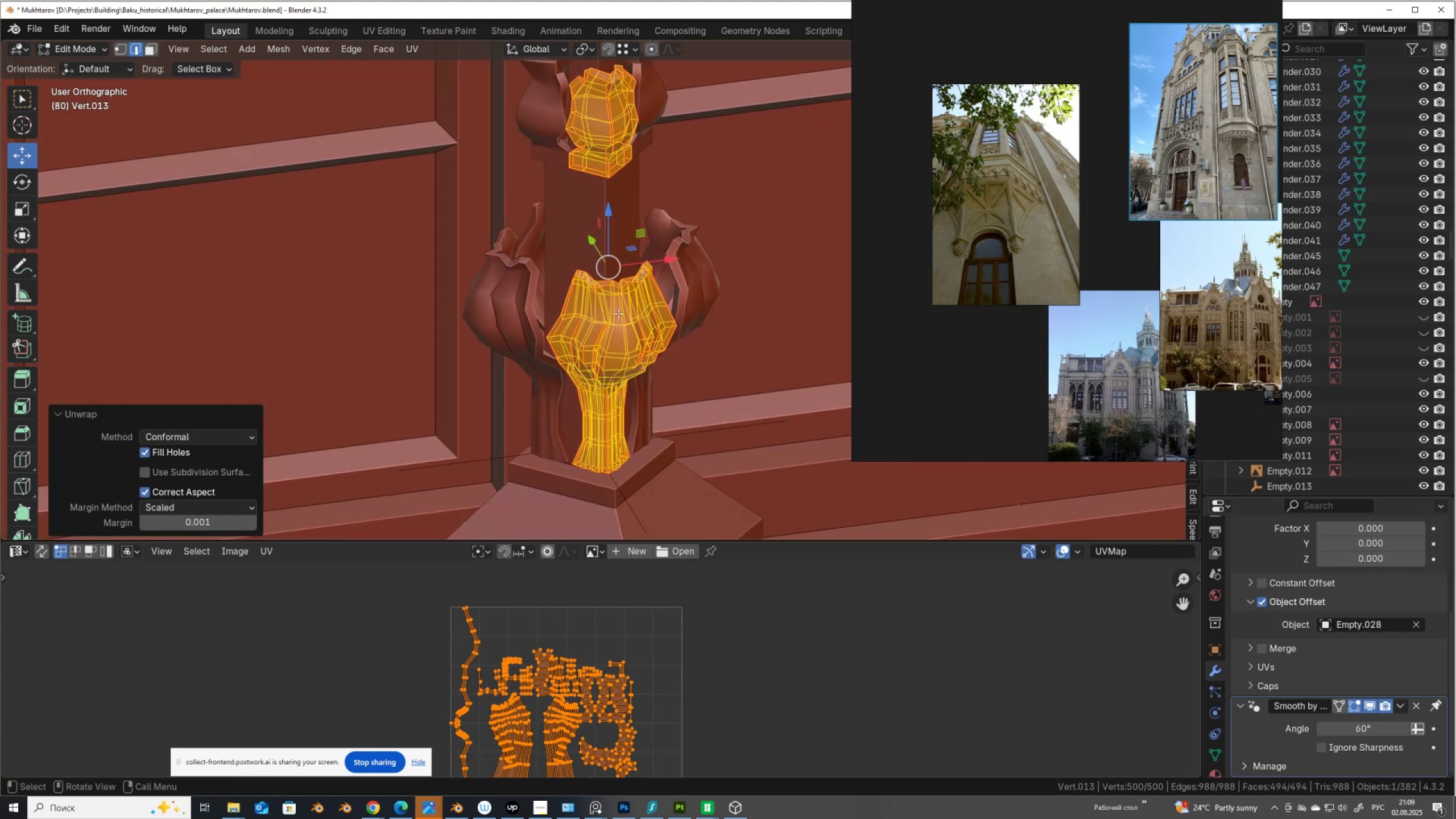 
key(Alt+Z)
 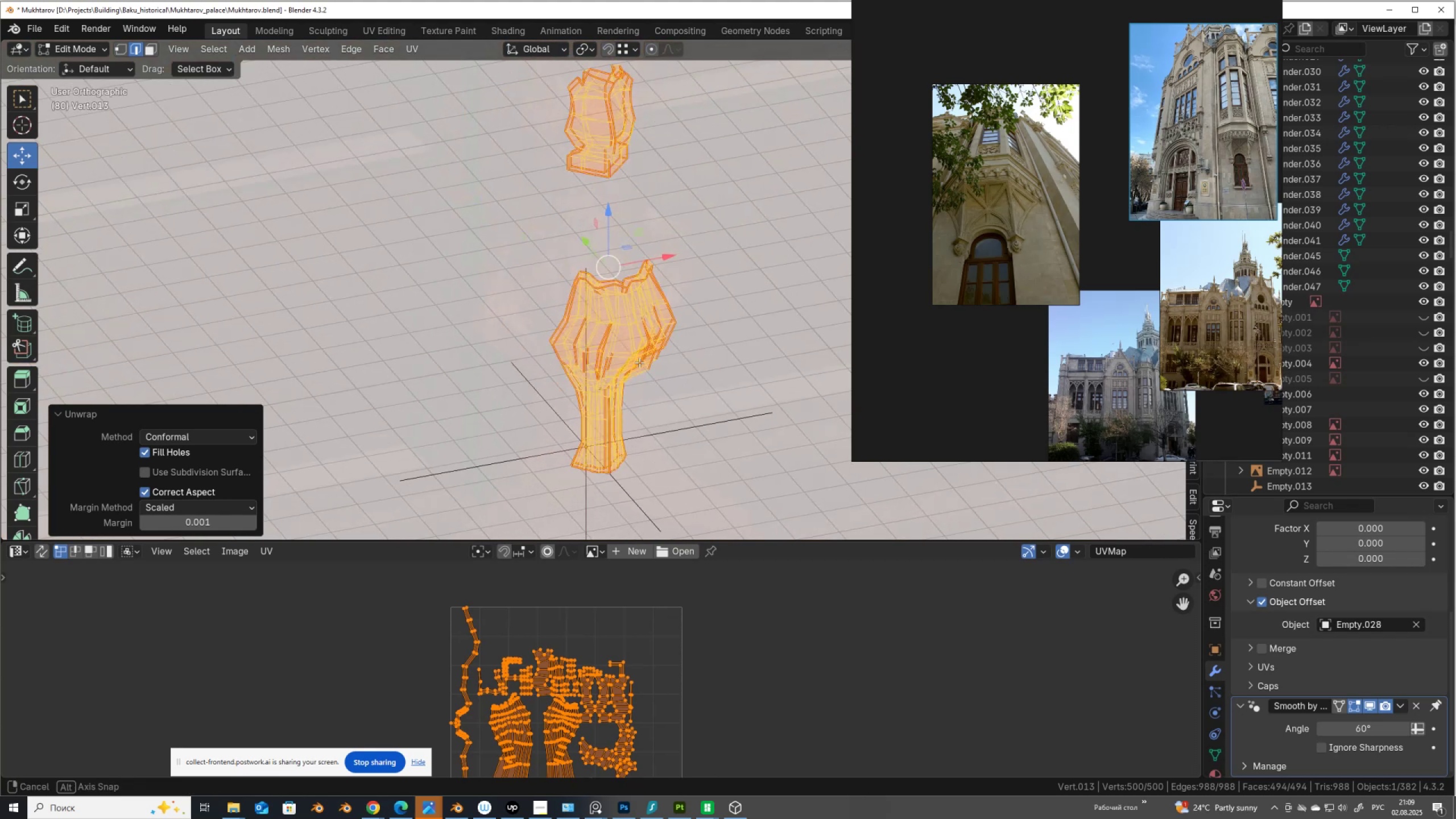 
scroll: coordinate [655, 367], scroll_direction: up, amount: 6.0
 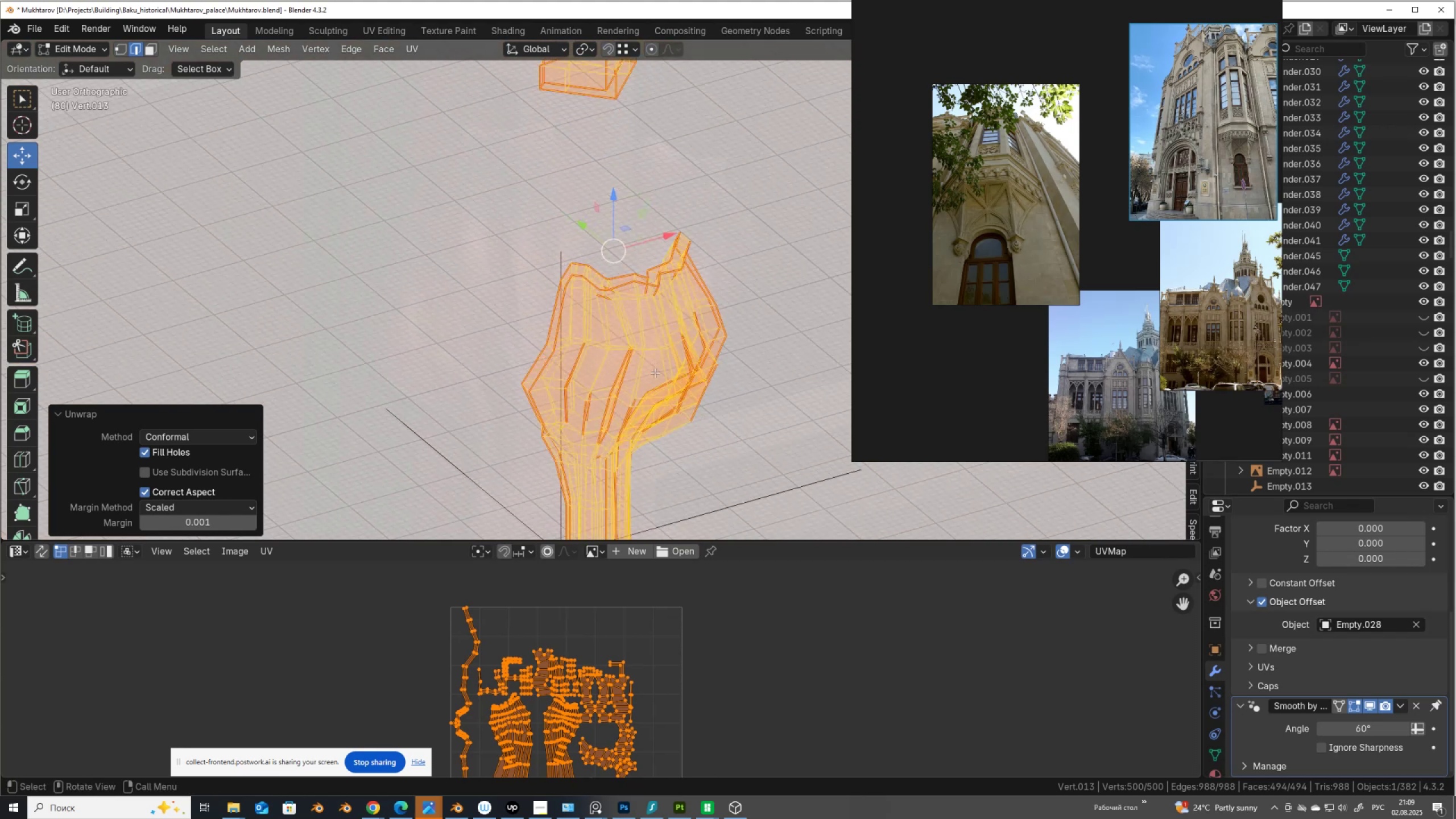 
hold_key(key=ShiftLeft, duration=0.4)
 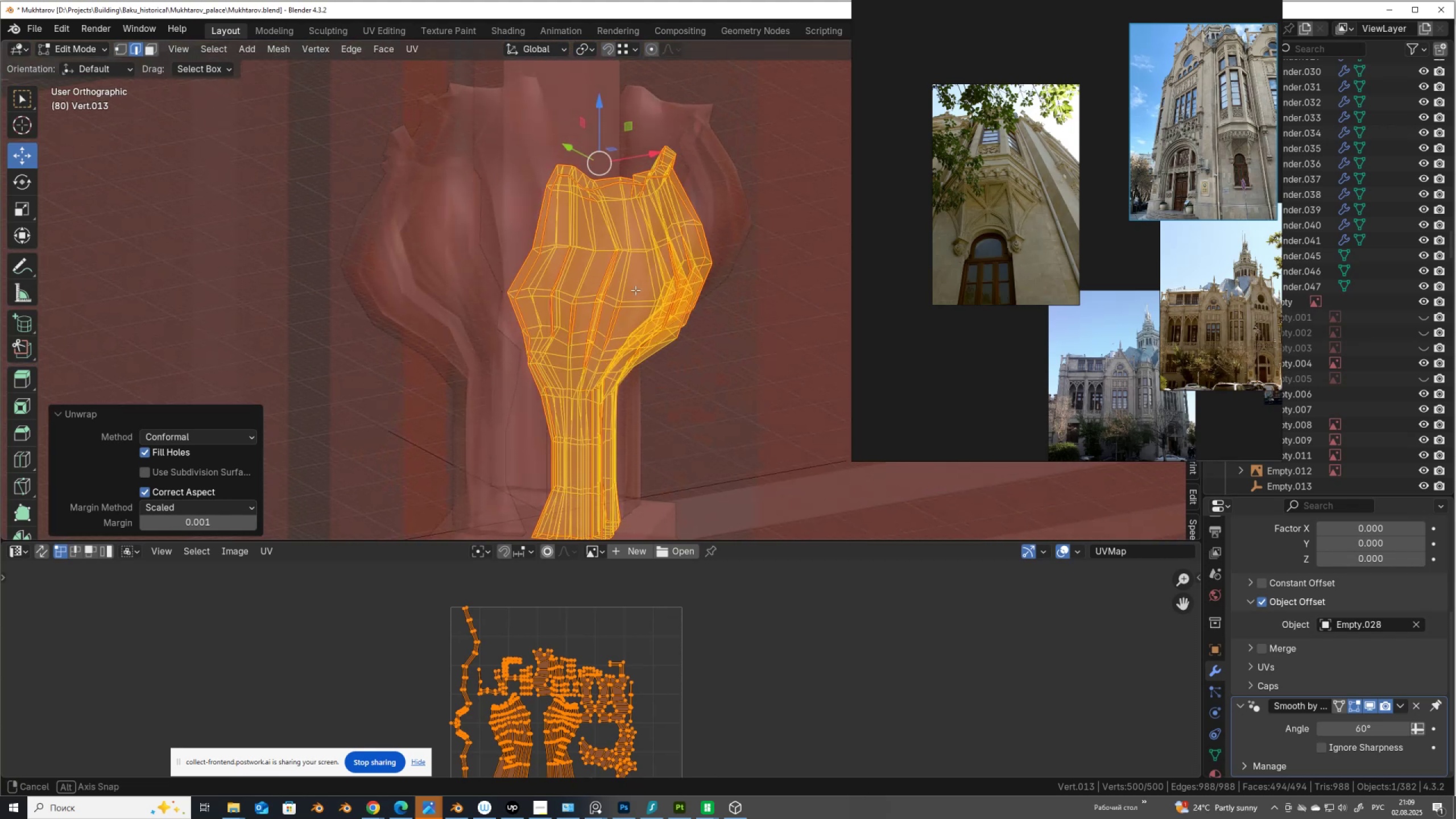 
scroll: coordinate [635, 290], scroll_direction: up, amount: 2.0
 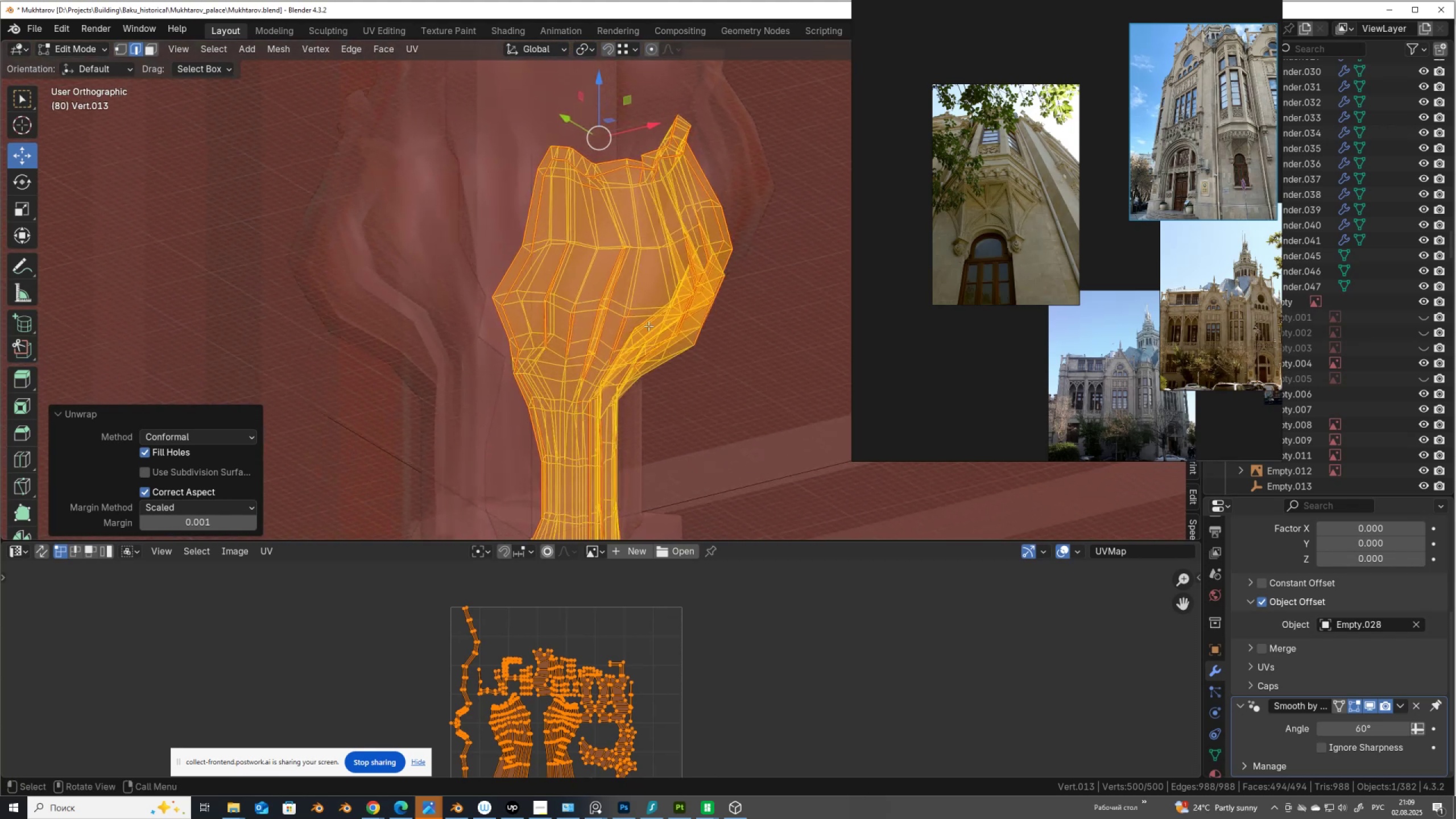 
key(Control+Z)
 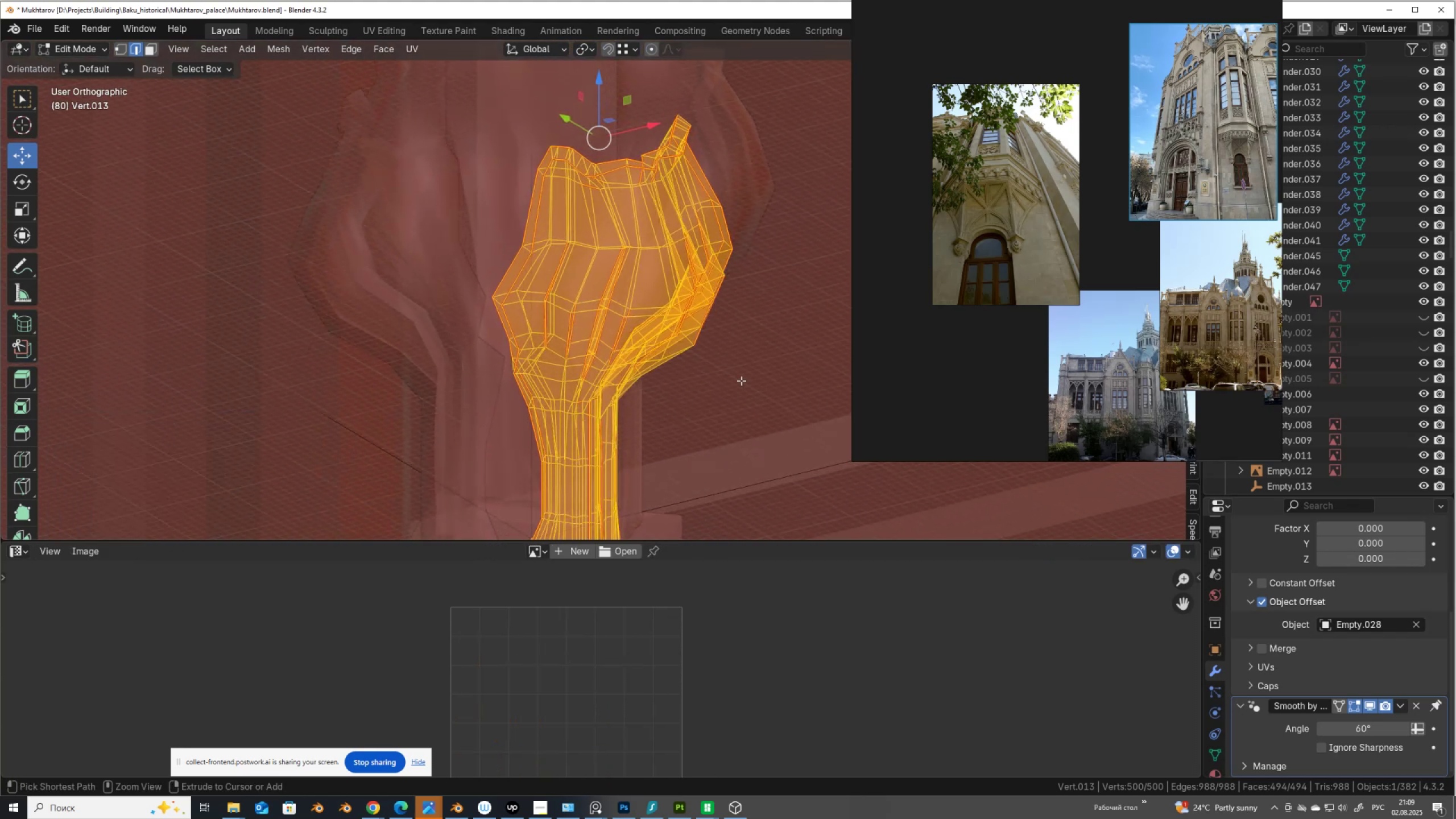 
key(Control+Z)
 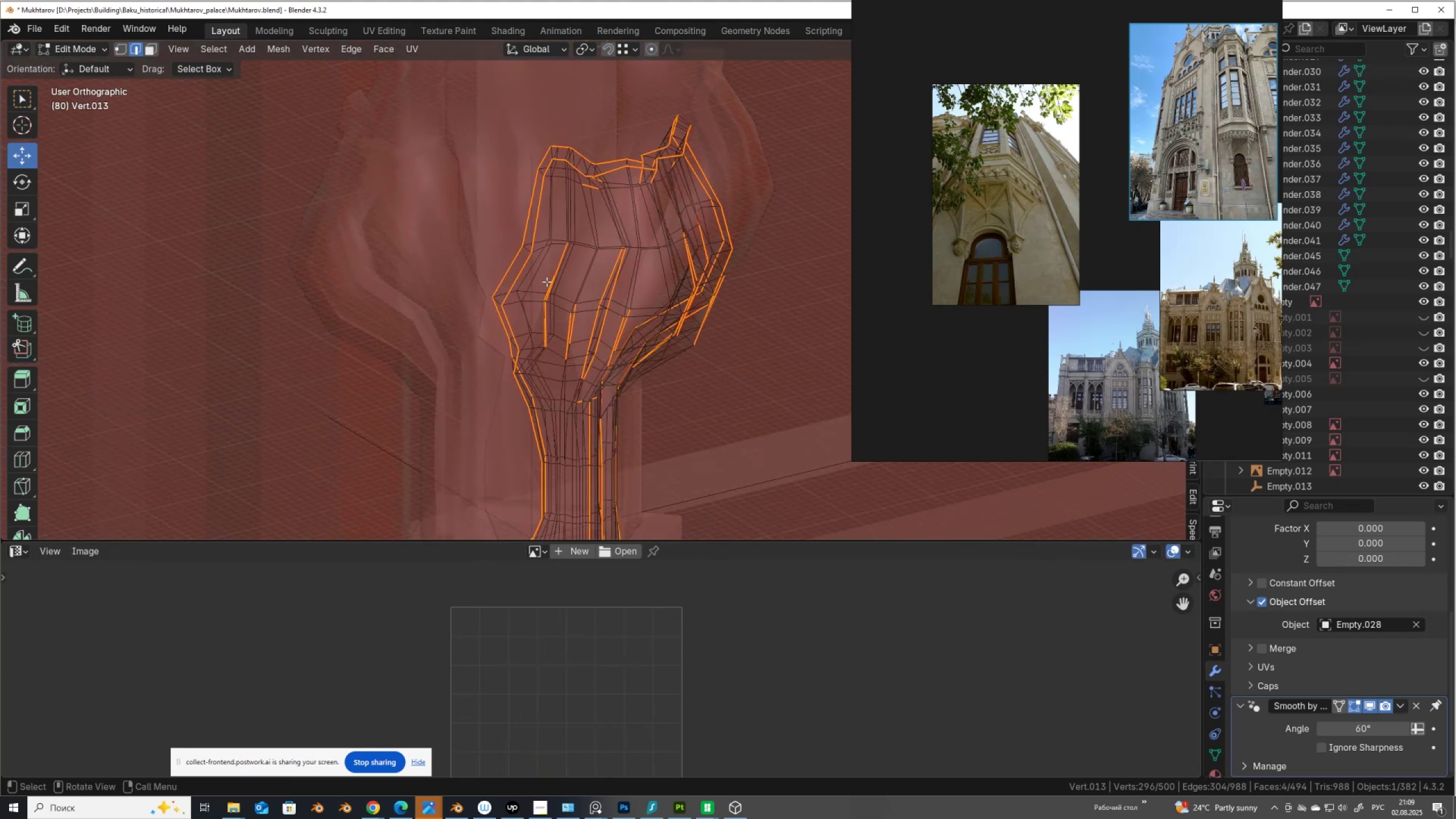 
key(Control+ControlLeft)
 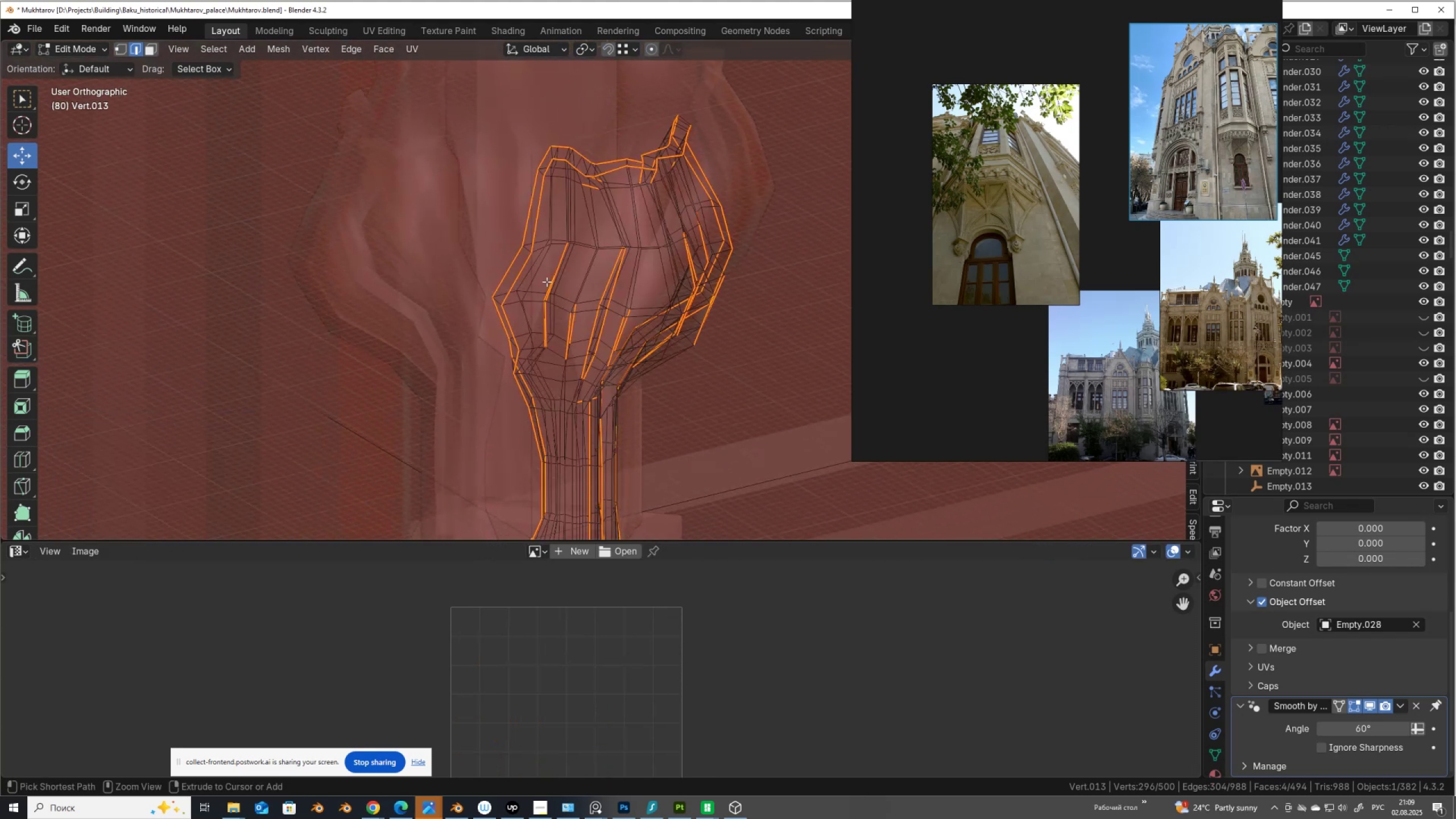 
key(Control+Z)
 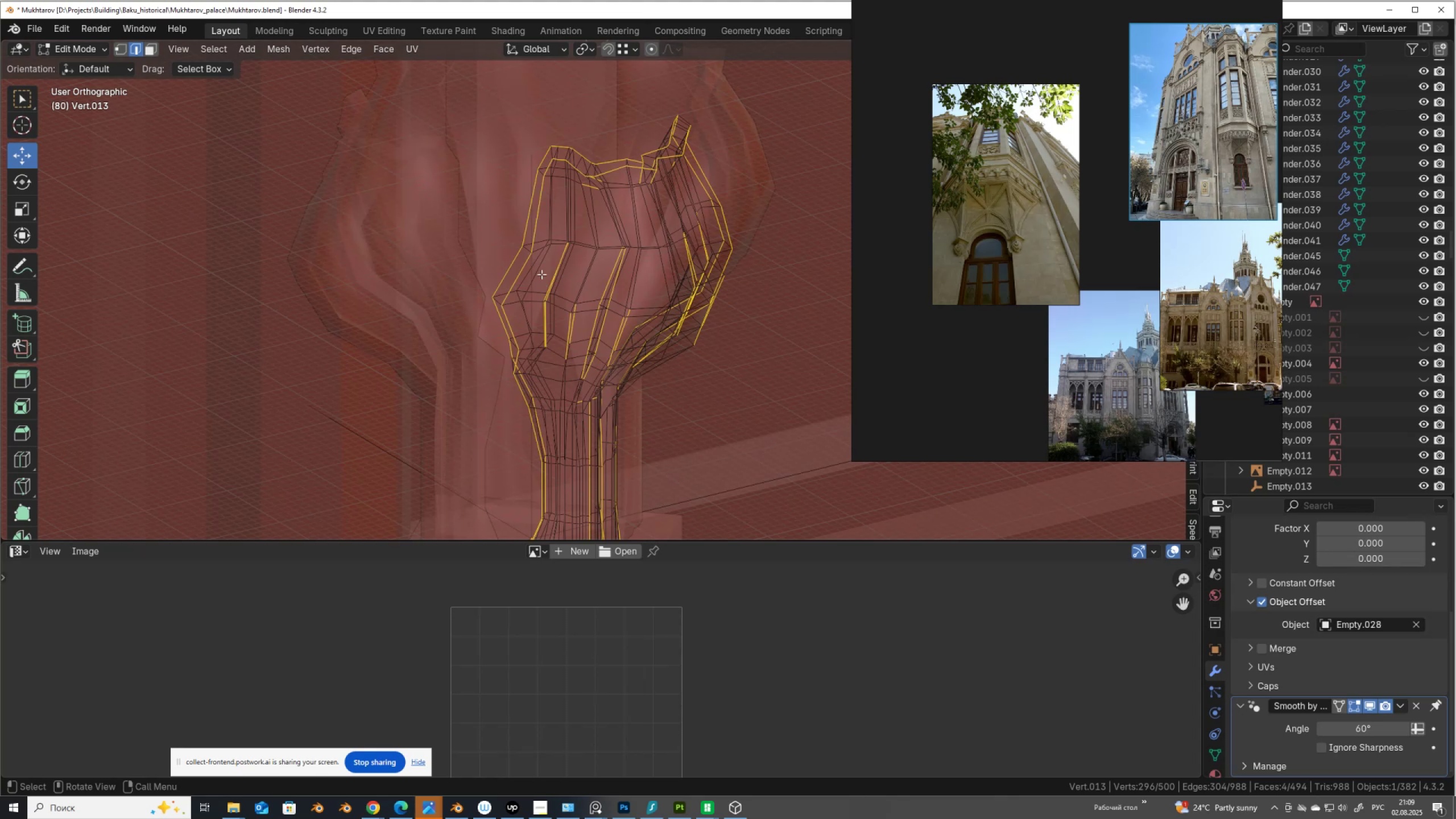 
hold_key(key=ControlLeft, duration=1.24)
 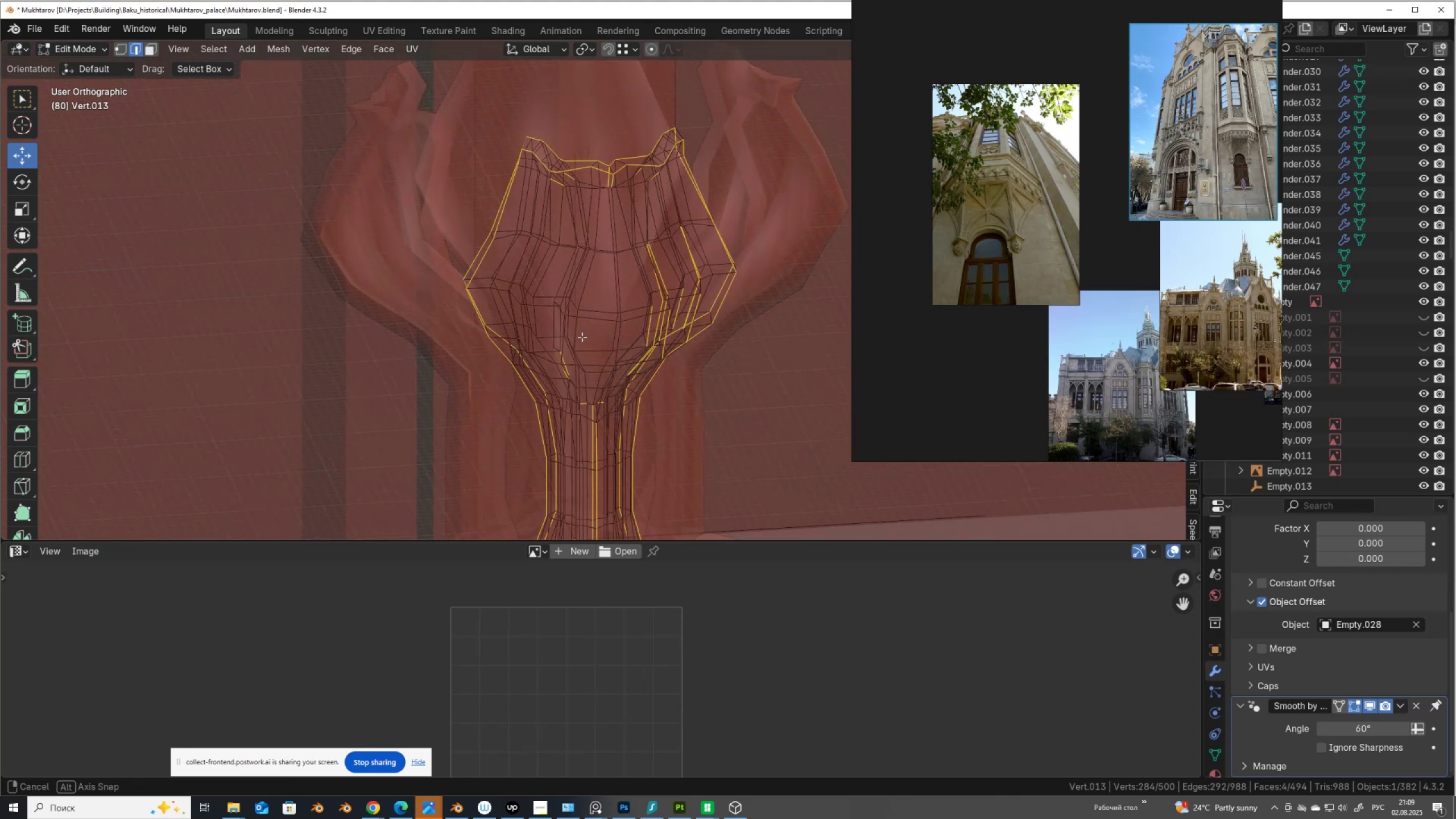 
hold_key(key=ControlLeft, duration=1.52)
 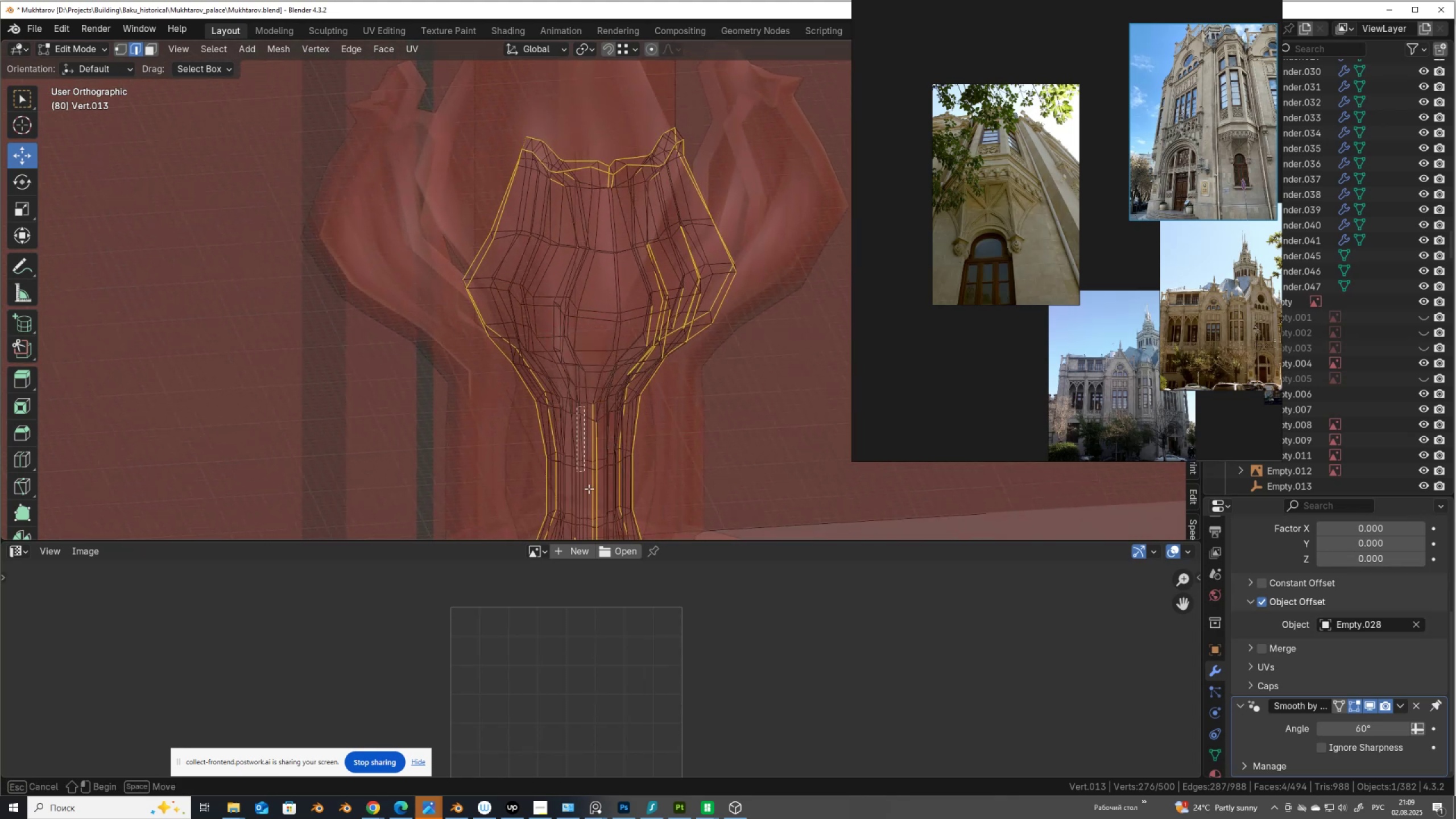 
hold_key(key=ControlLeft, duration=1.39)
 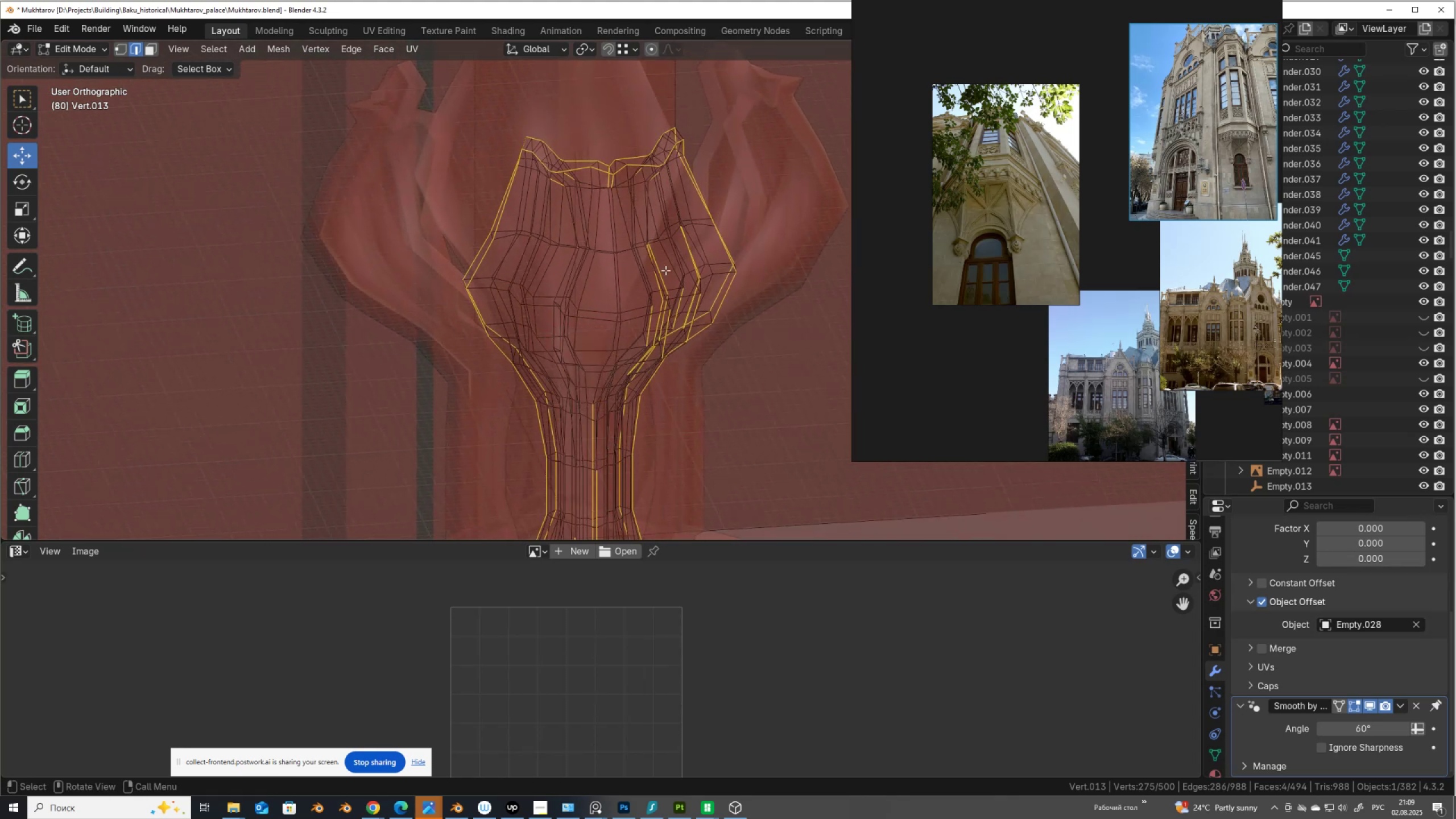 
hold_key(key=ControlLeft, duration=1.5)
 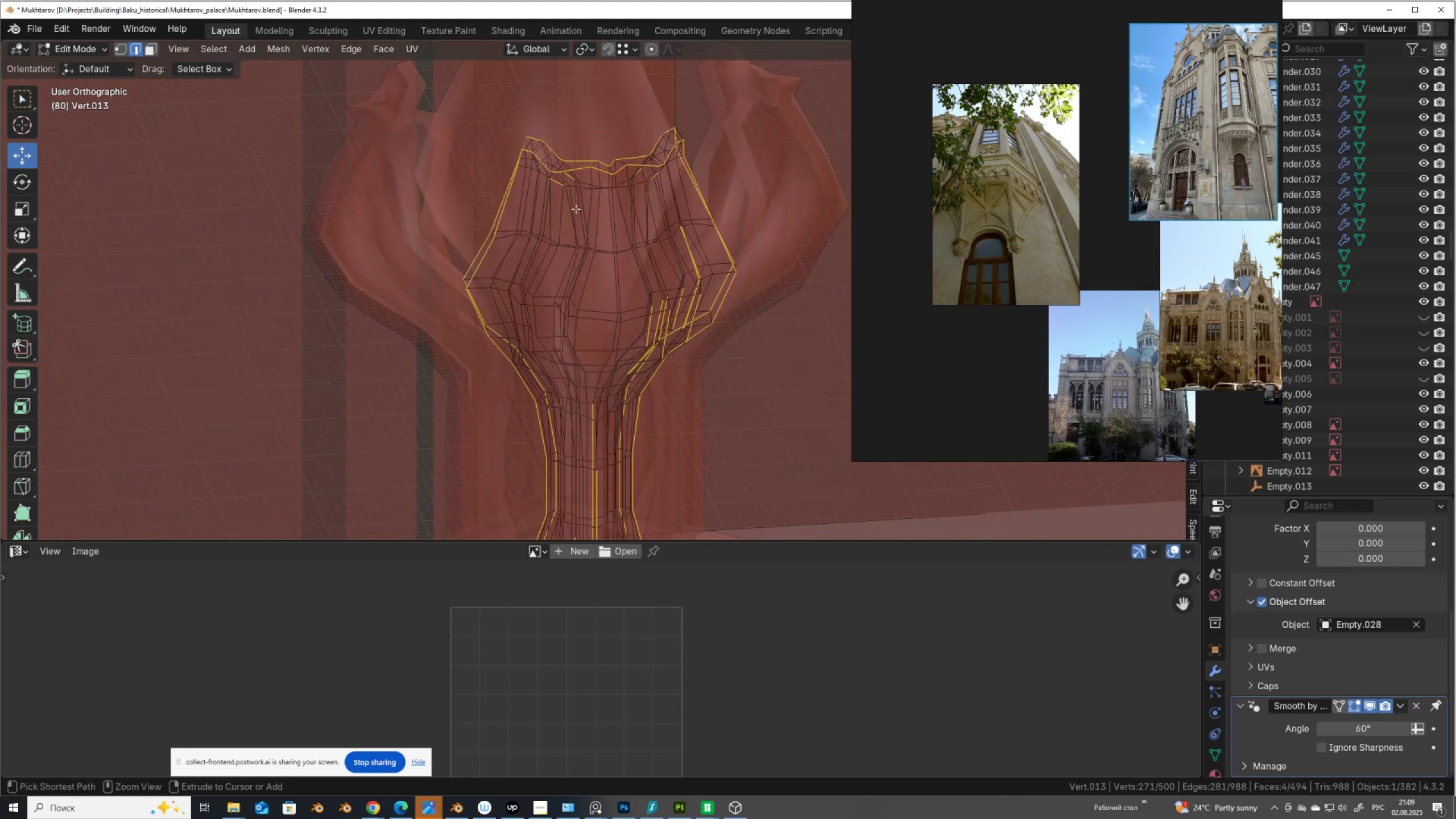 
hold_key(key=ControlLeft, duration=1.51)
 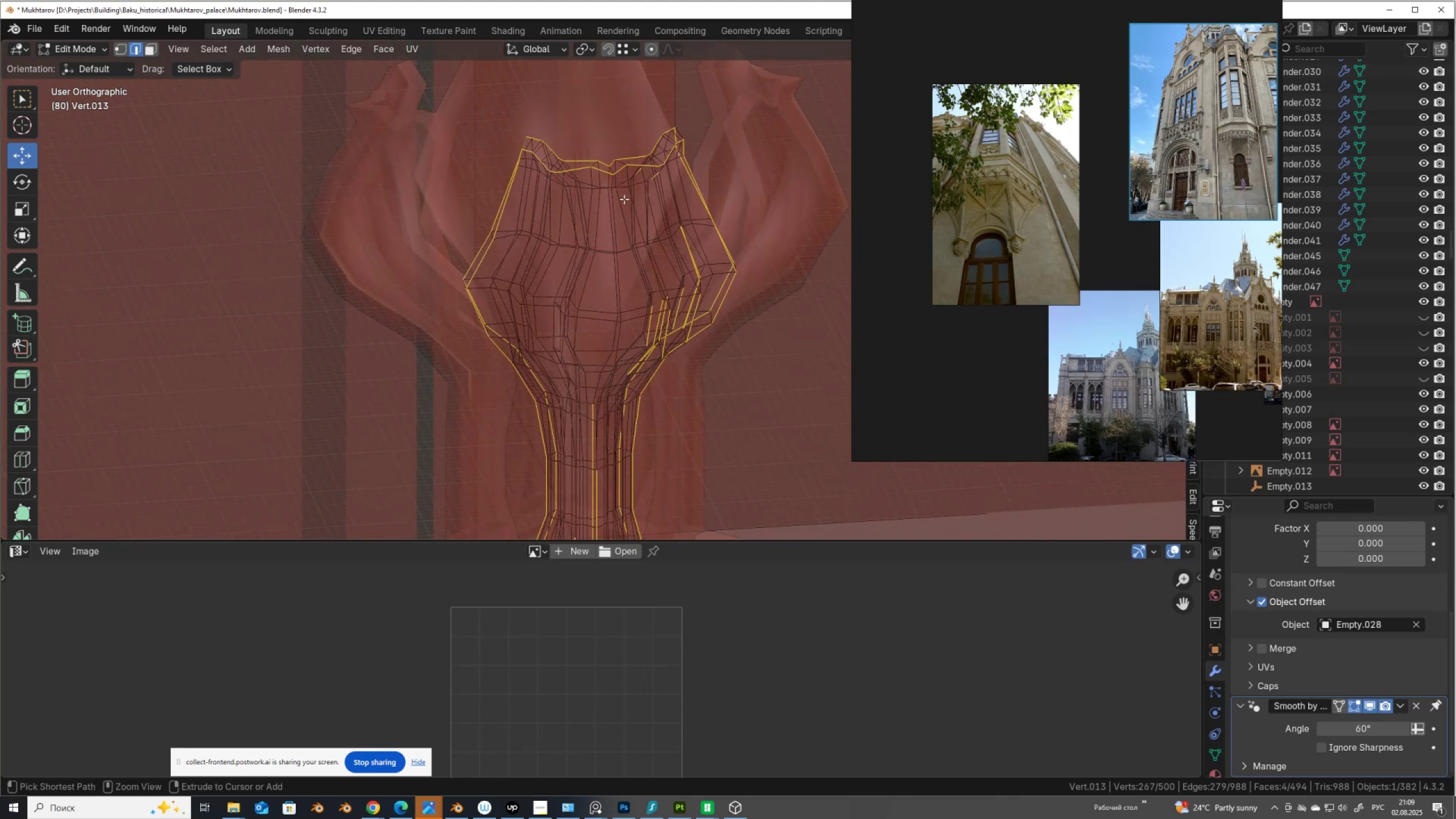 
hold_key(key=ControlLeft, duration=1.52)
 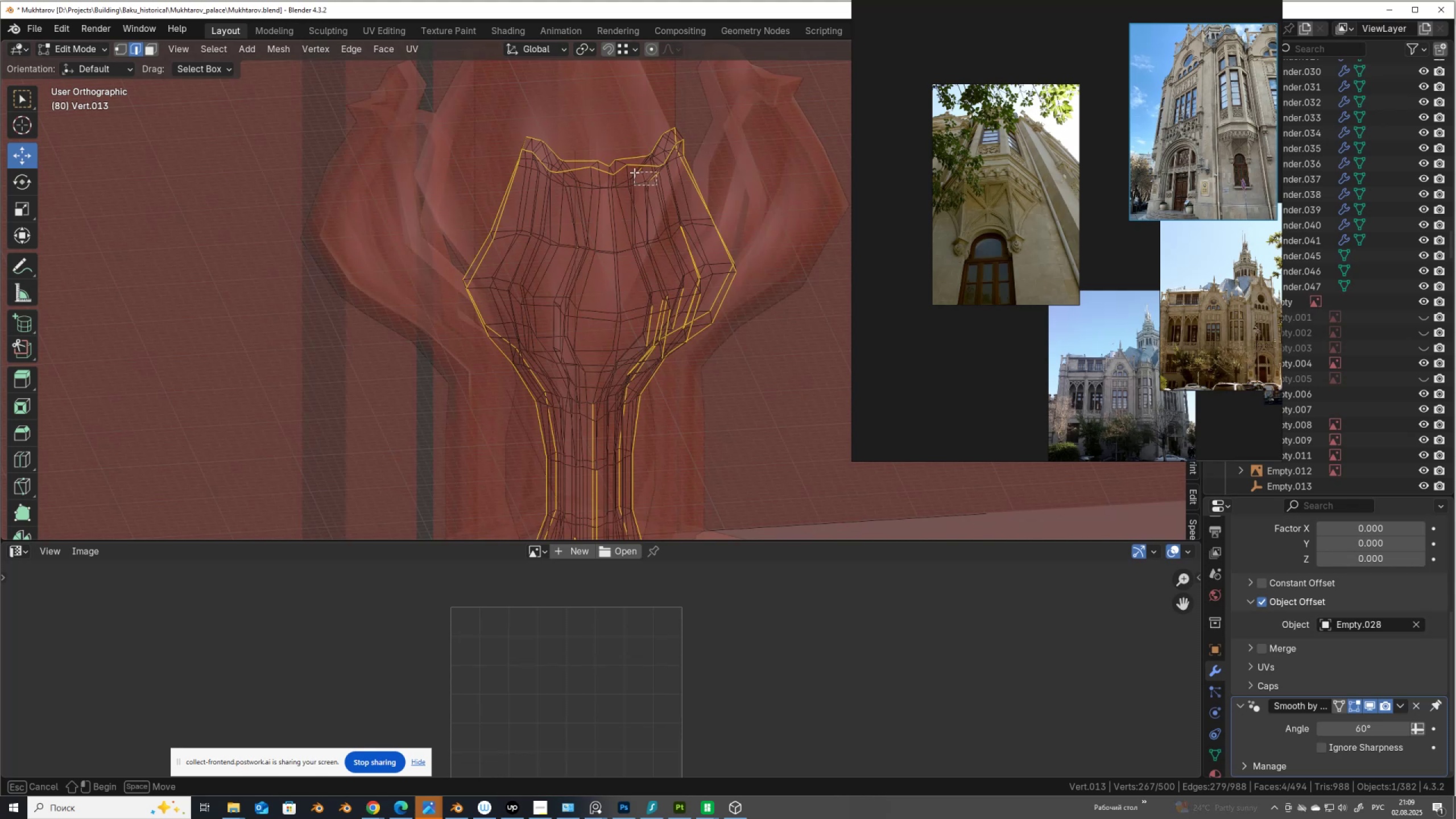 
key(Control+ControlLeft)
 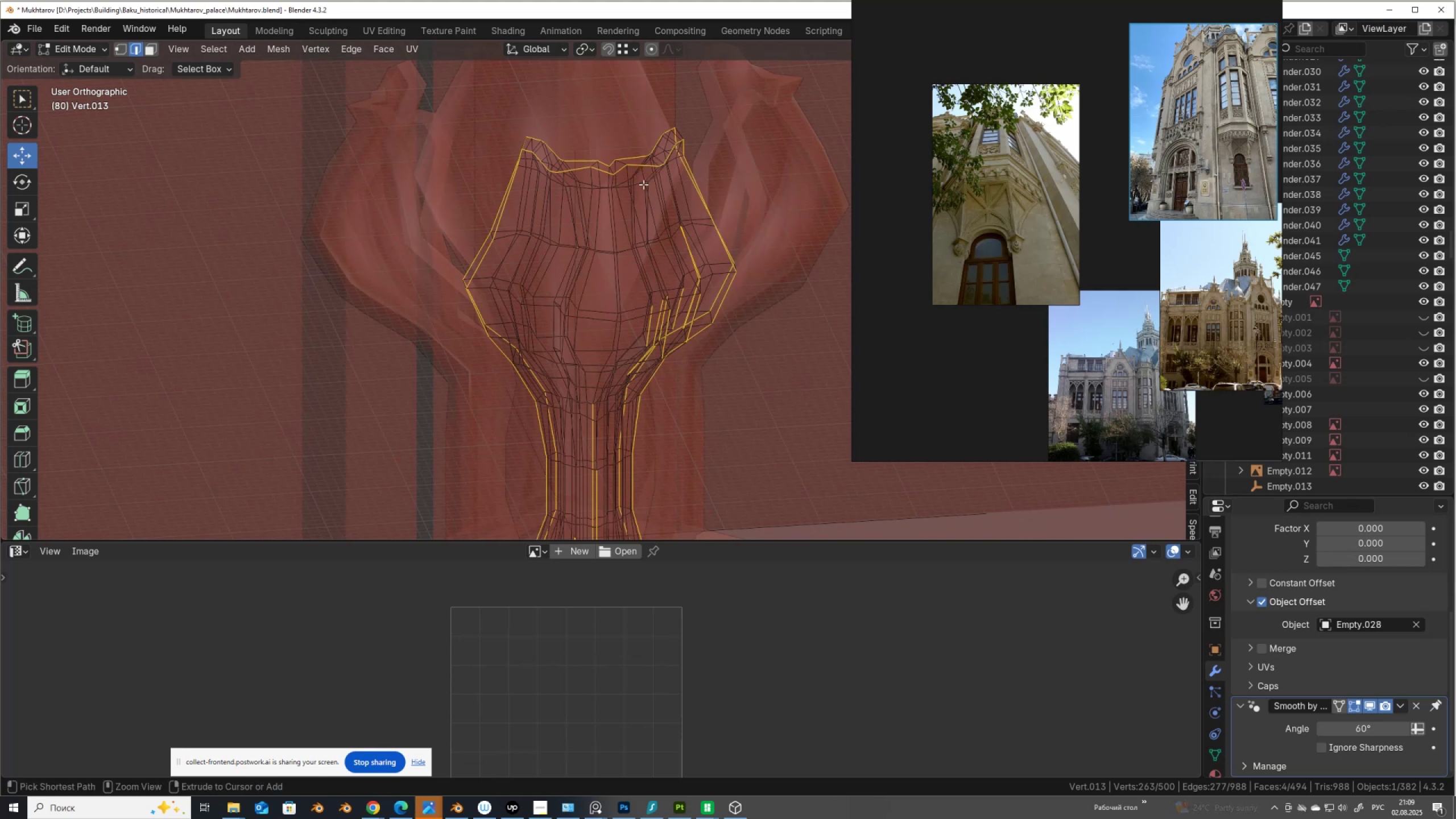 
key(Control+ControlLeft)
 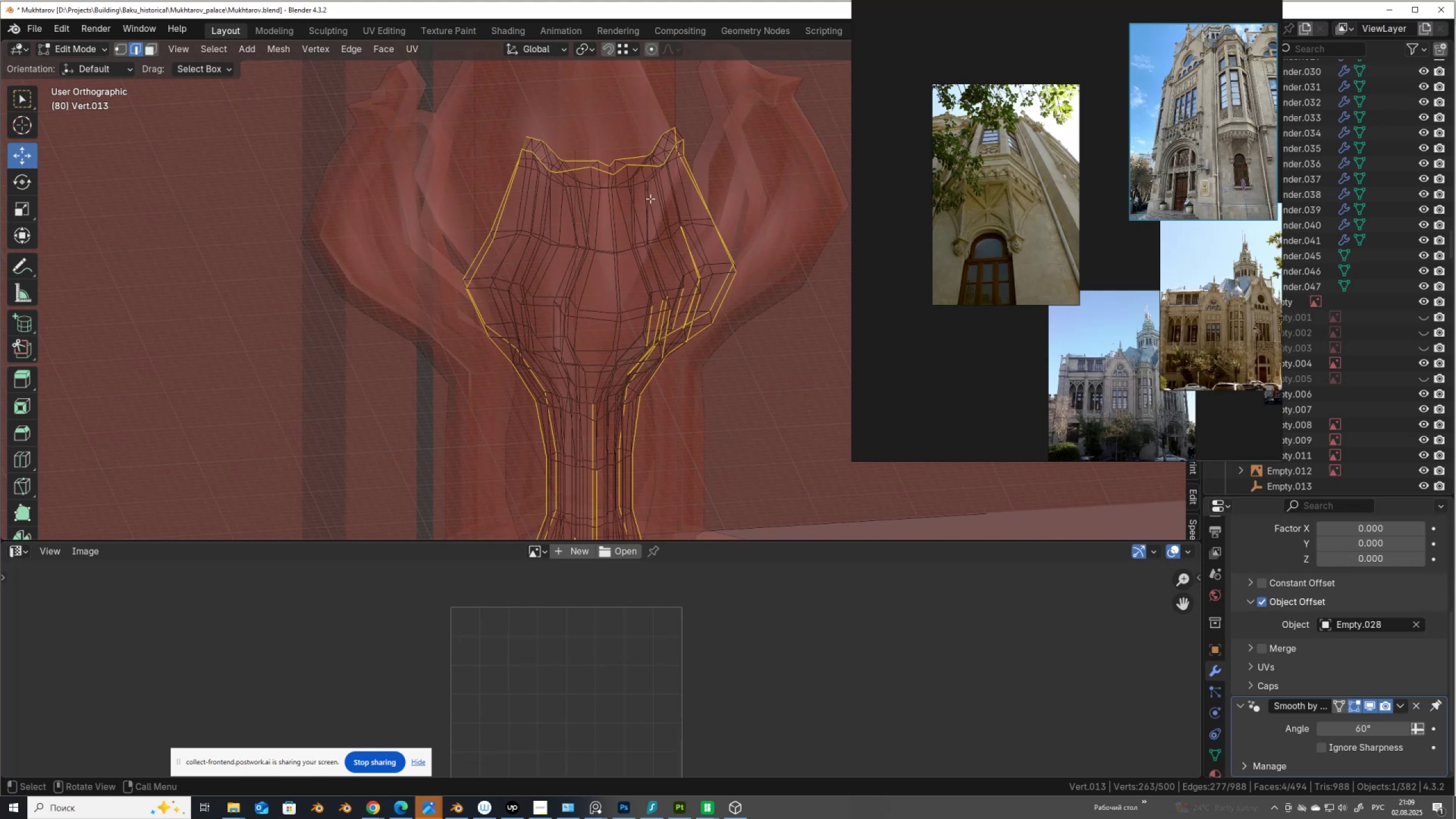 
key(Control+ControlLeft)
 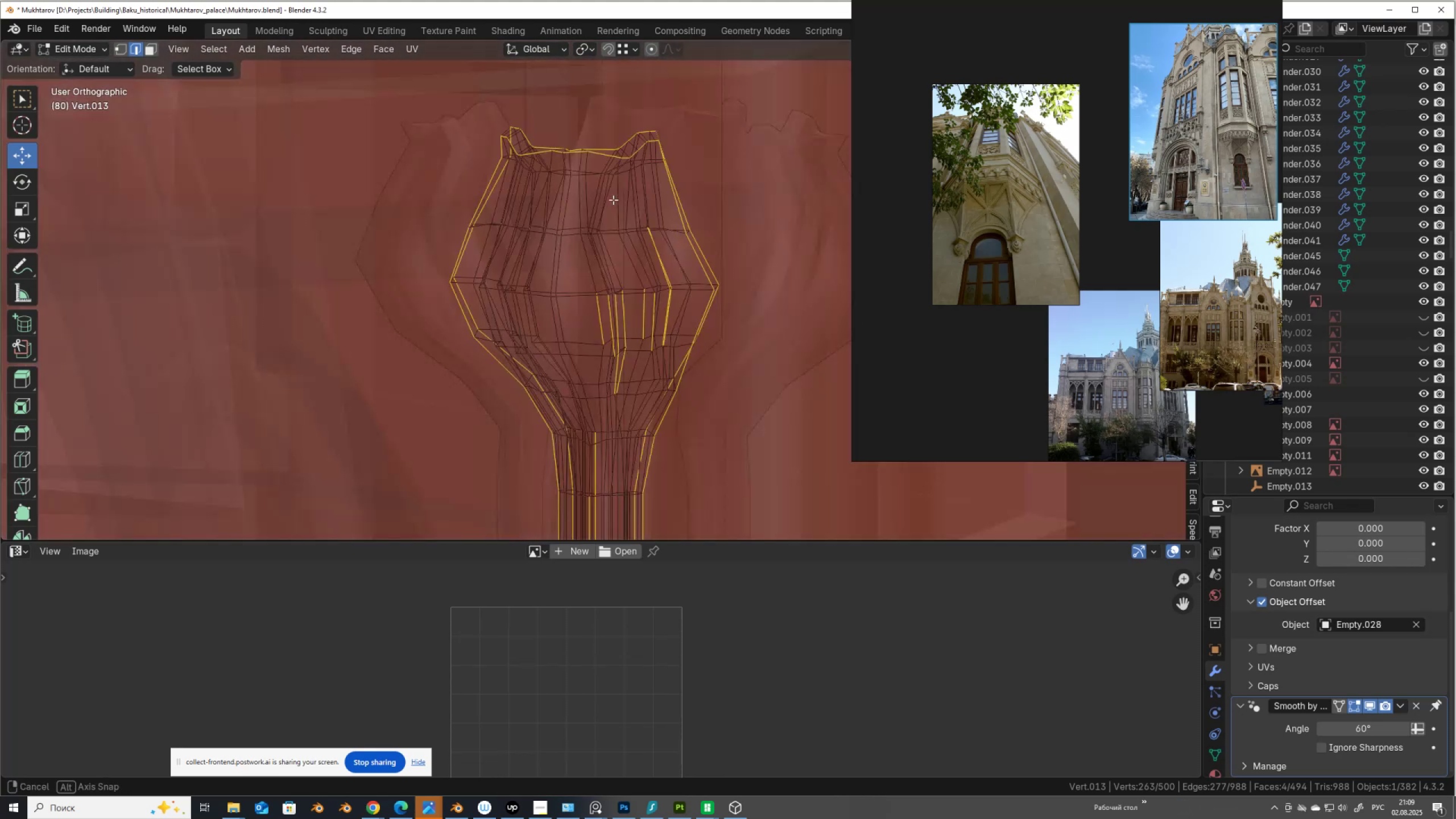 
hold_key(key=ControlLeft, duration=1.54)
 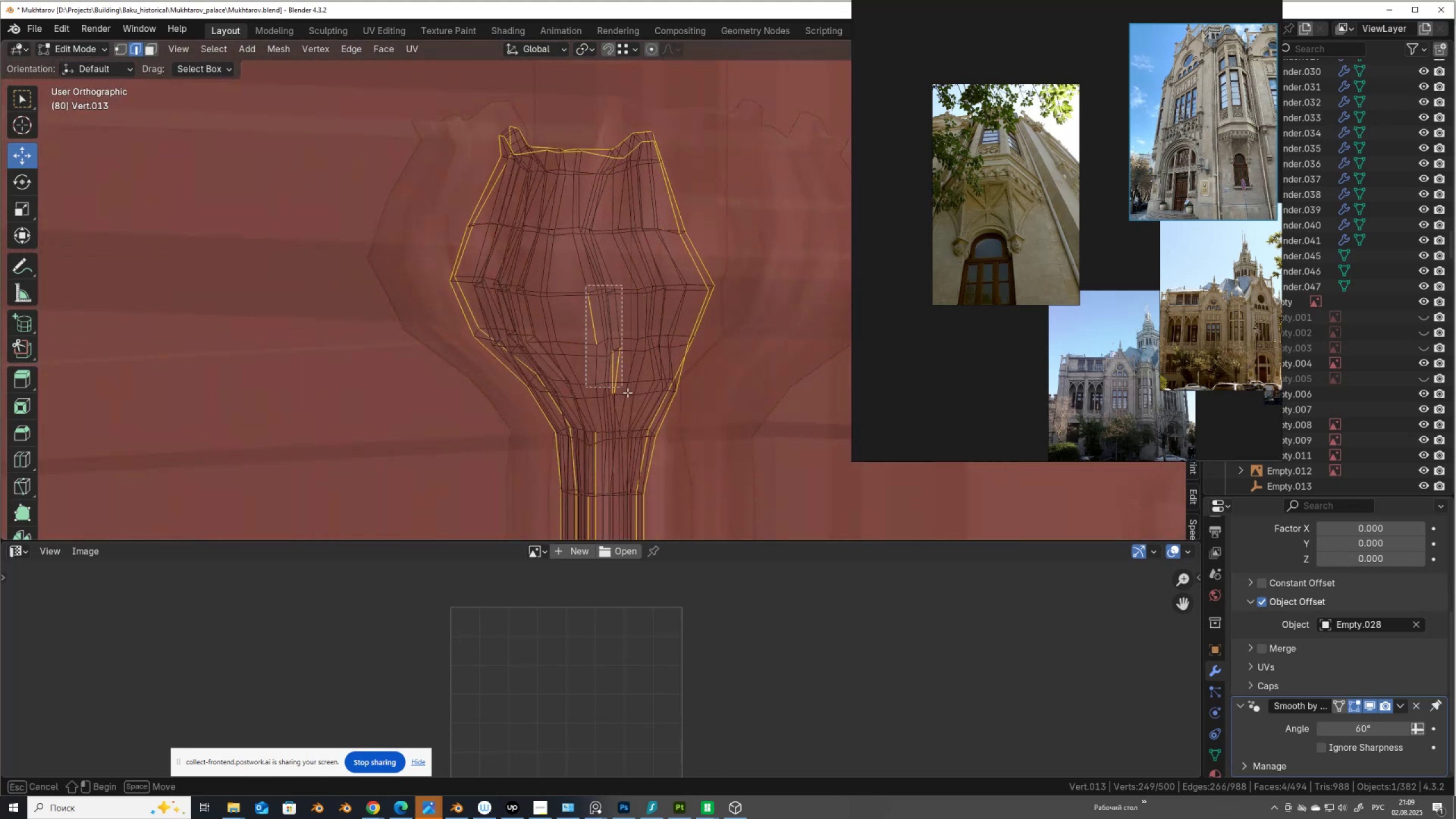 
hold_key(key=ControlLeft, duration=0.74)
 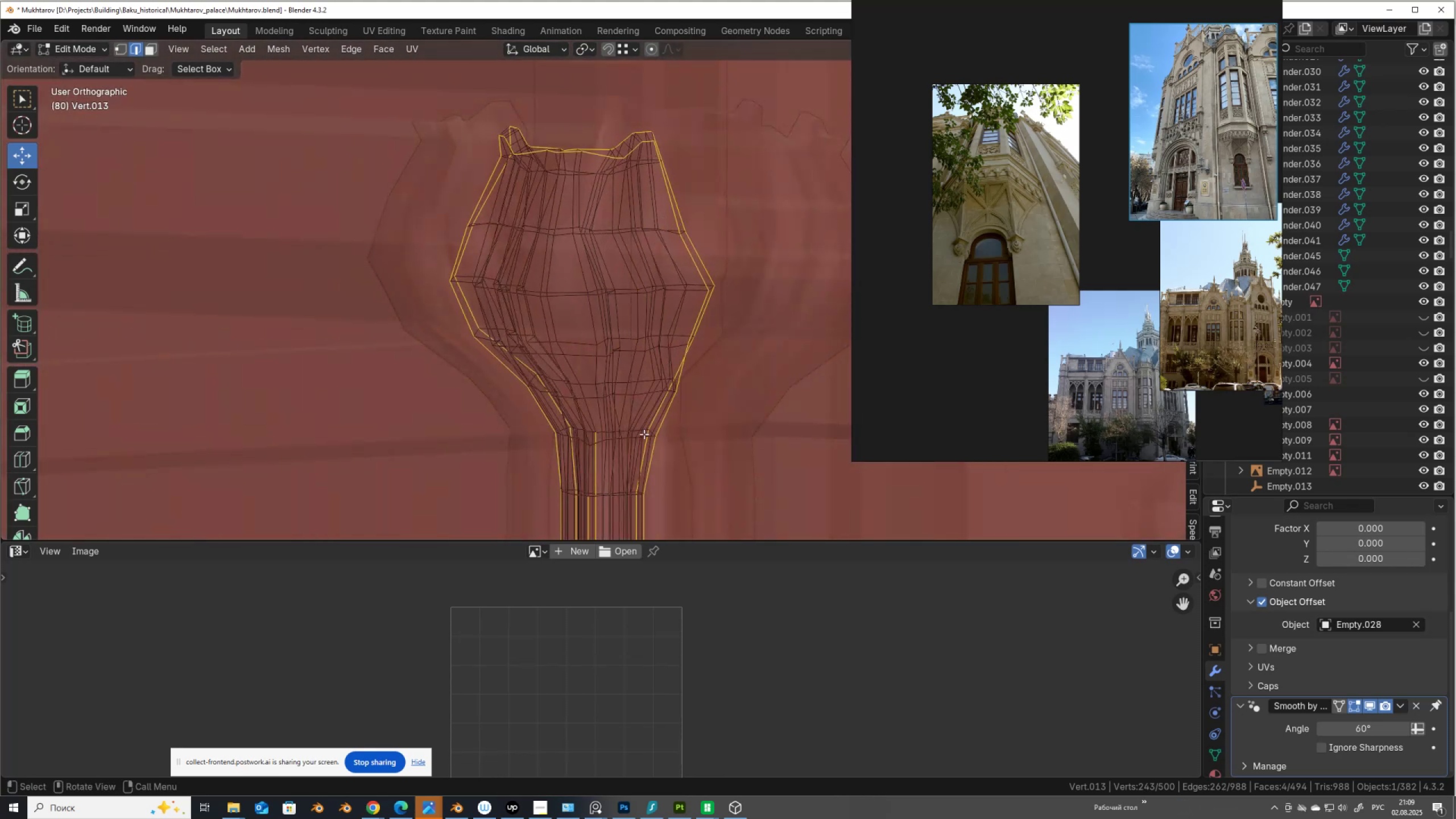 
hold_key(key=ShiftLeft, duration=0.44)
 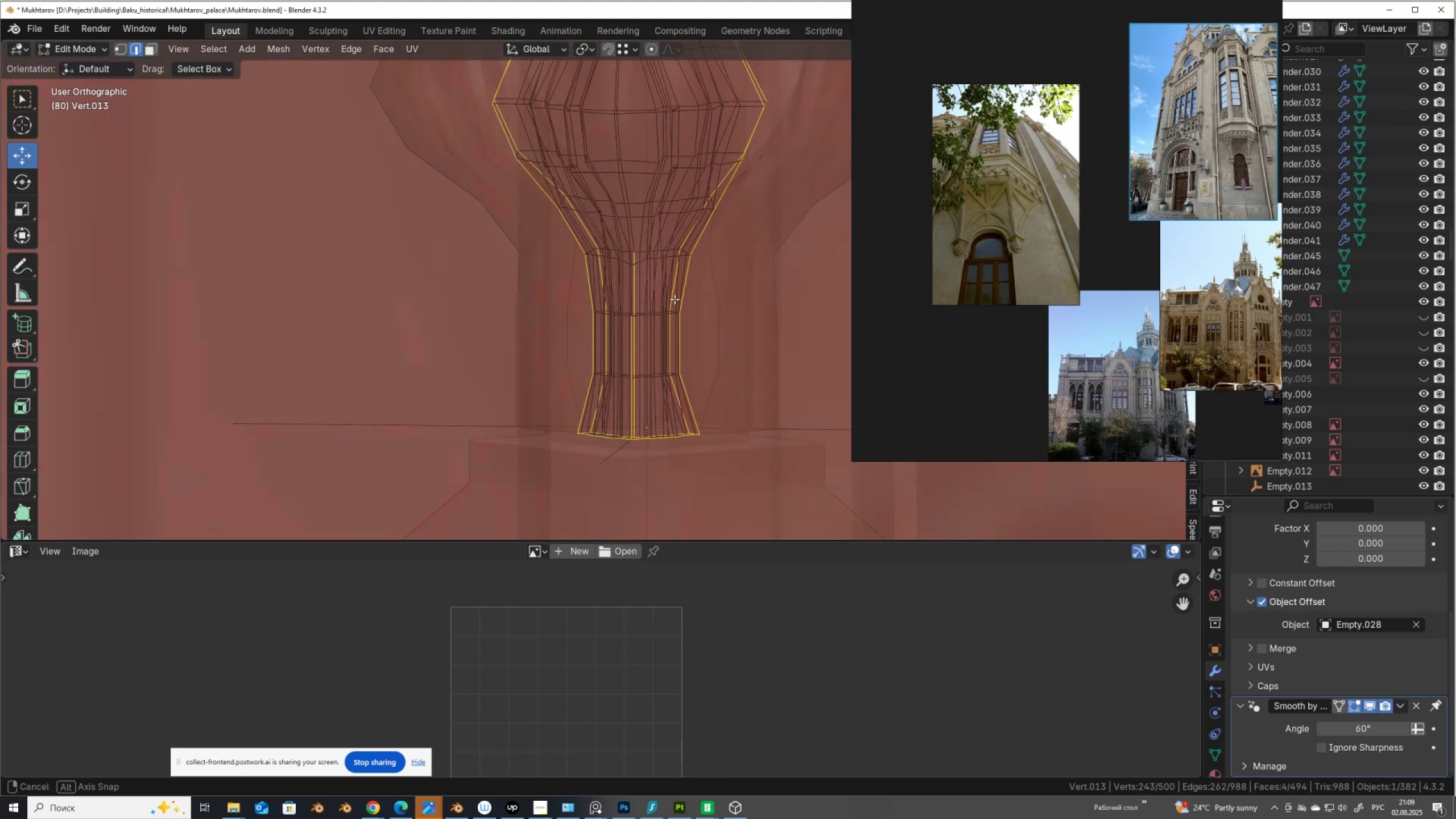 
hold_key(key=ControlLeft, duration=1.5)
 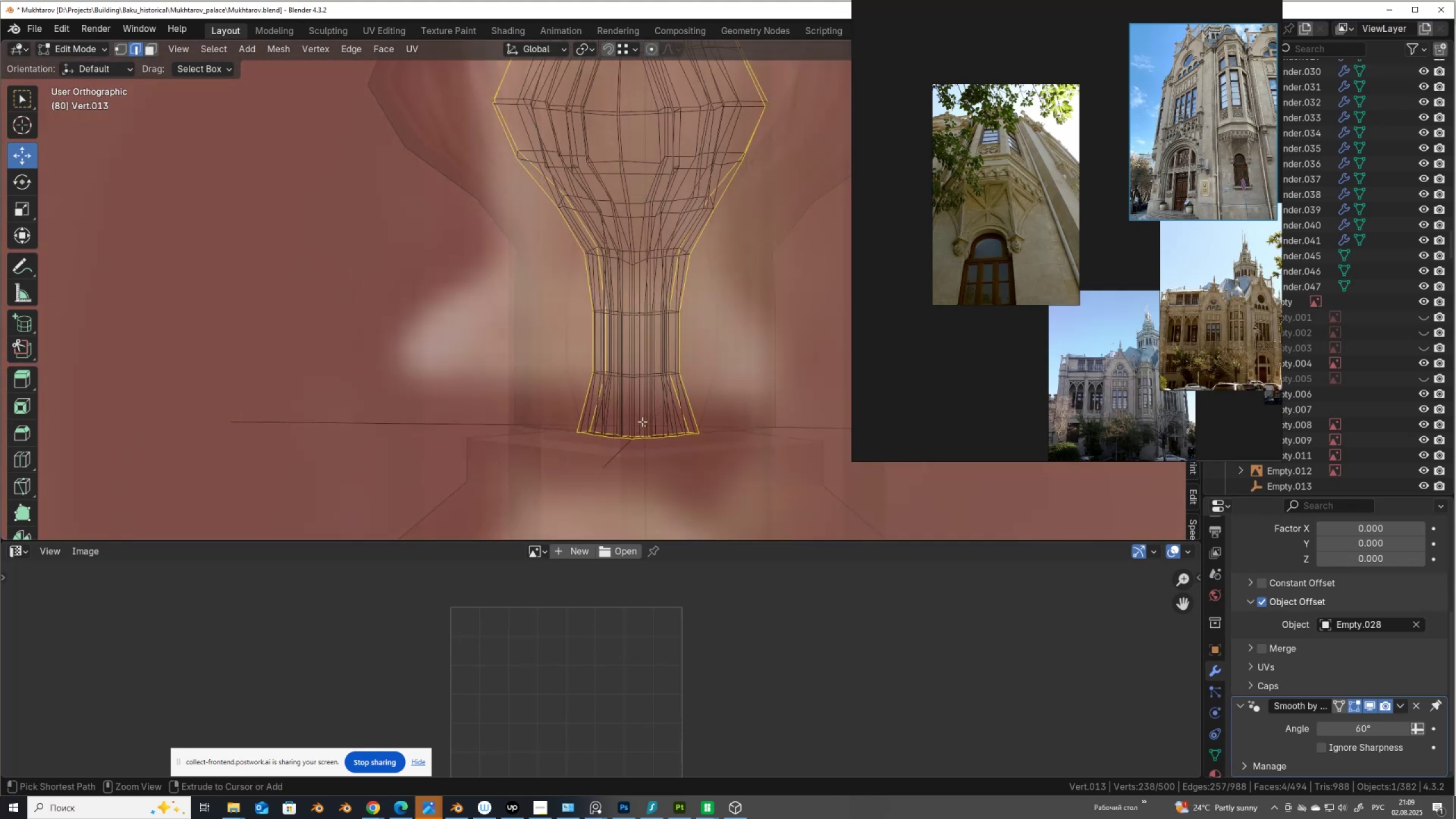 
hold_key(key=ControlLeft, duration=1.51)
 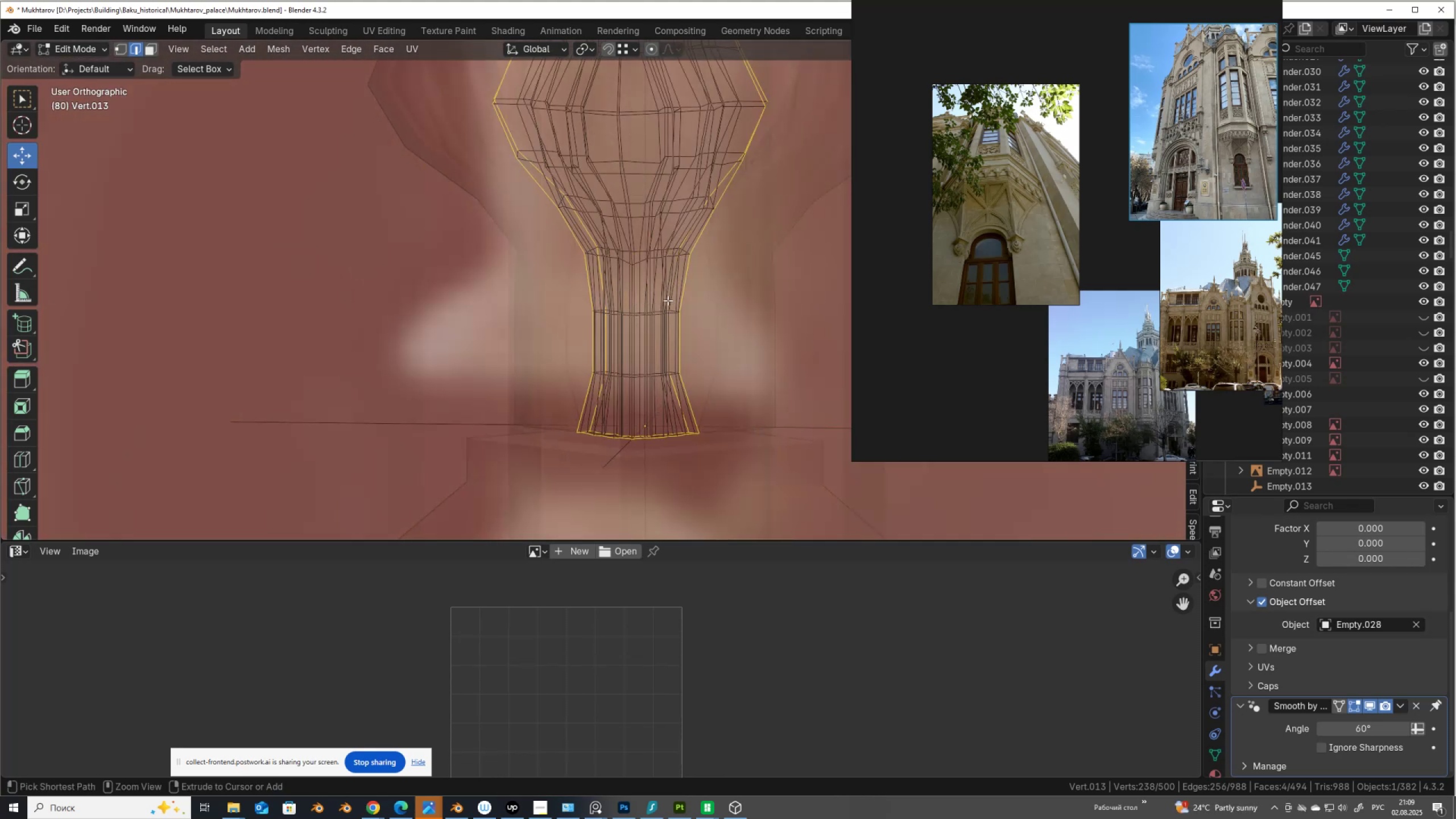 
key(Control+ControlLeft)
 